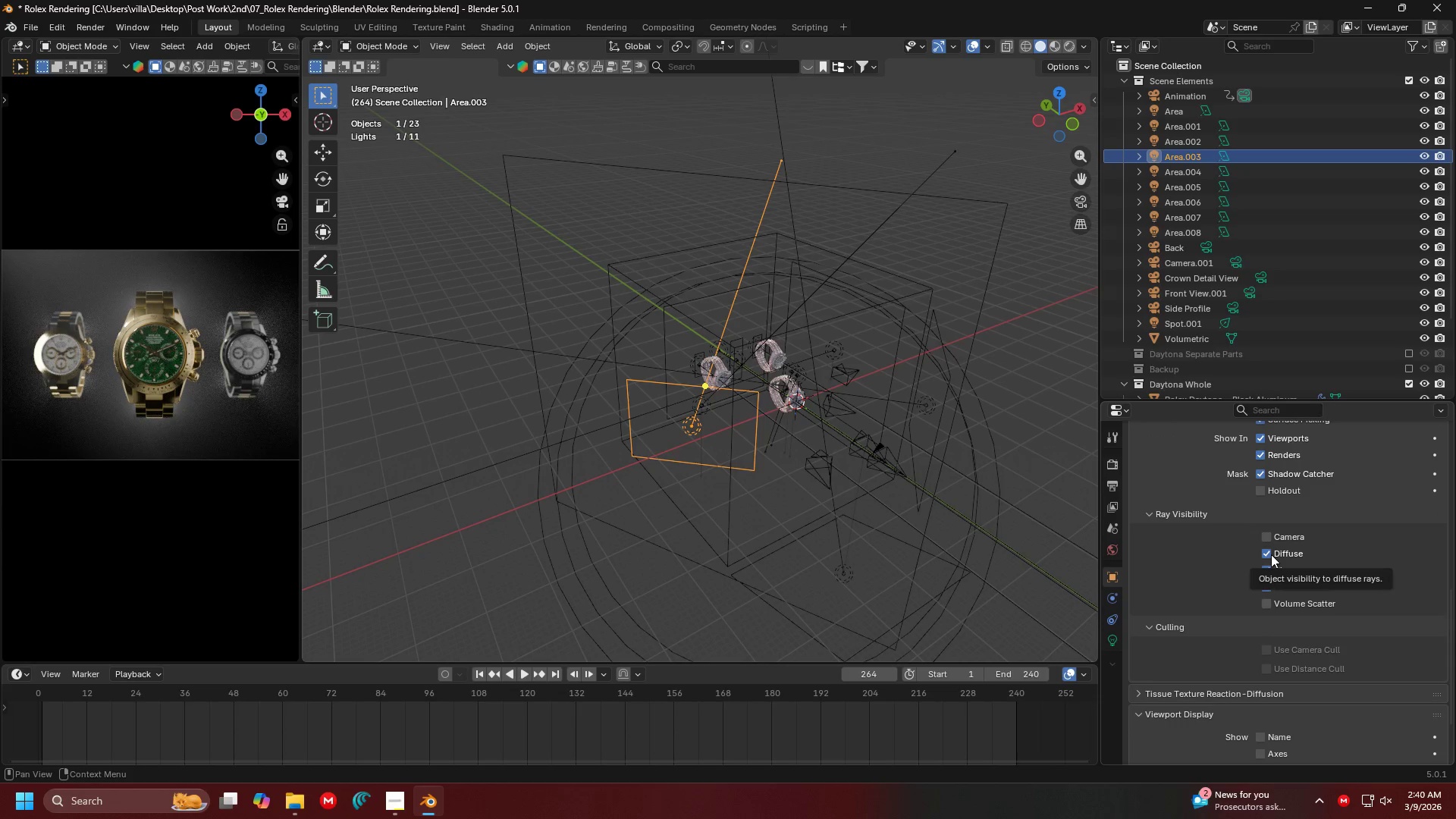 
left_click([1271, 554])
 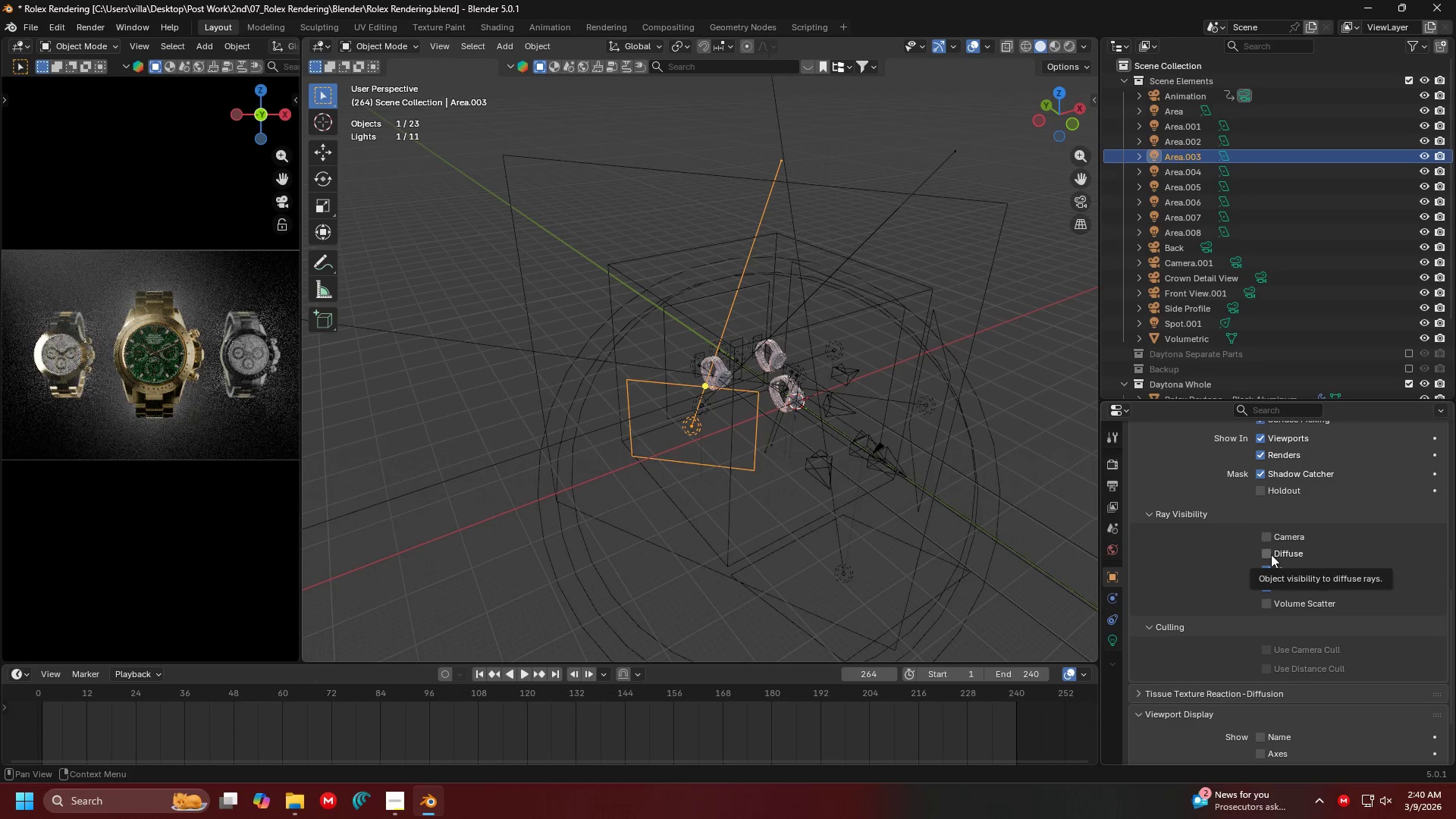 
left_click([1271, 554])
 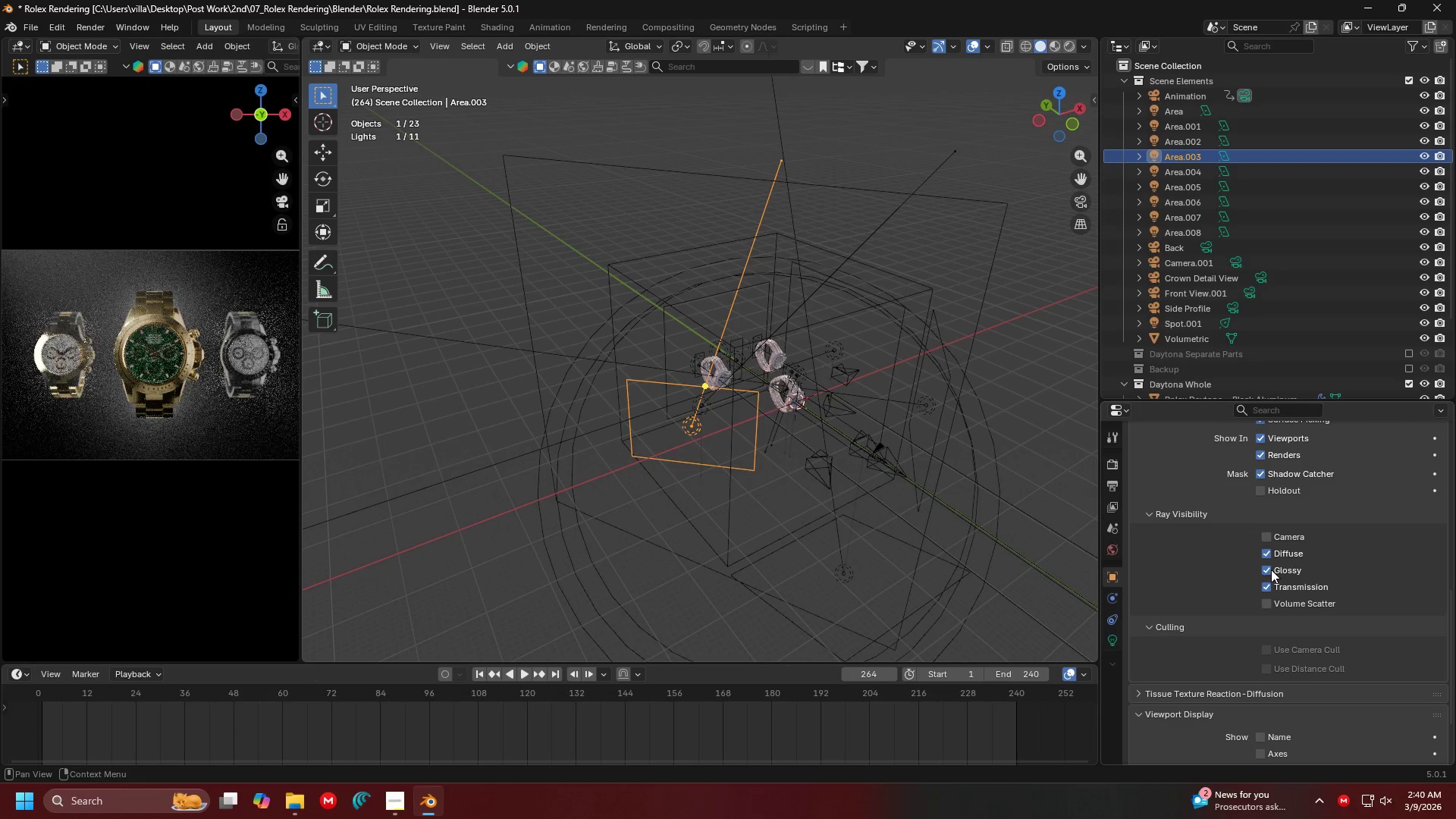 
left_click([1268, 570])
 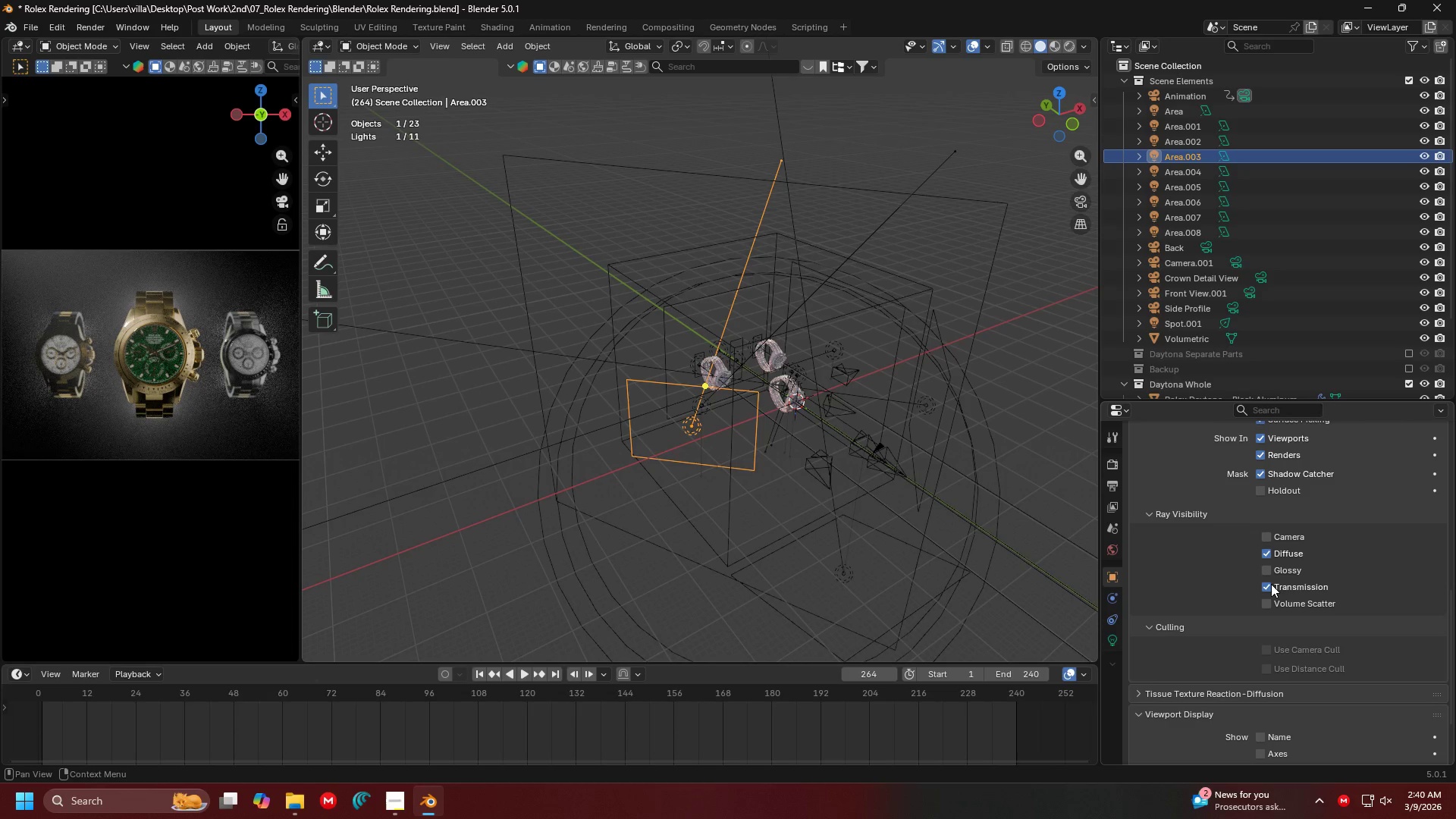 
left_click([1265, 568])
 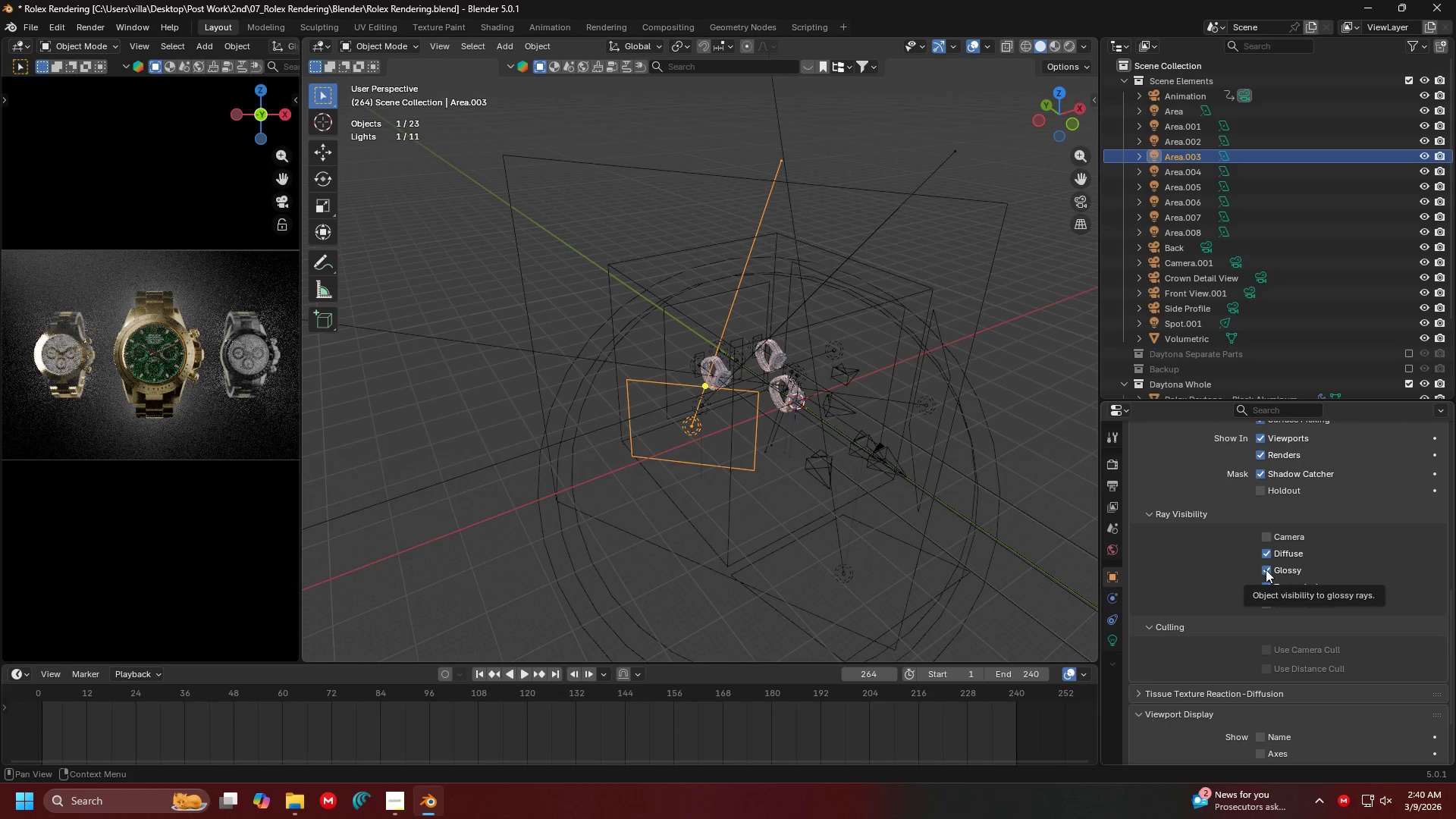 
left_click([1266, 570])
 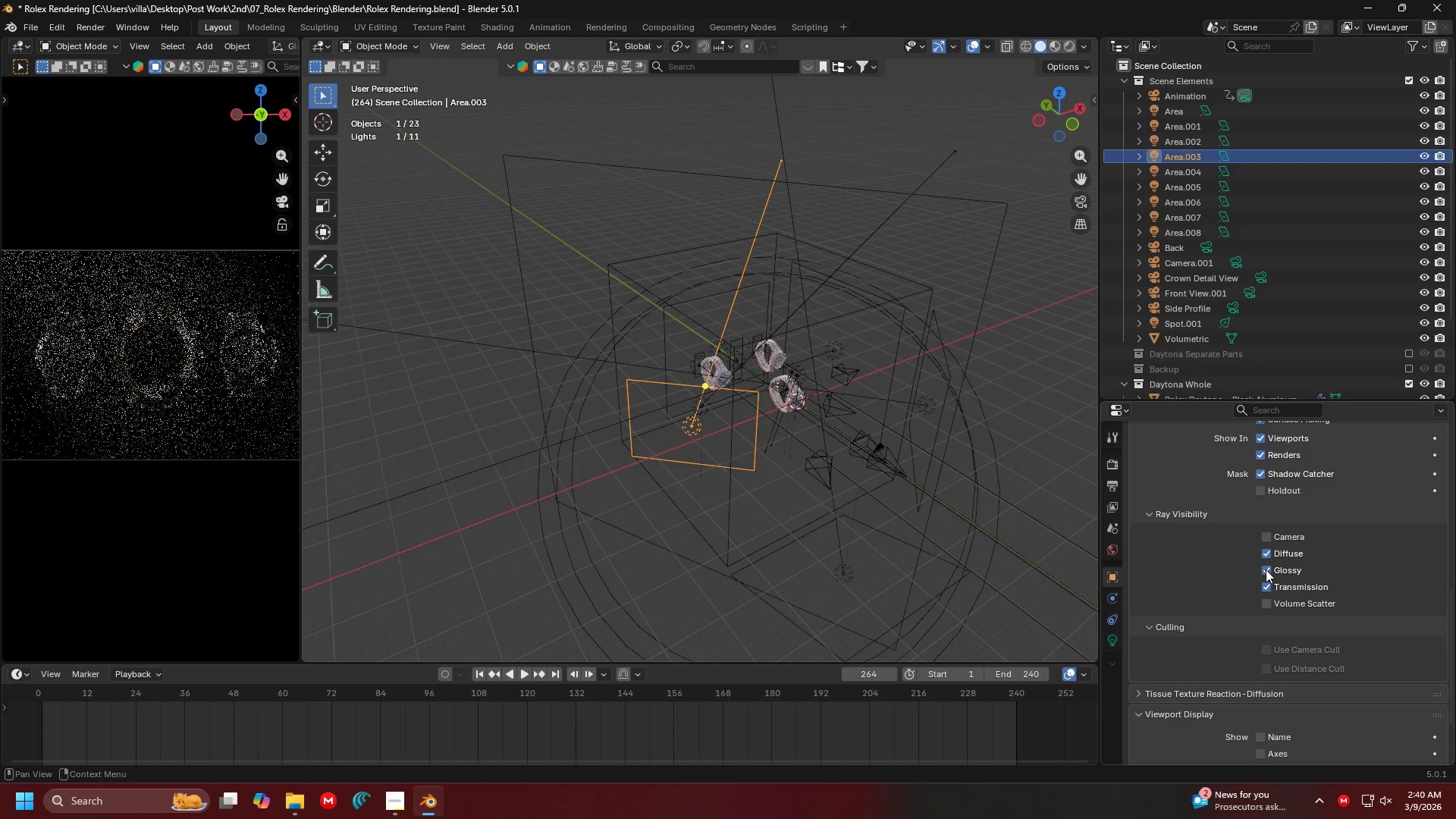 
double_click([1266, 570])
 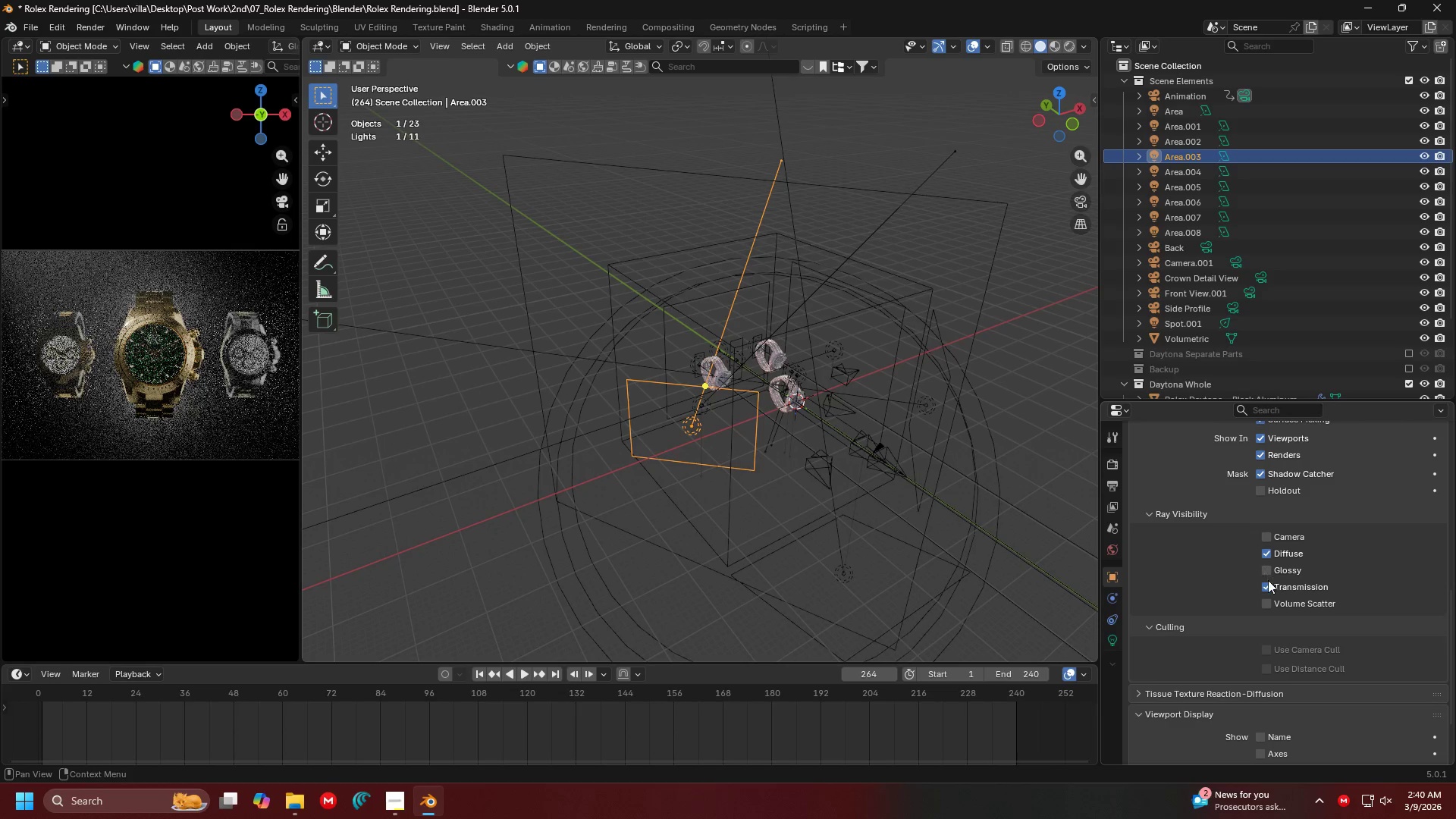 
triple_click([1269, 580])
 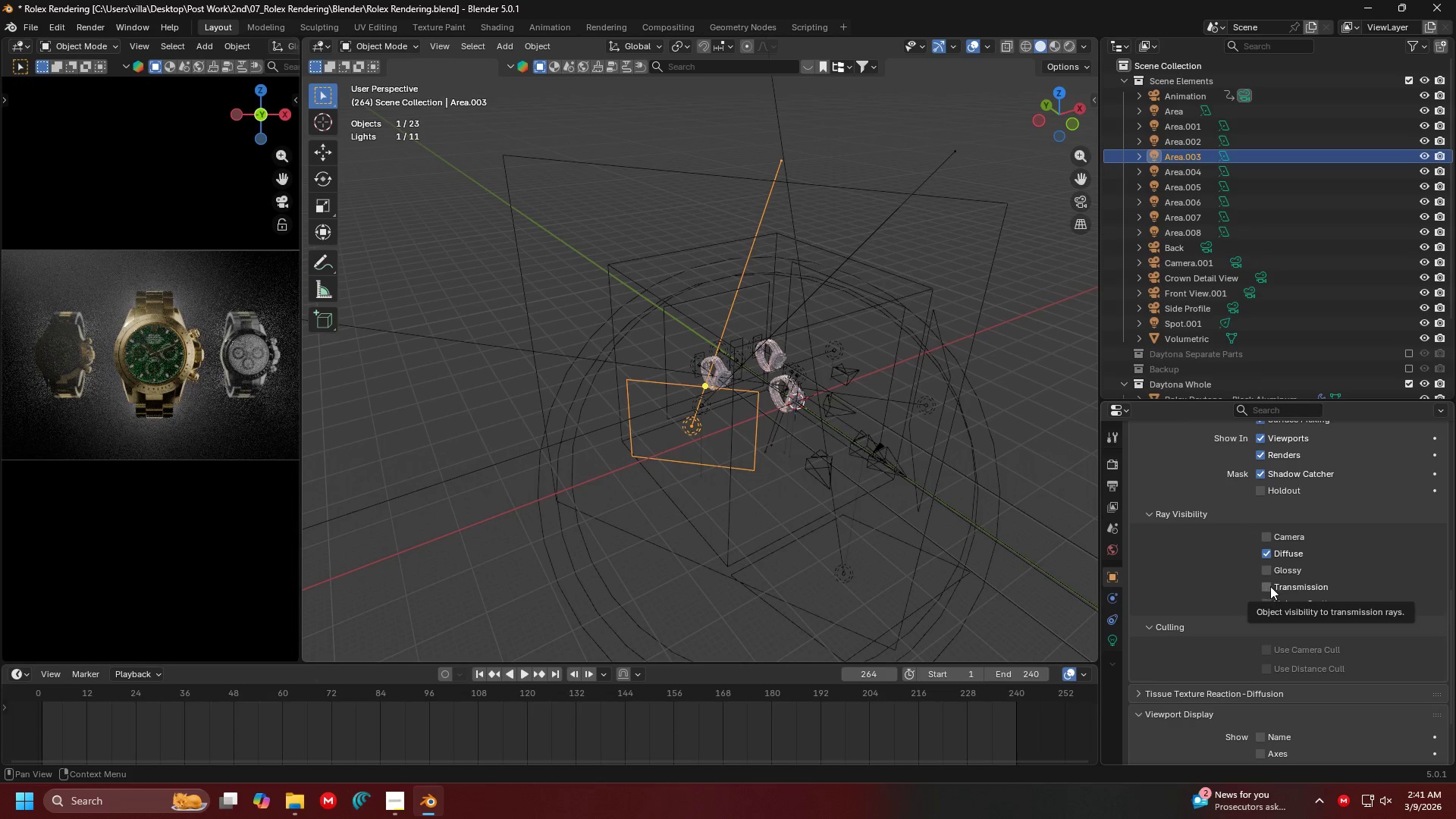 
left_click([1268, 584])
 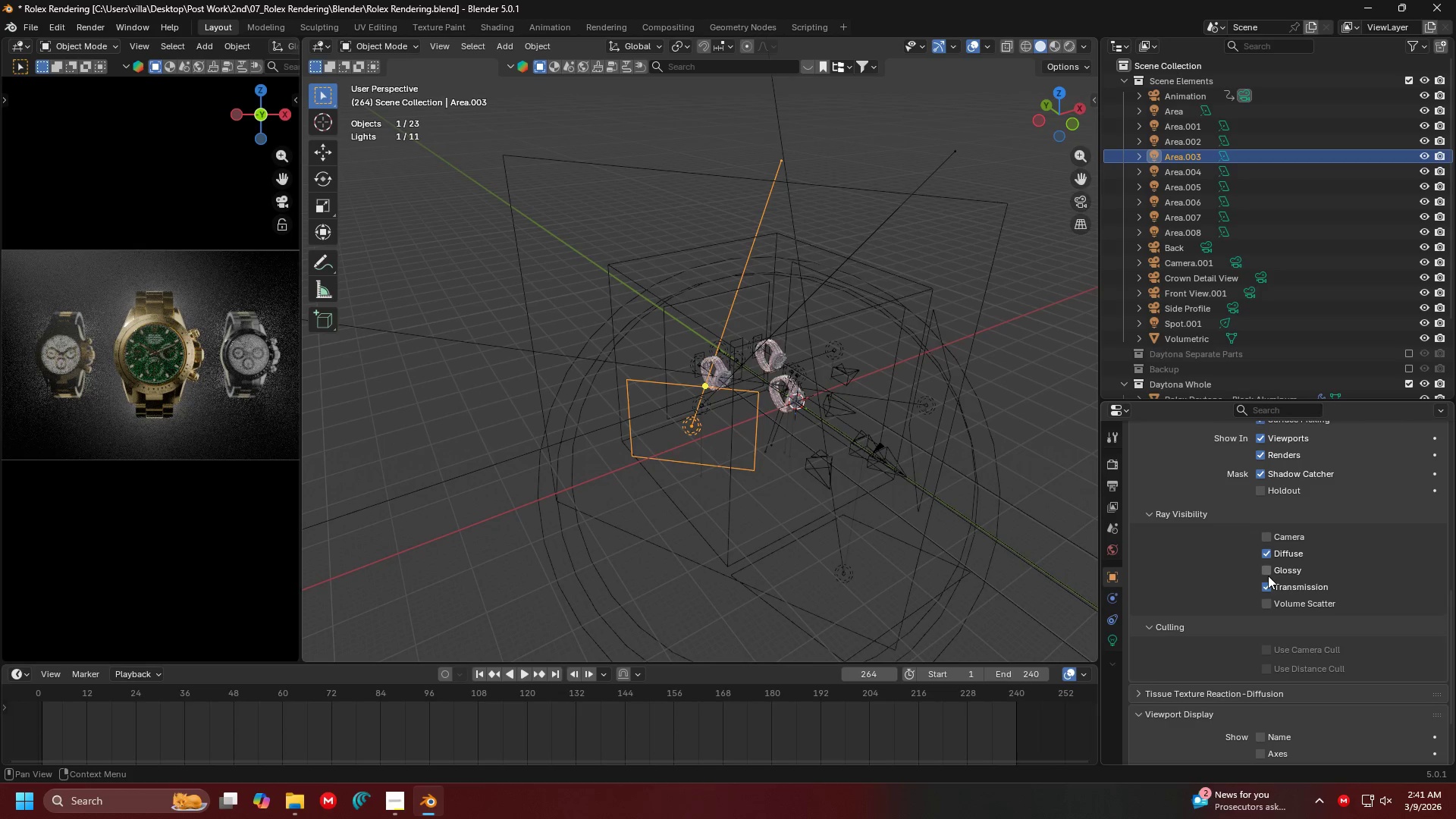 
left_click([1266, 538])
 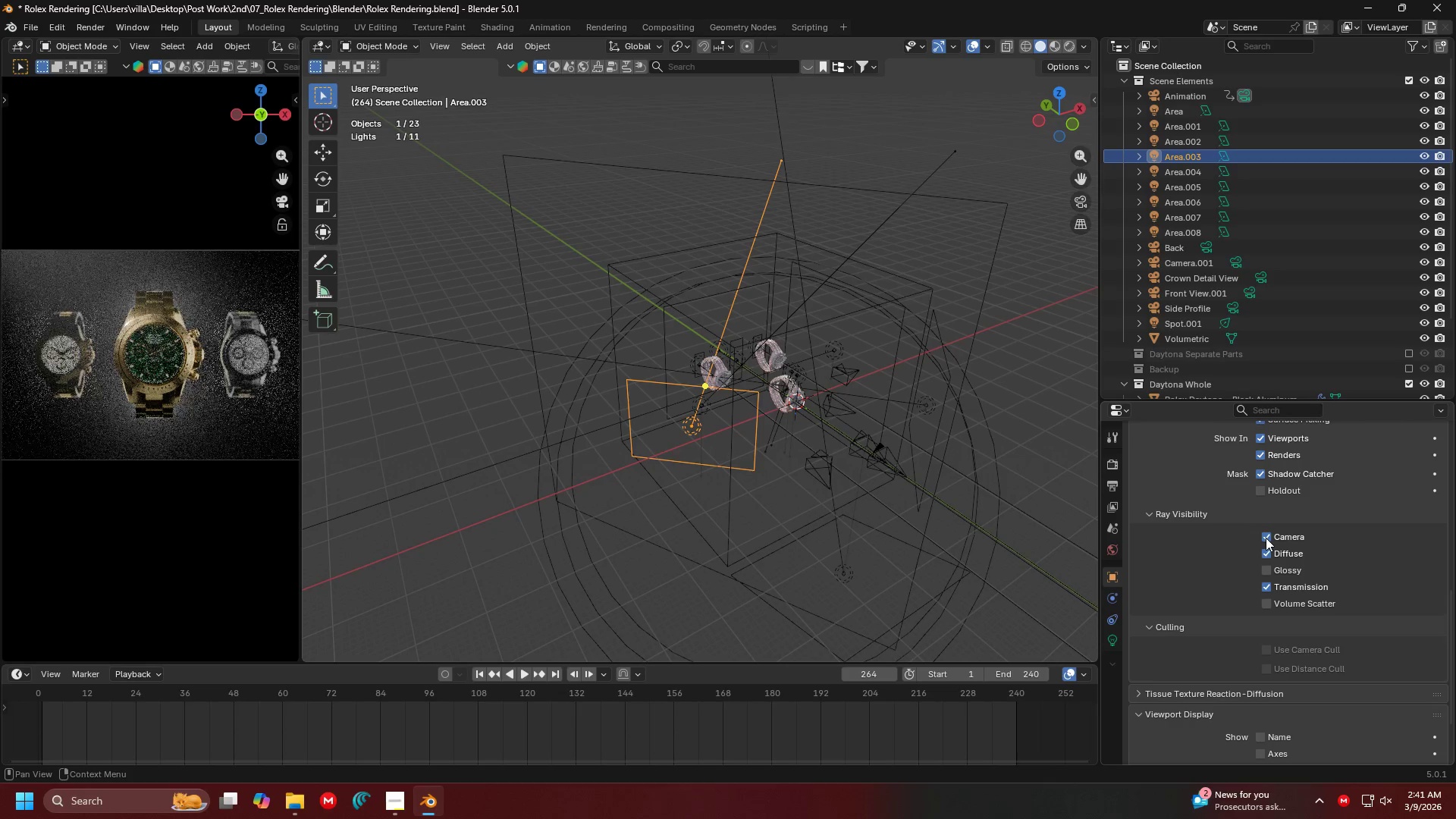 
left_click([1266, 538])
 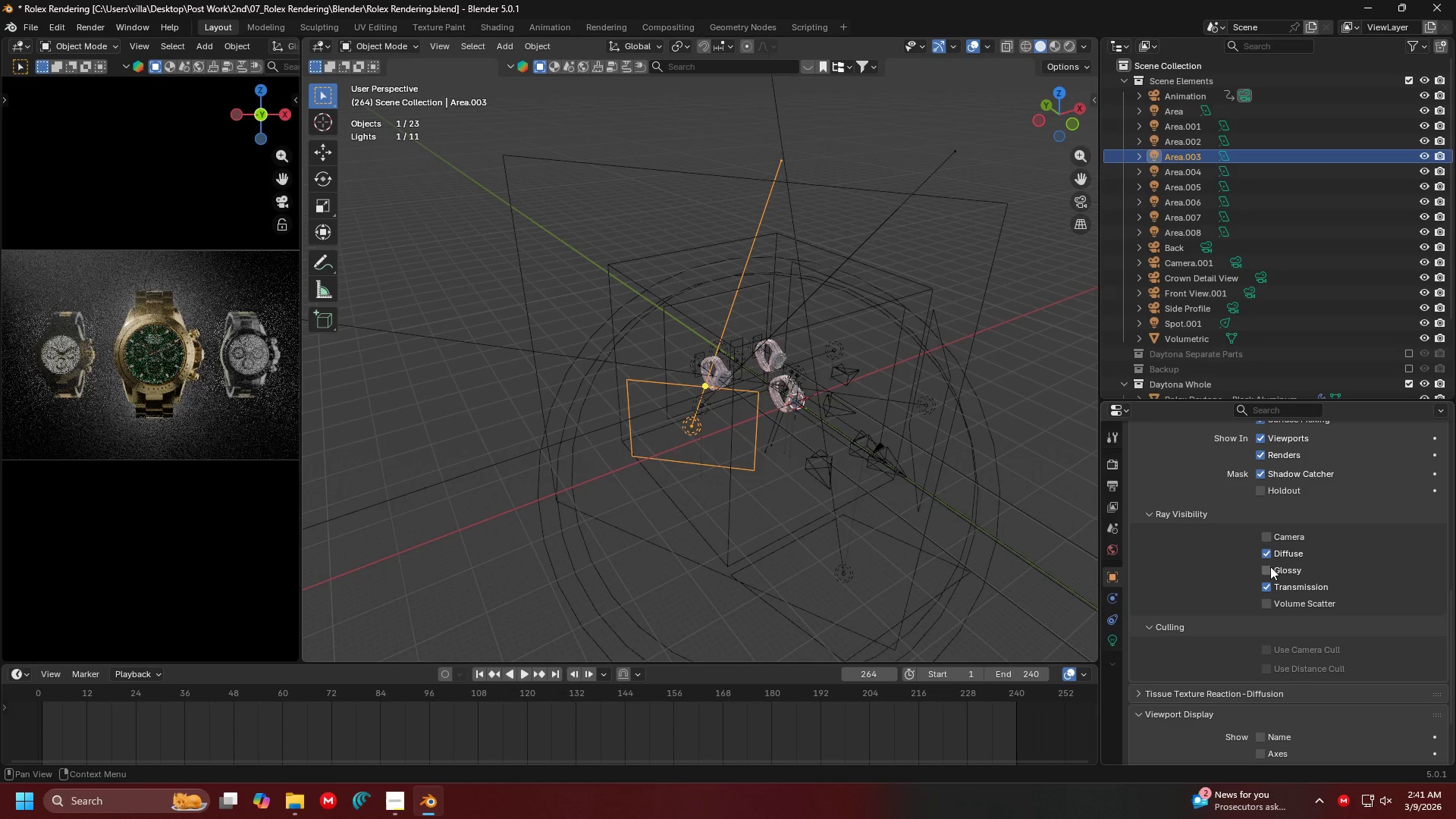 
left_click([1270, 566])
 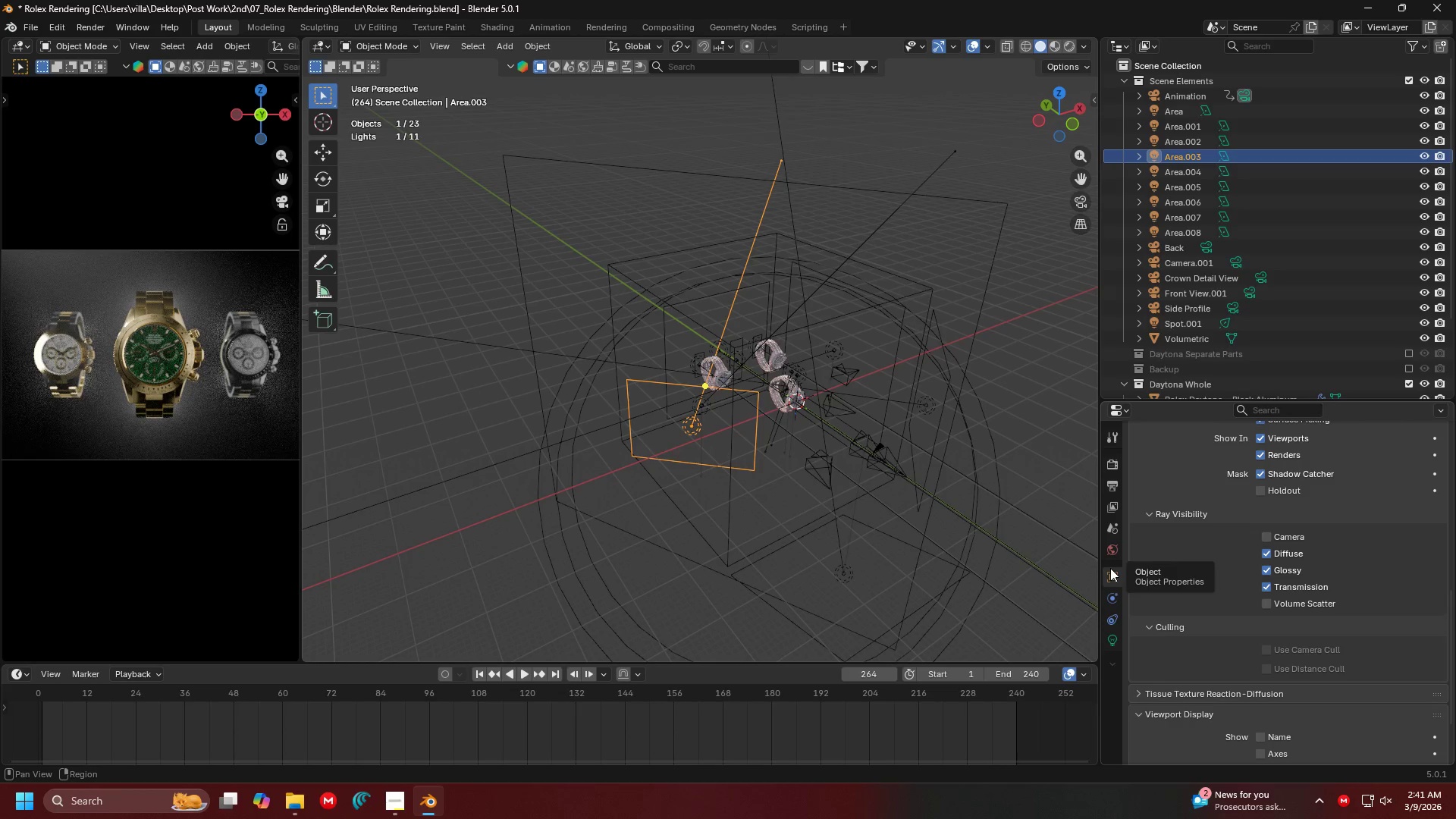 
wait(8.2)
 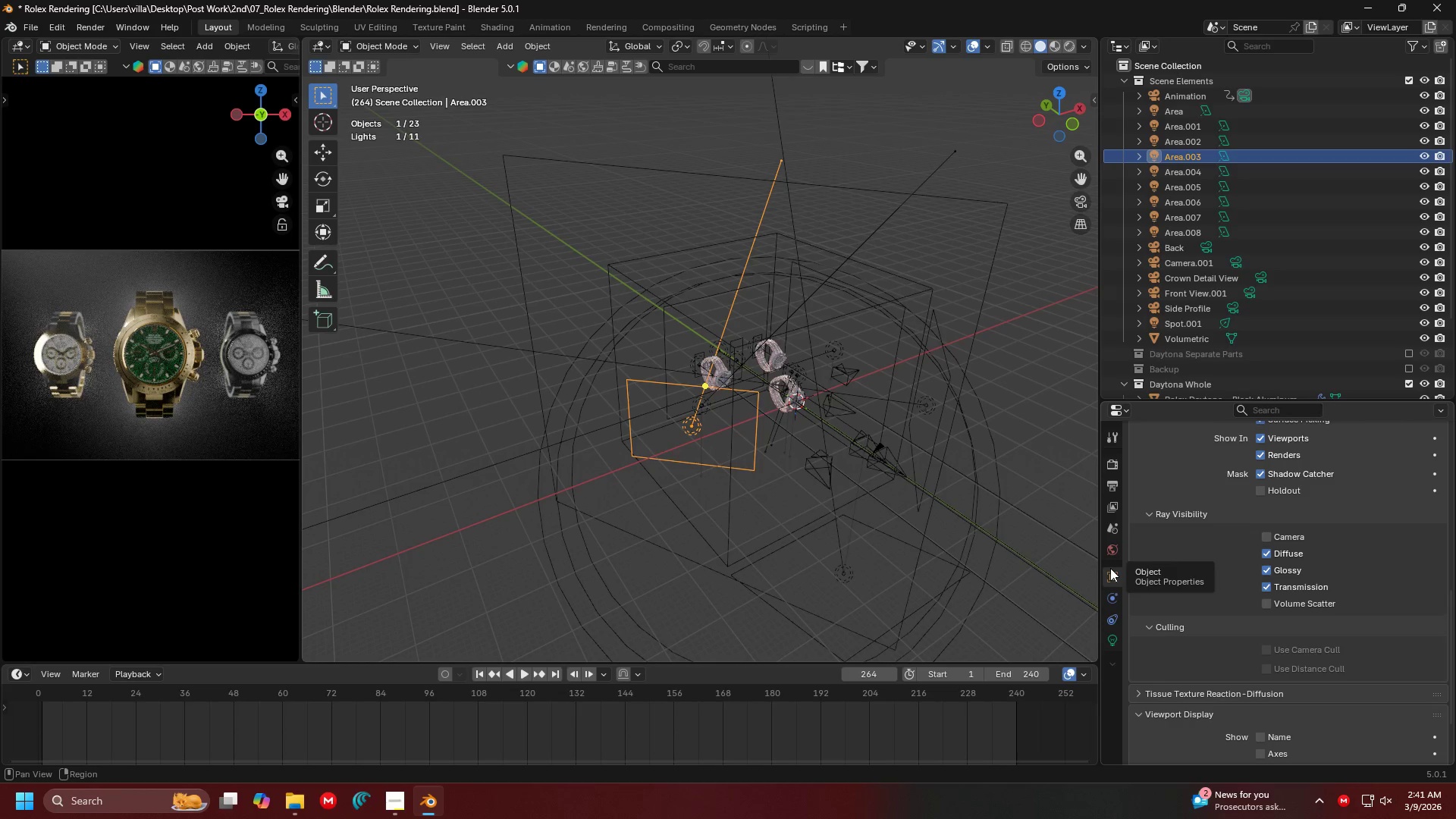 
left_click([1114, 632])
 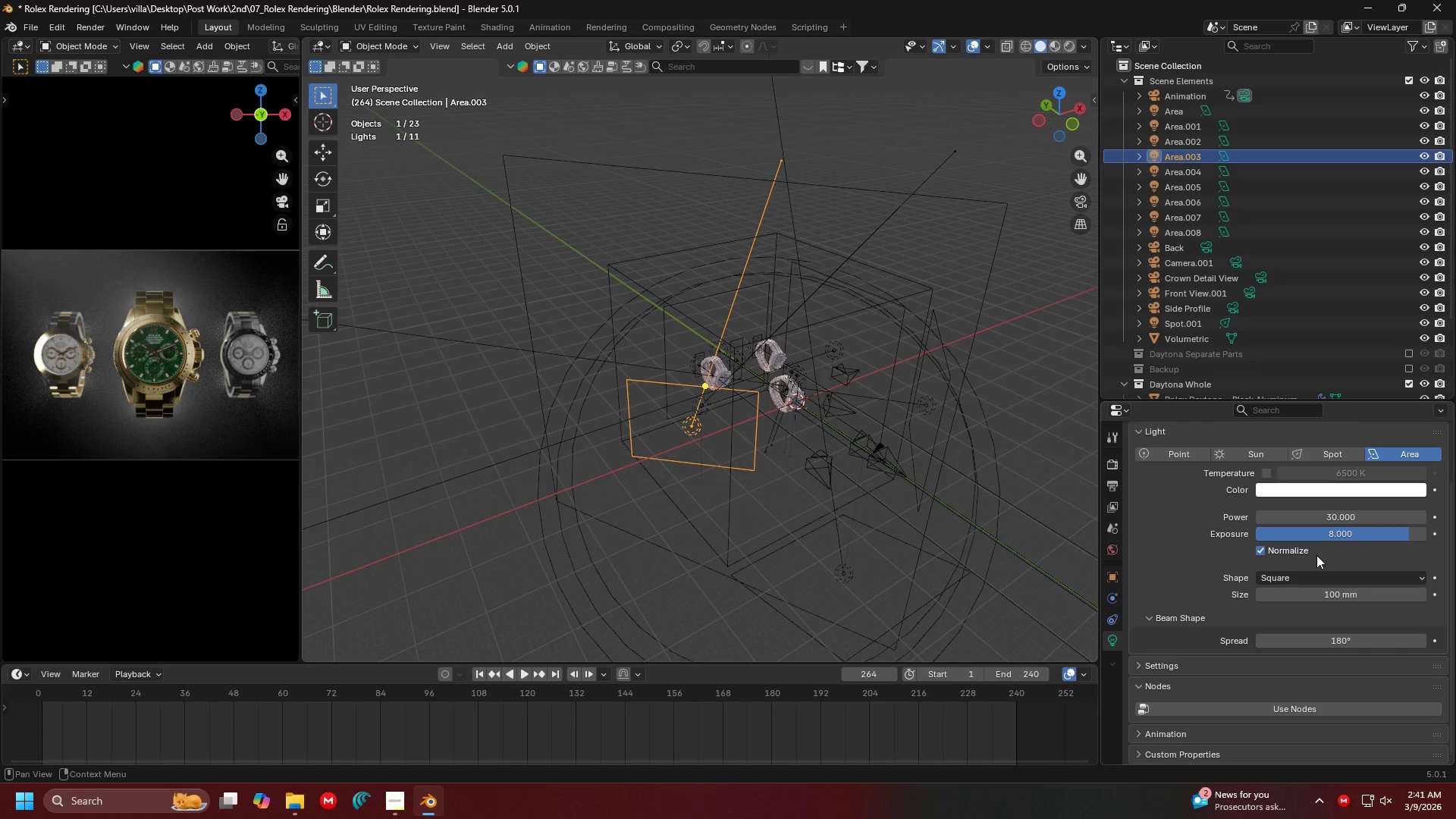 
left_click([1333, 536])
 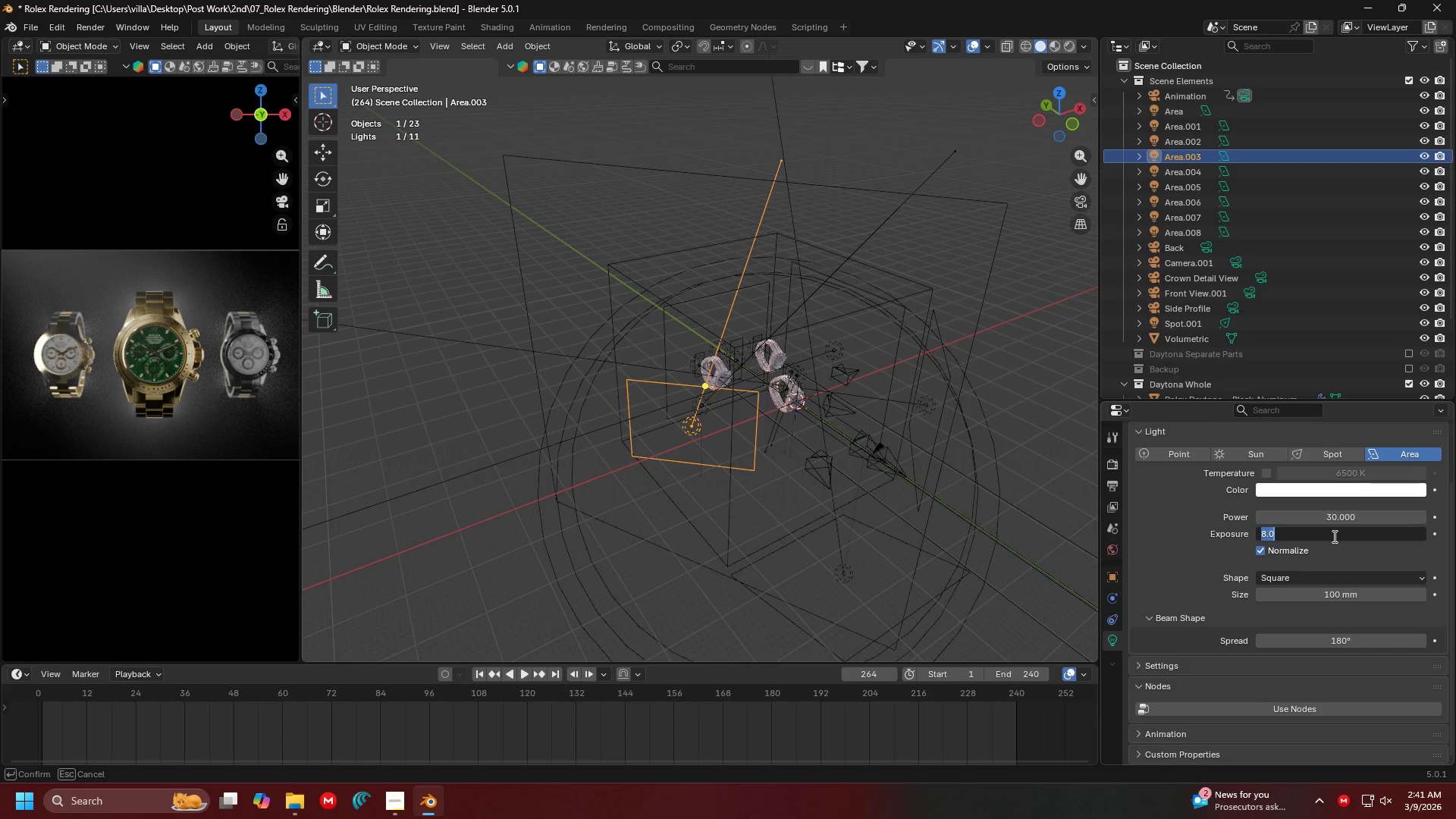 
key(5)
 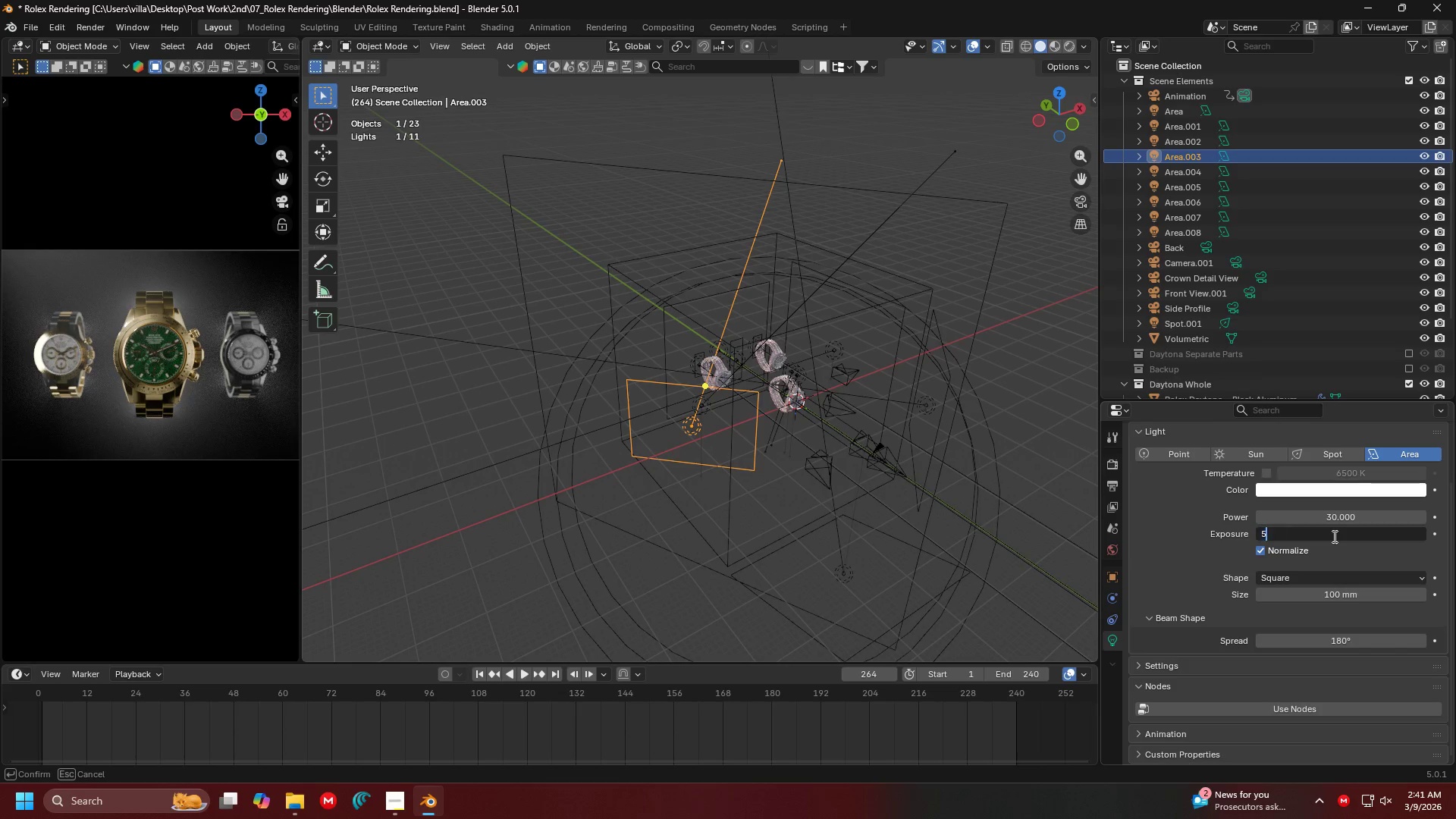 
key(Enter)
 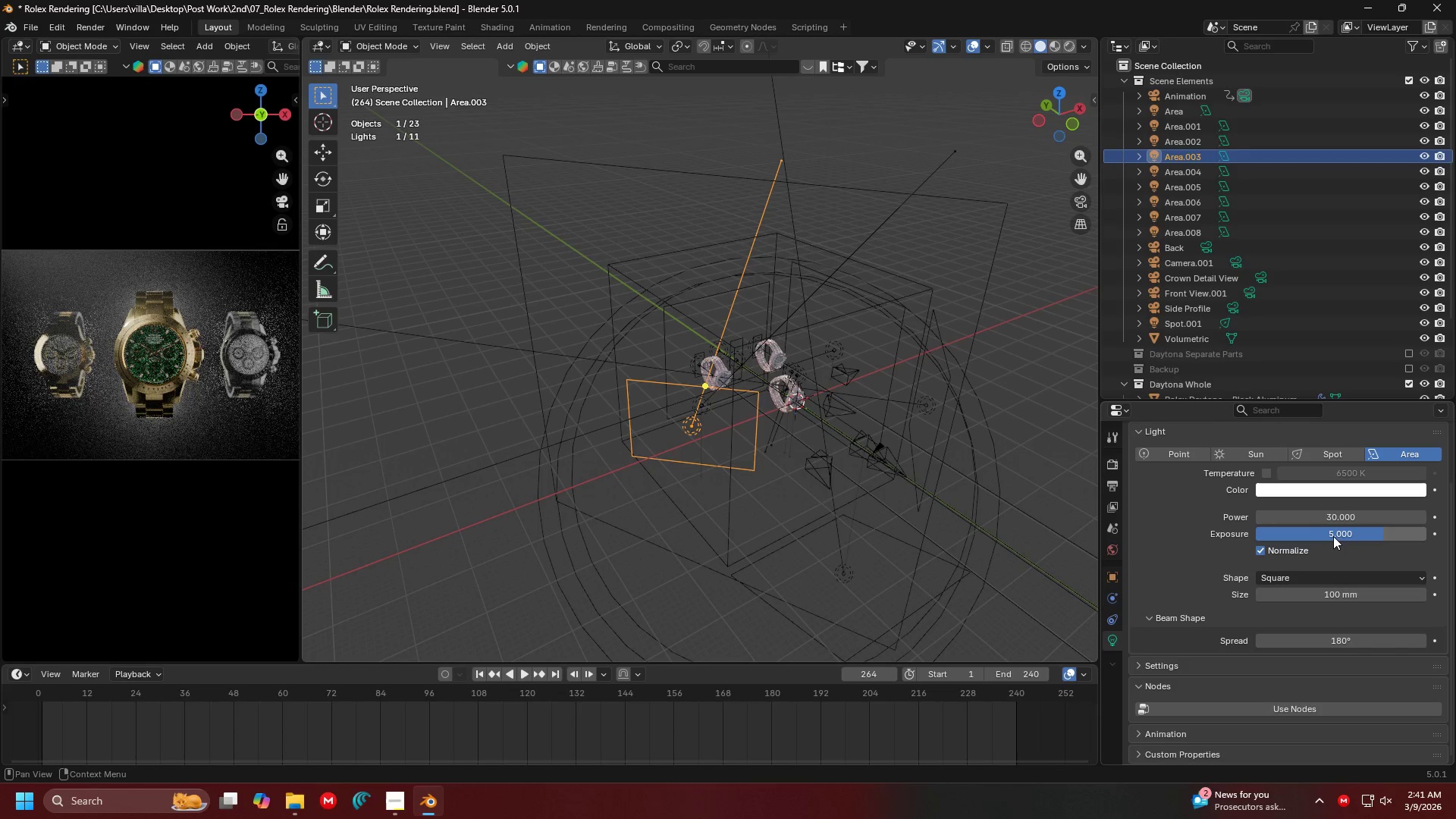 
left_click([1333, 536])
 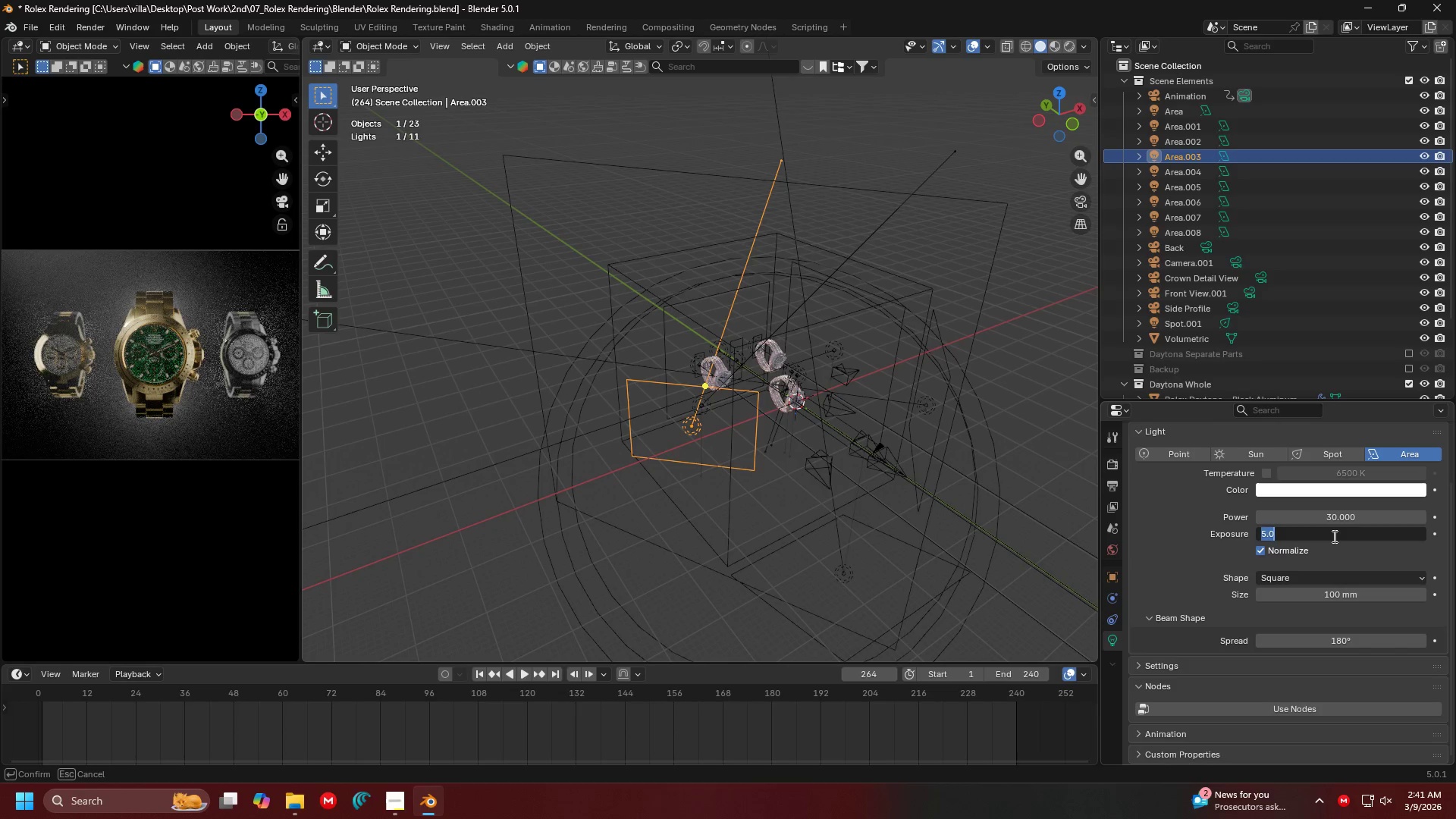 
key(2)
 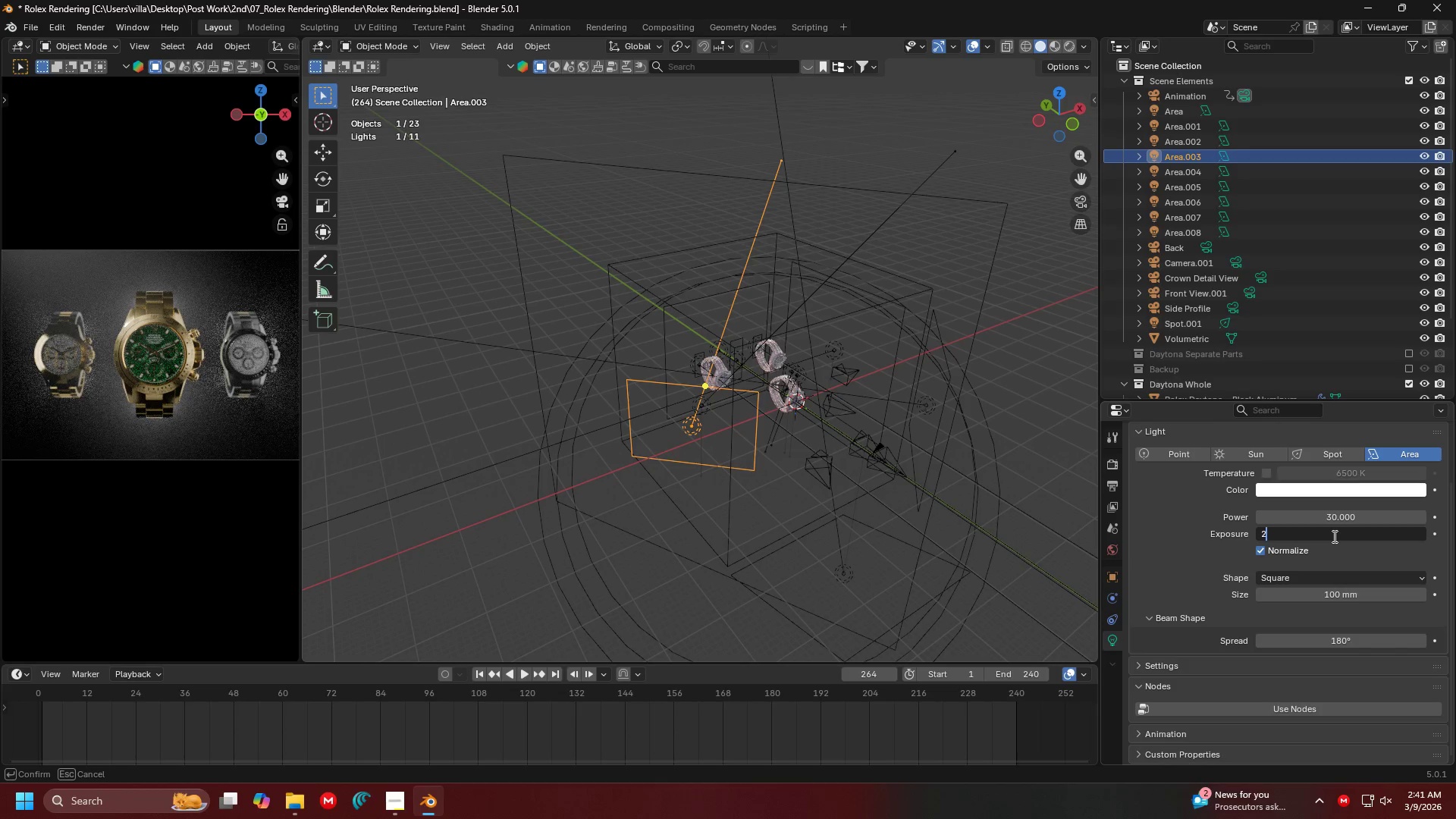 
key(Enter)
 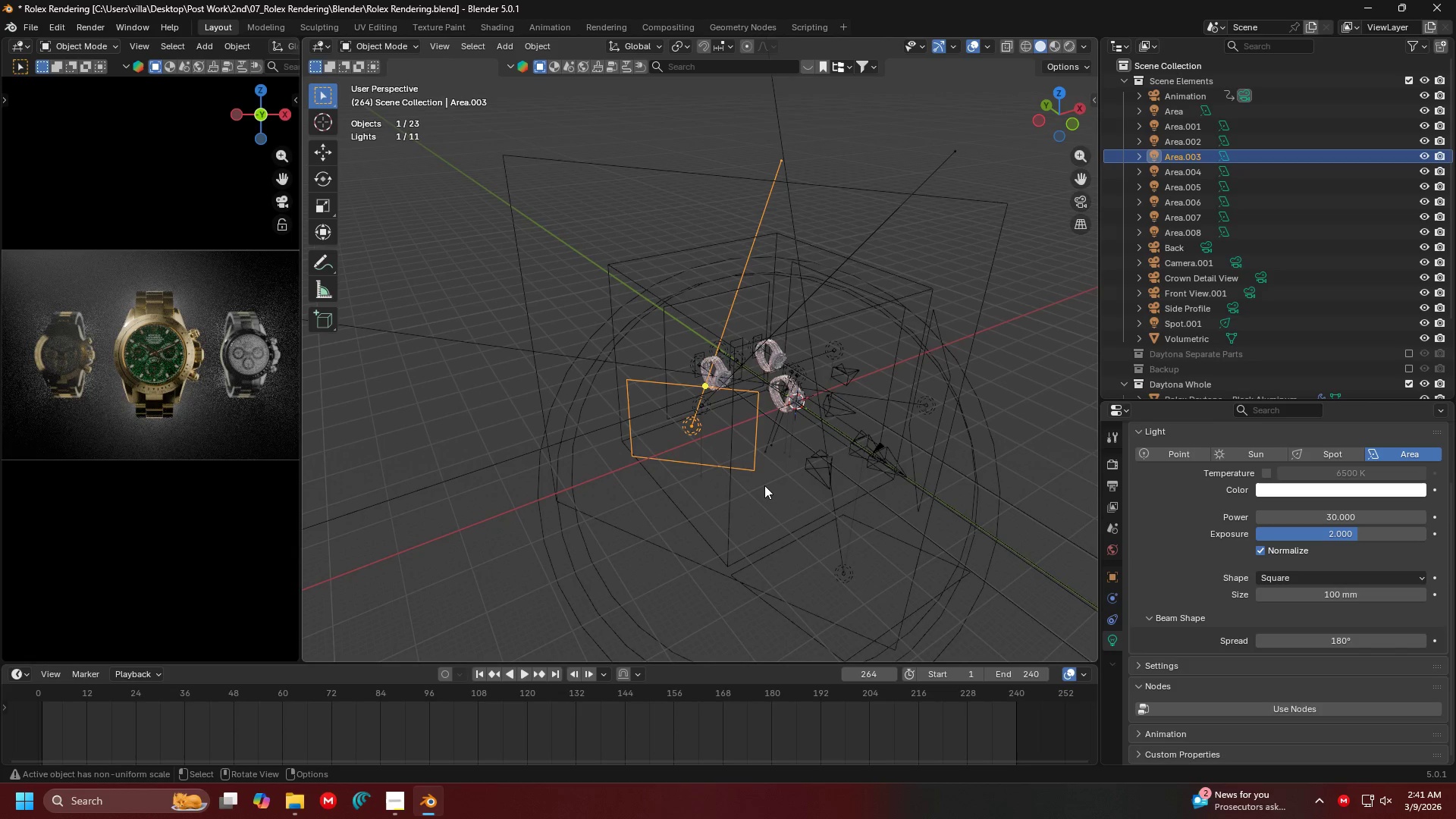 
type(sz)
 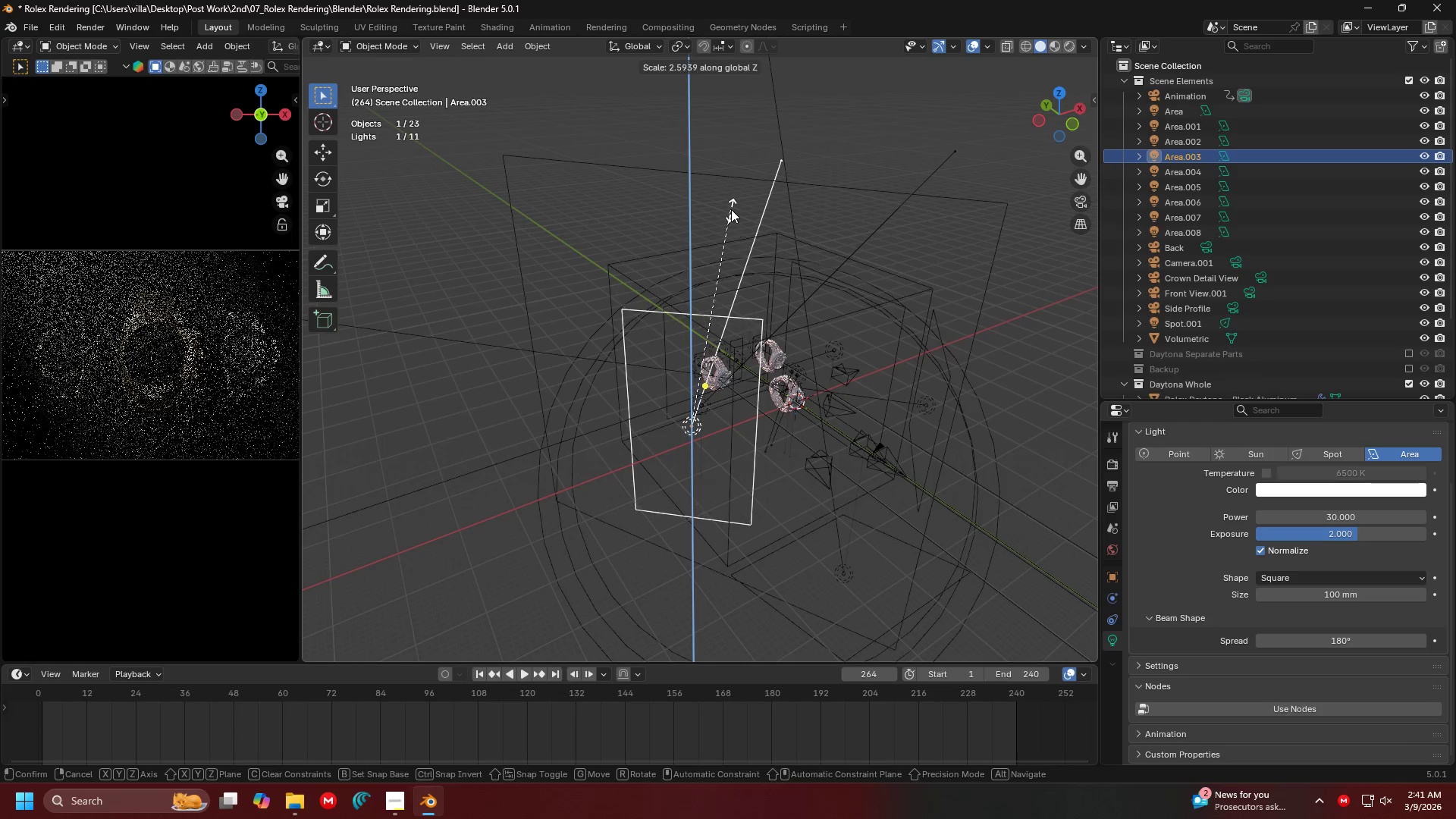 
left_click([730, 201])
 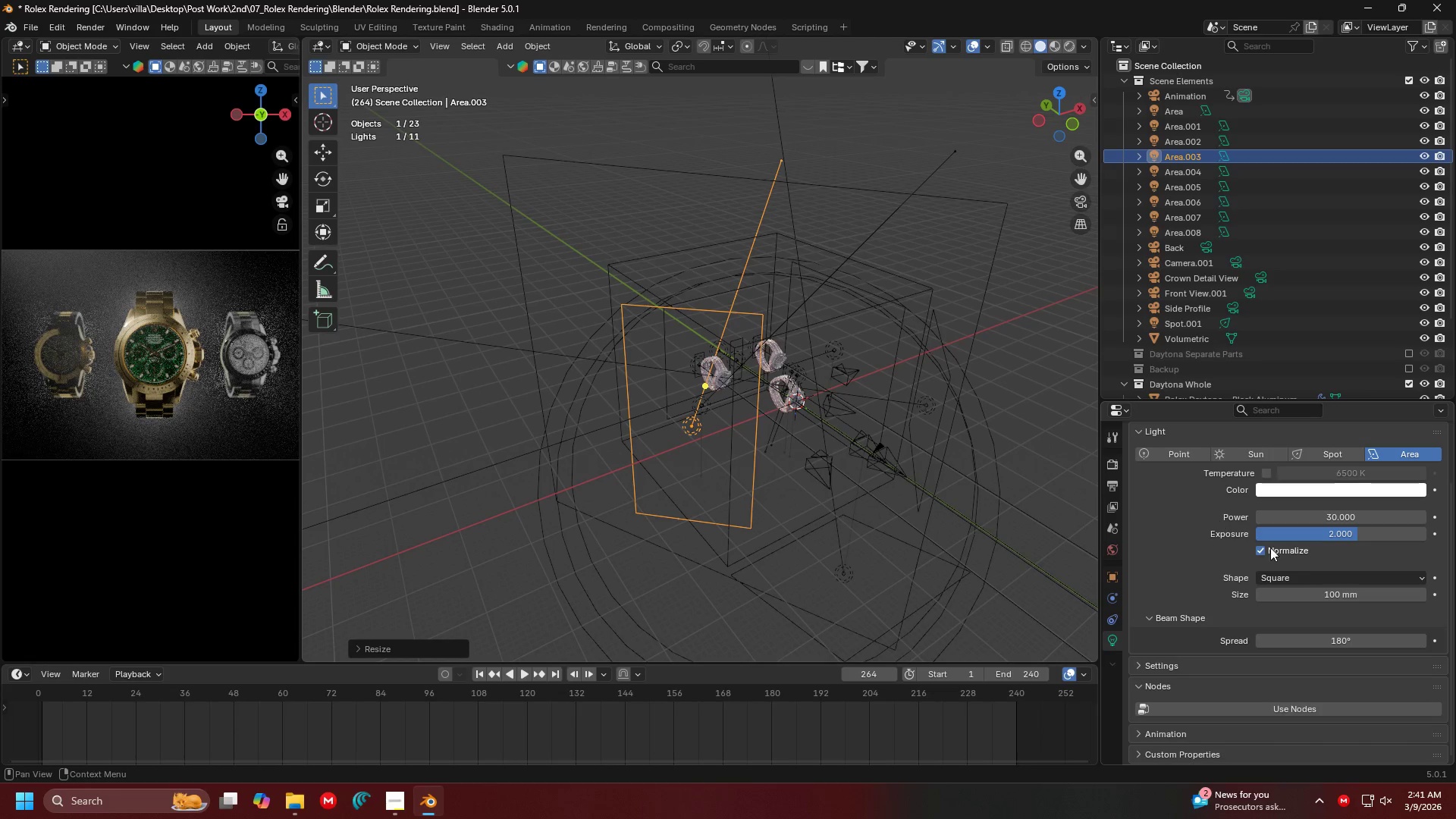 
left_click([1333, 533])
 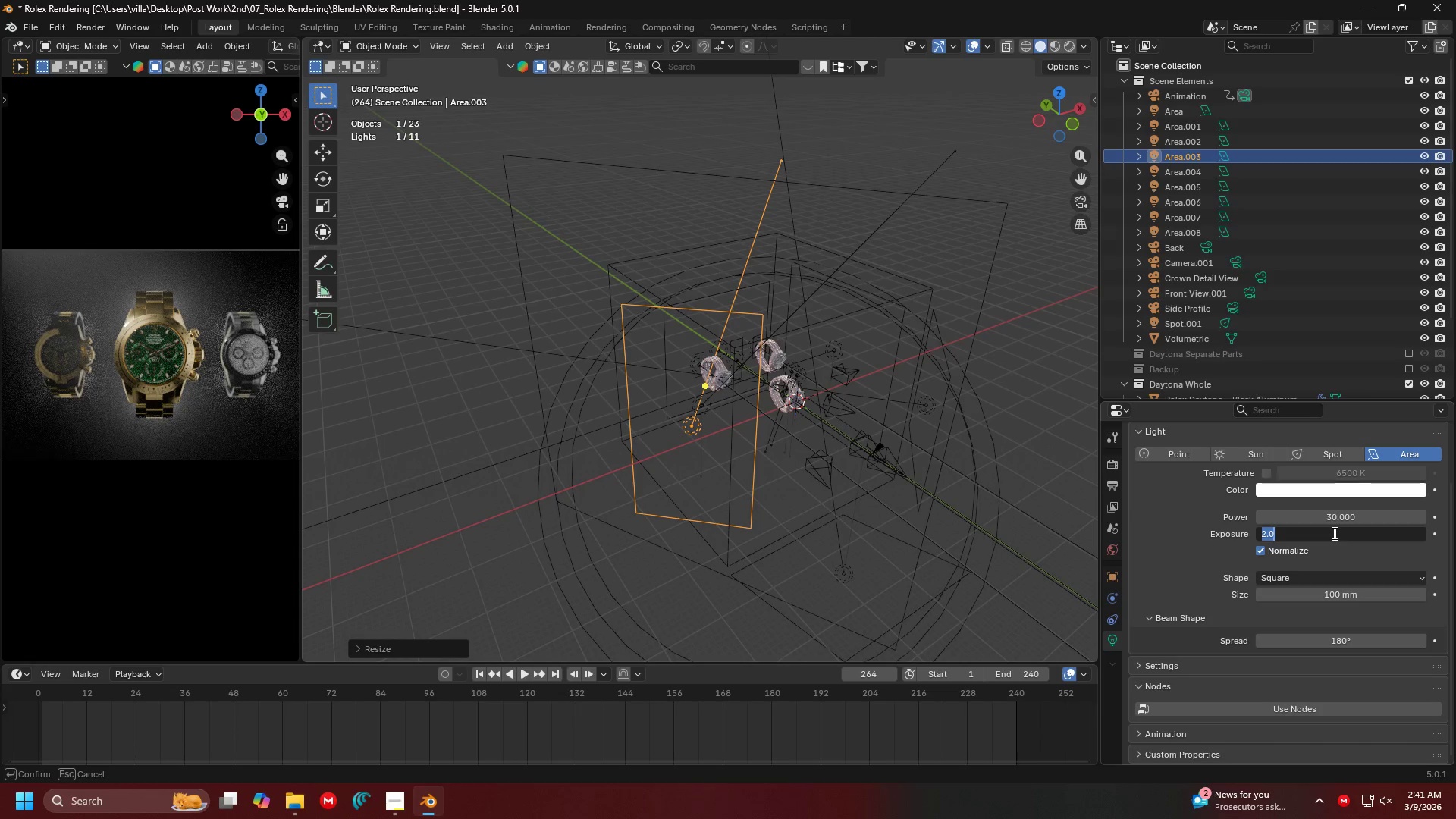 
key(5)
 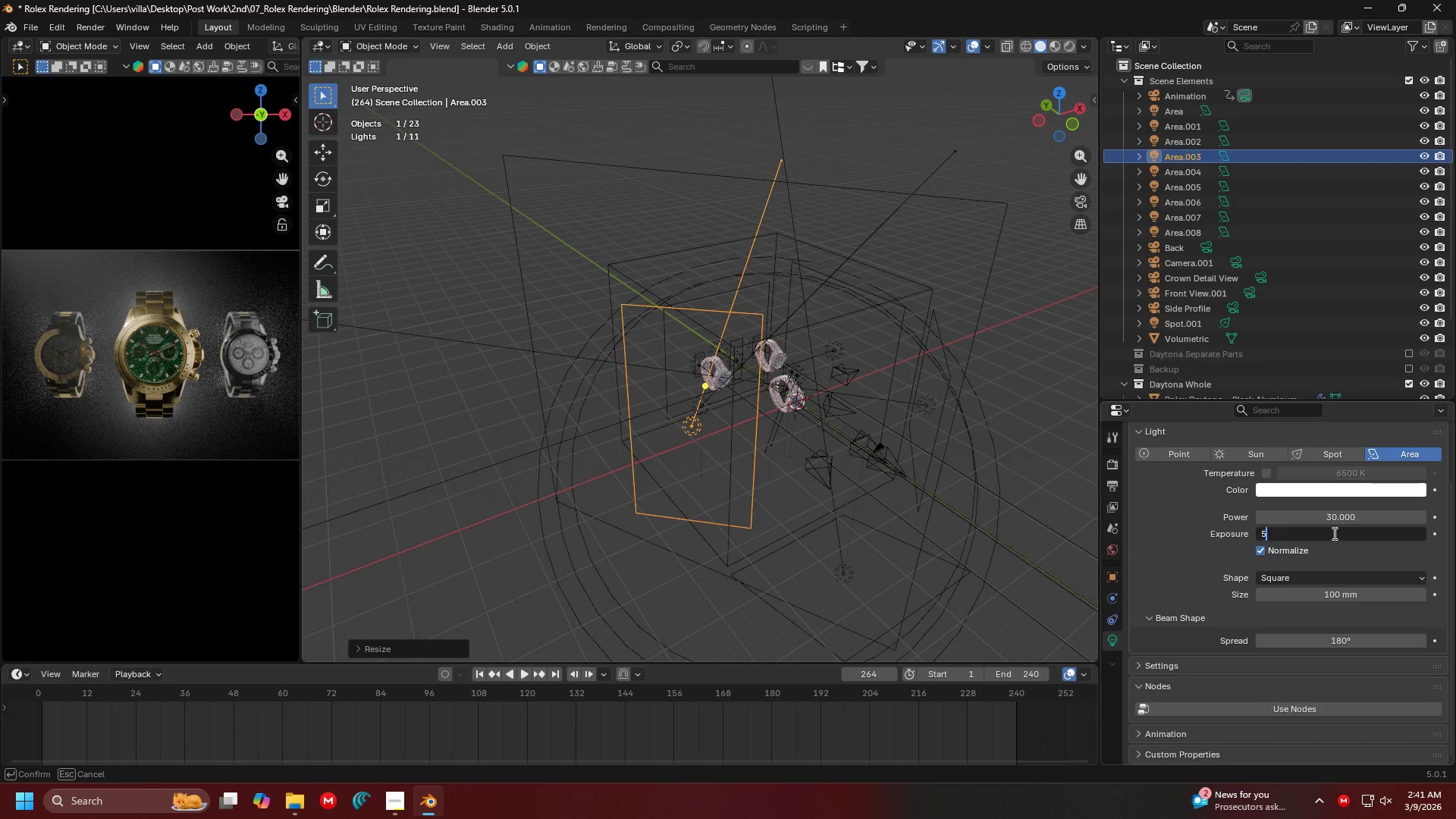 
key(Enter)
 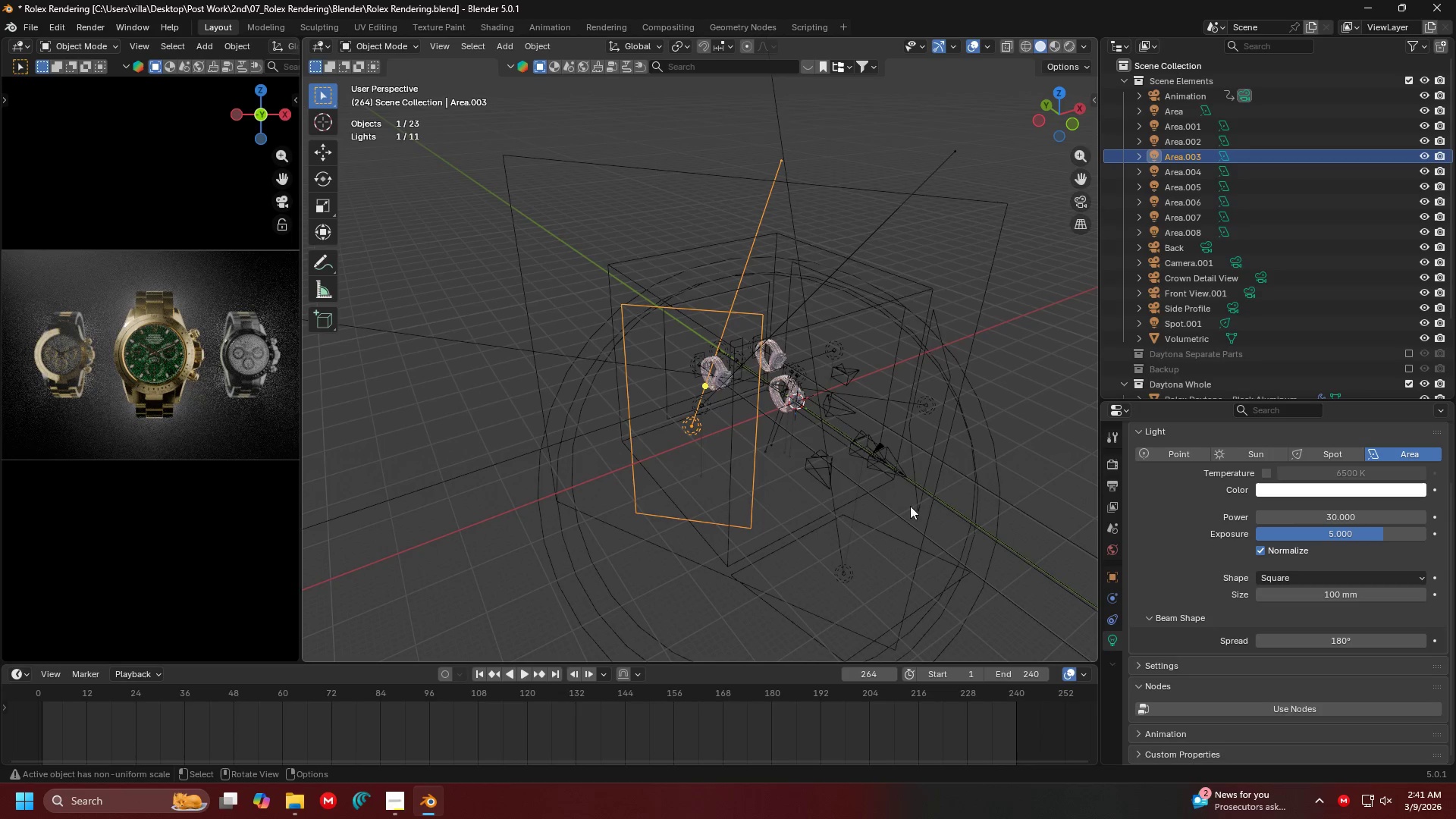 
key(G)
 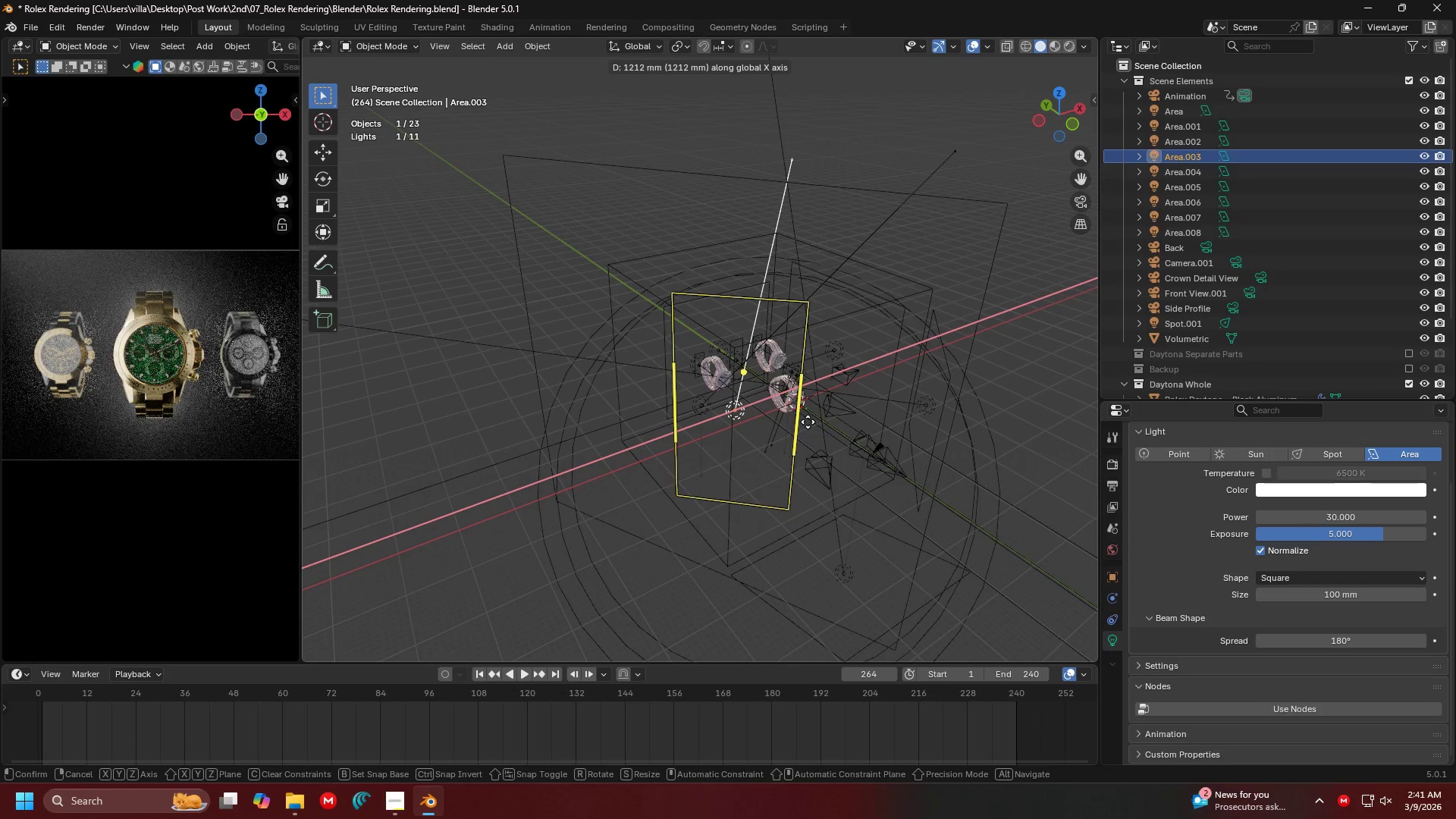 
key(Escape)
 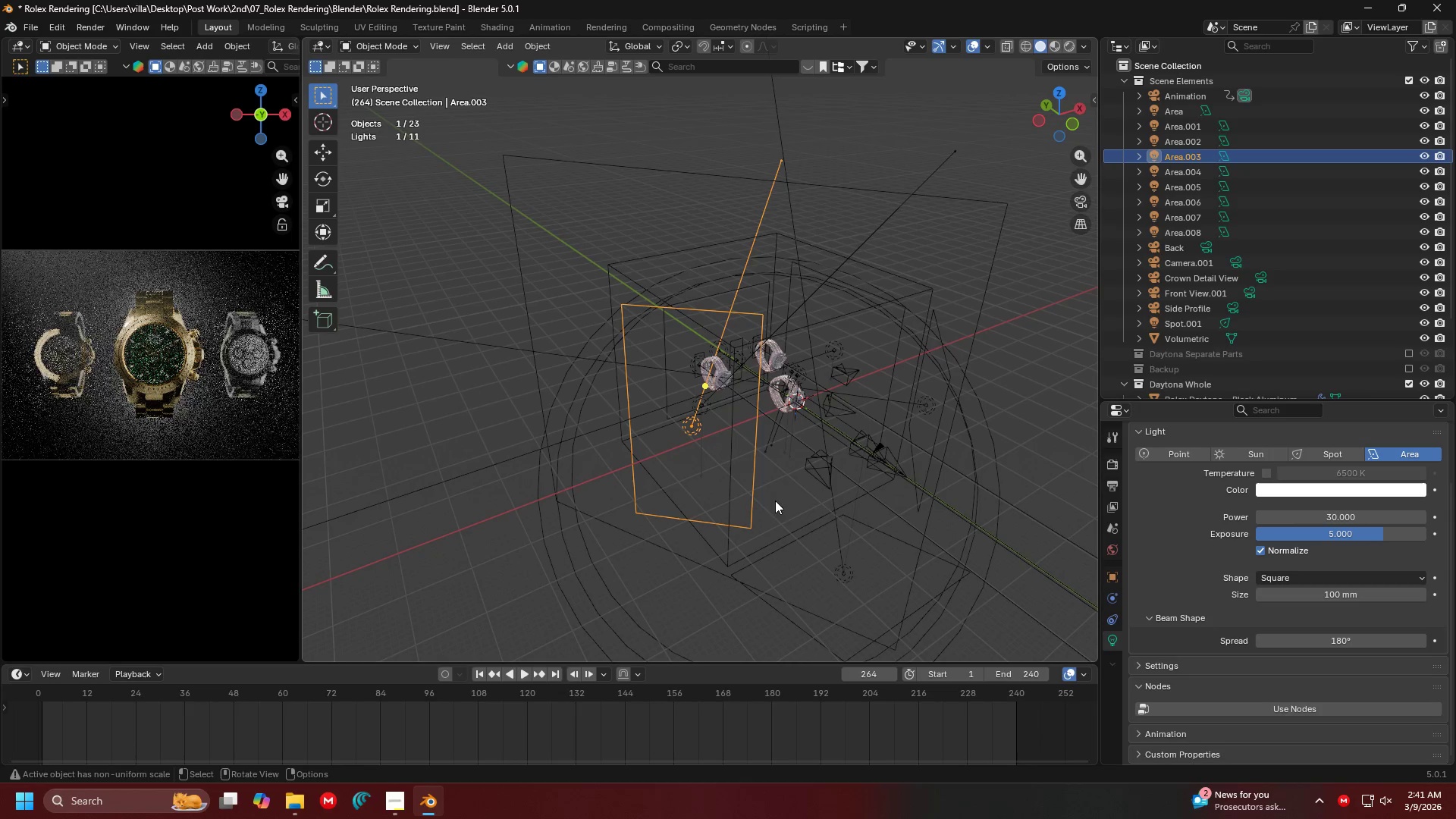 
key(G)
 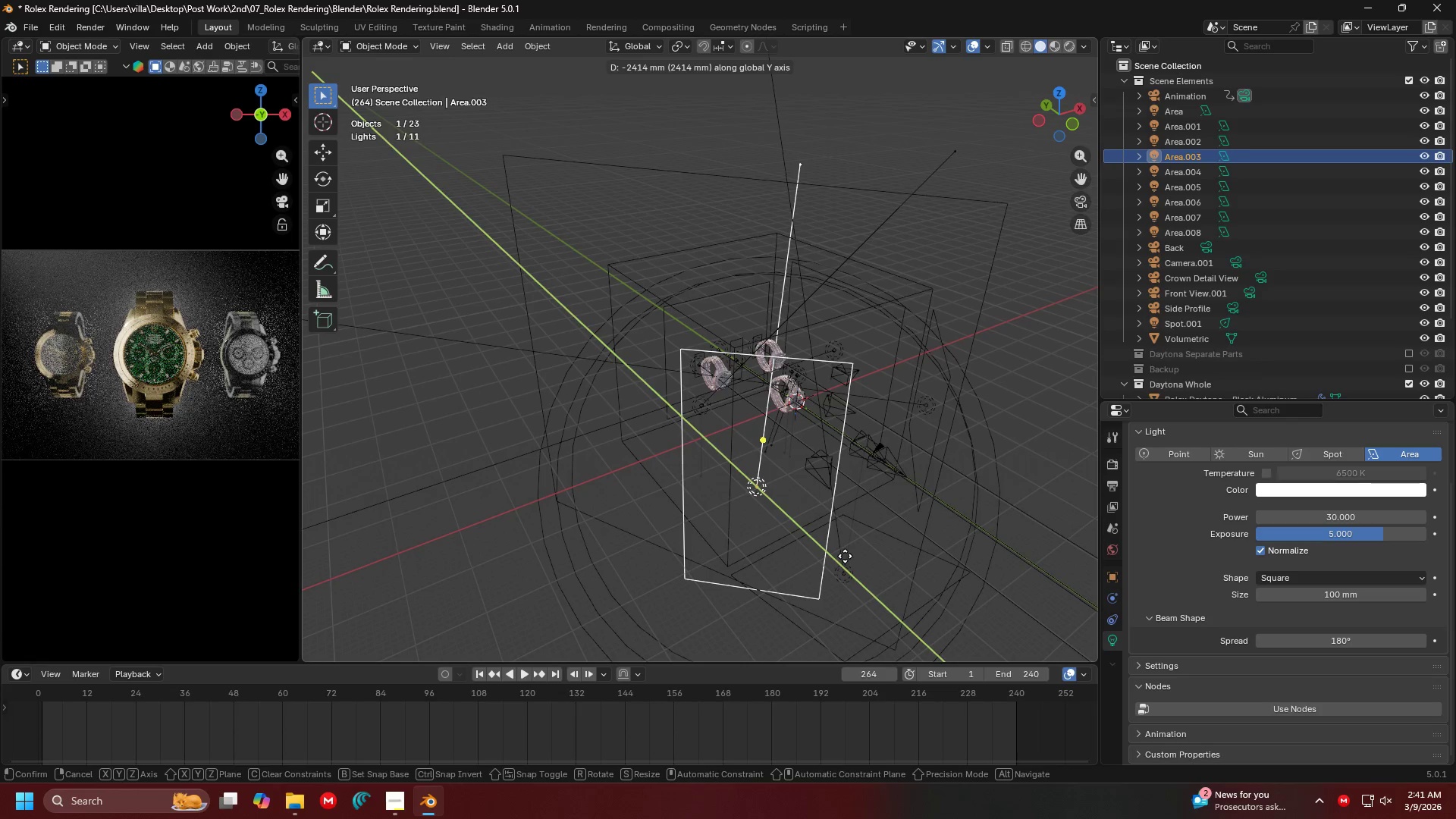 
left_click([845, 556])
 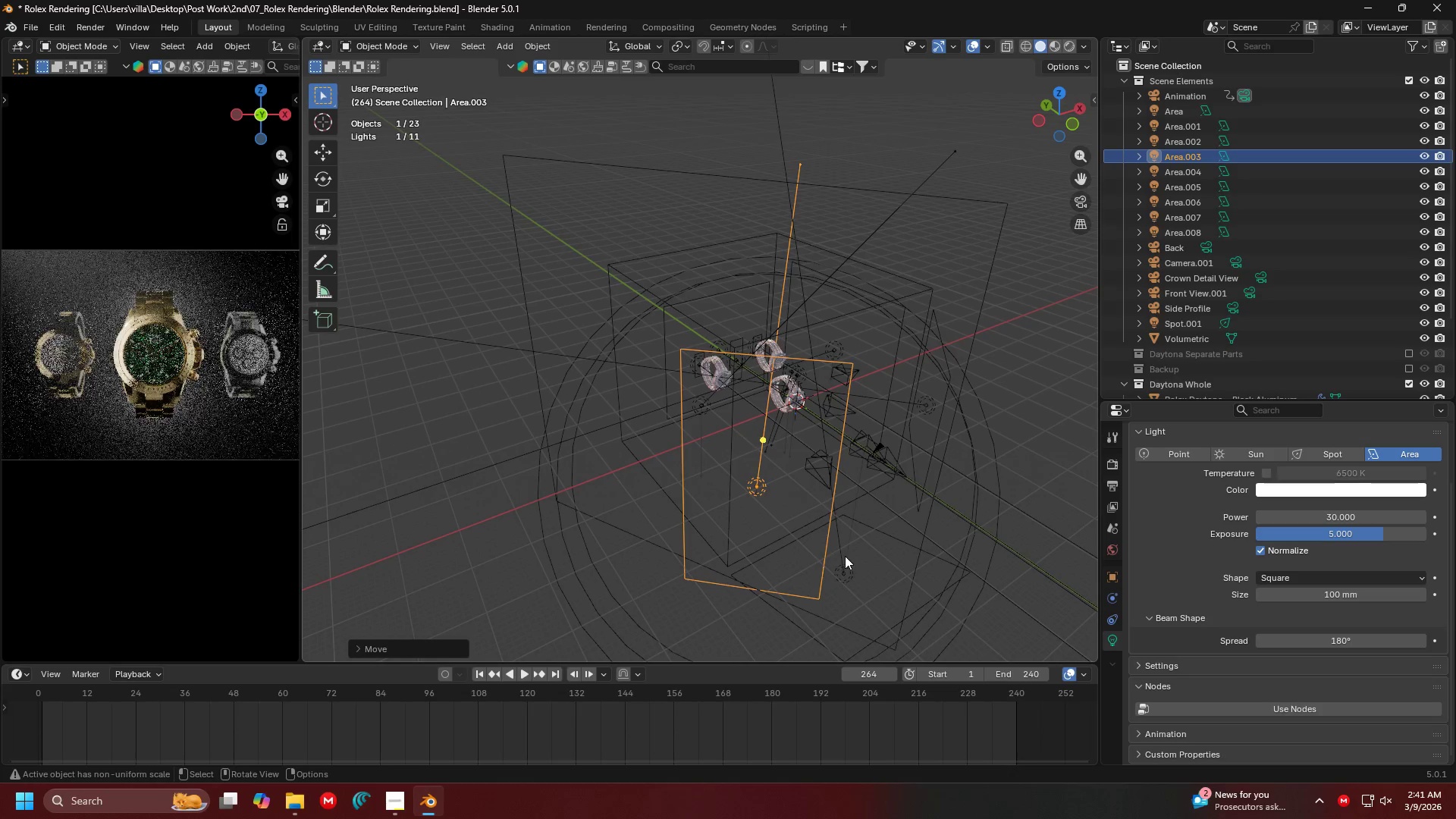 
key(S)
 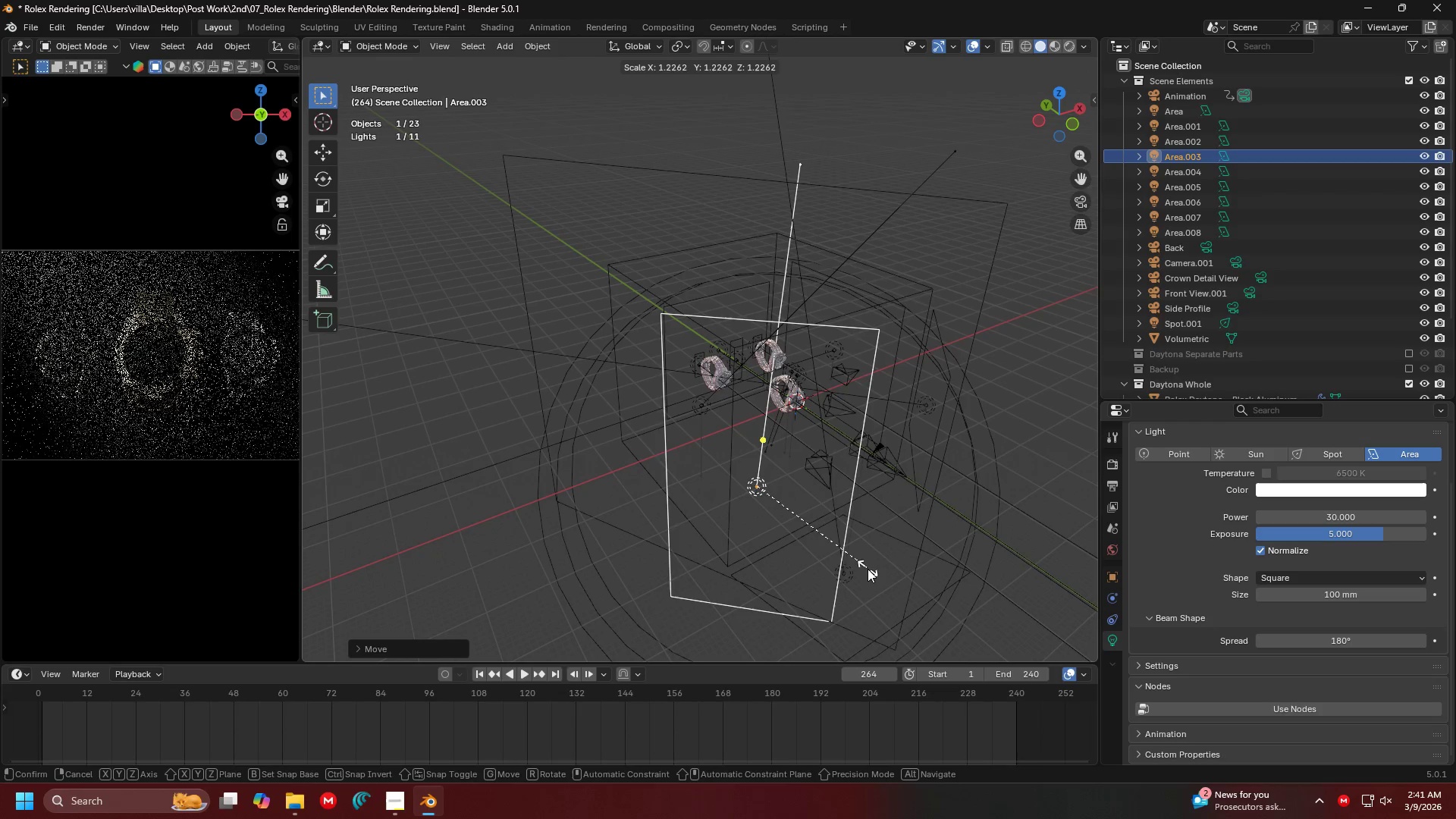 
left_click([868, 569])
 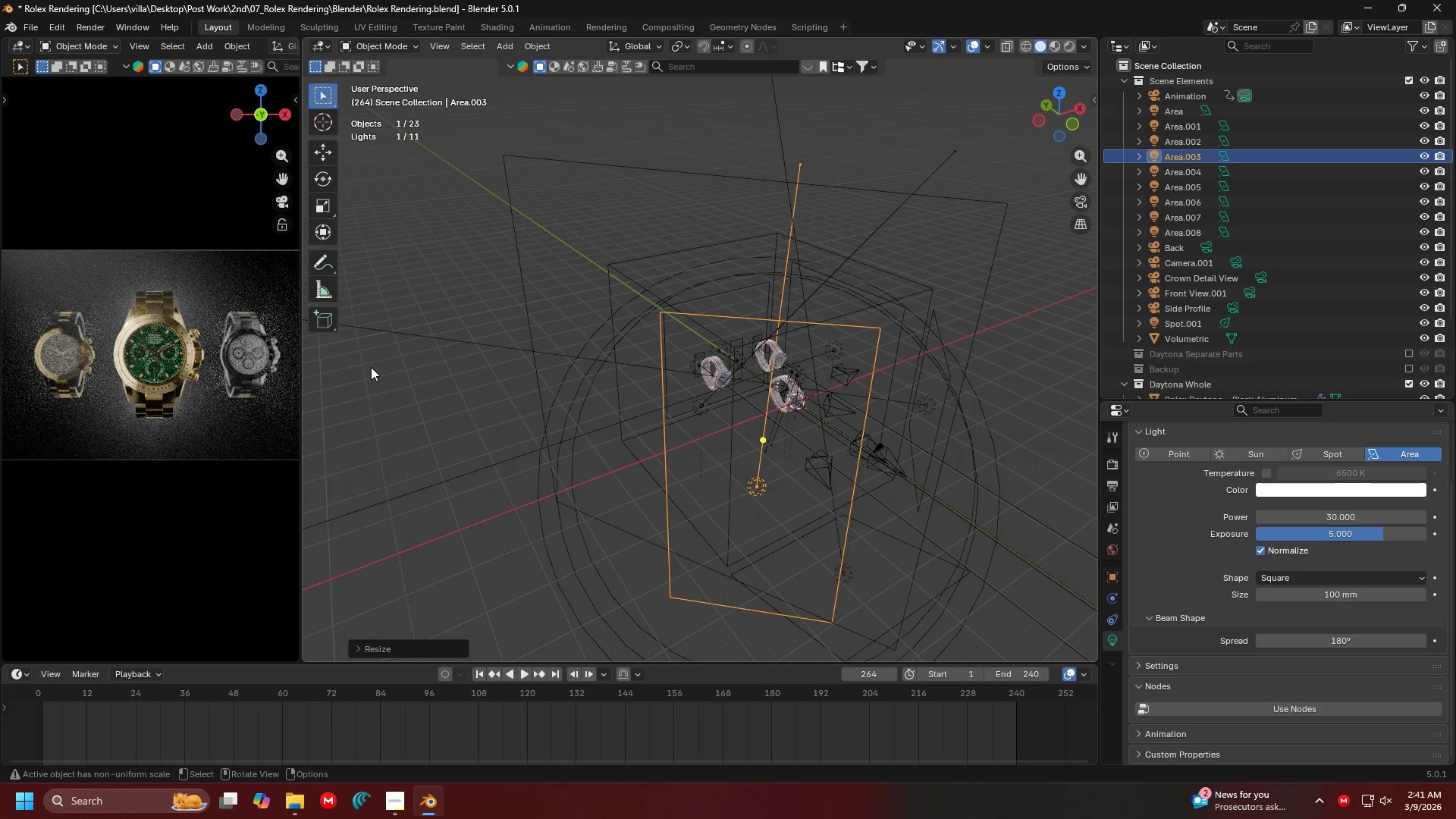 
scroll: coordinate [140, 377], scroll_direction: up, amount: 4.0
 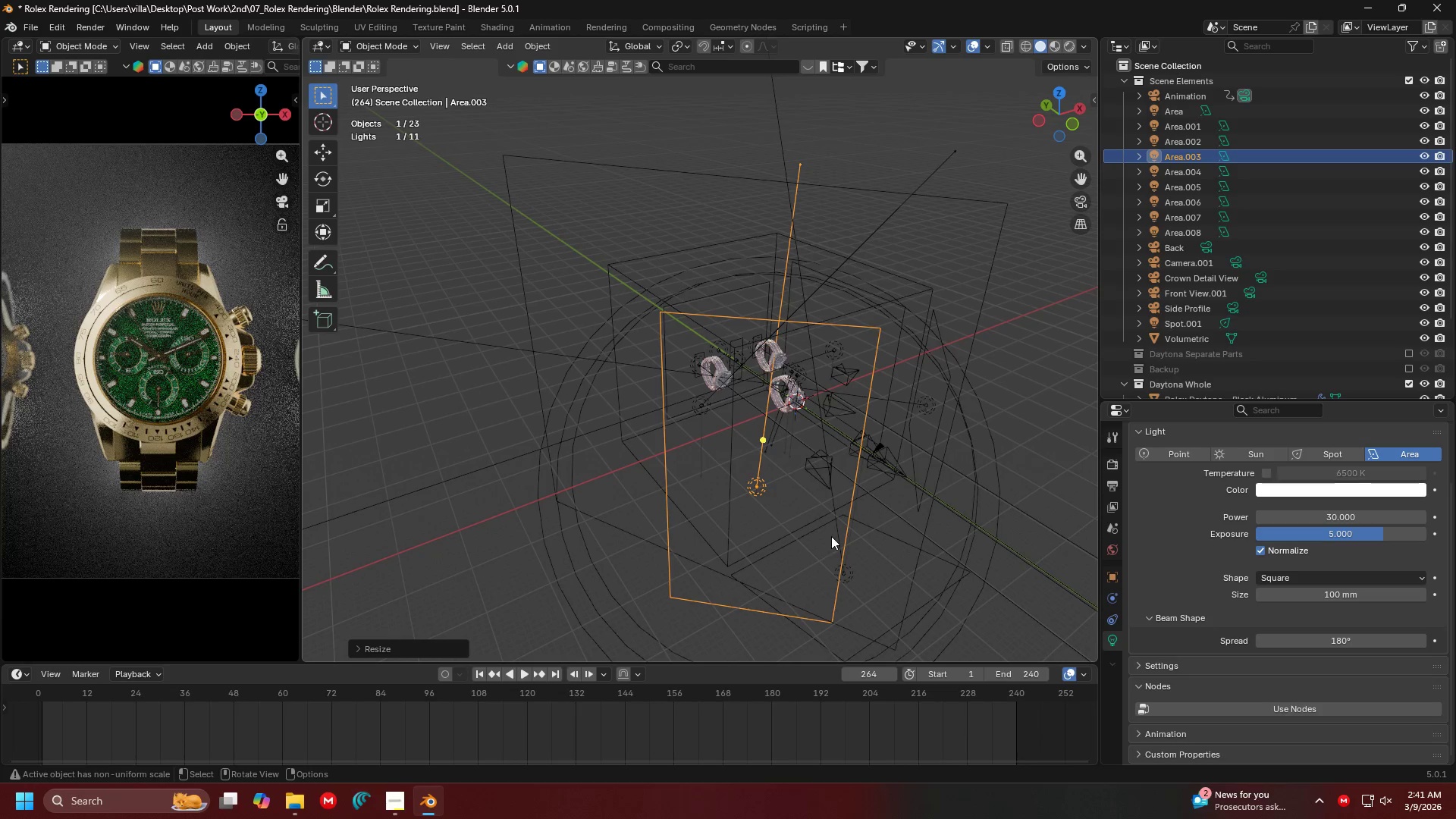 
type(sz)
 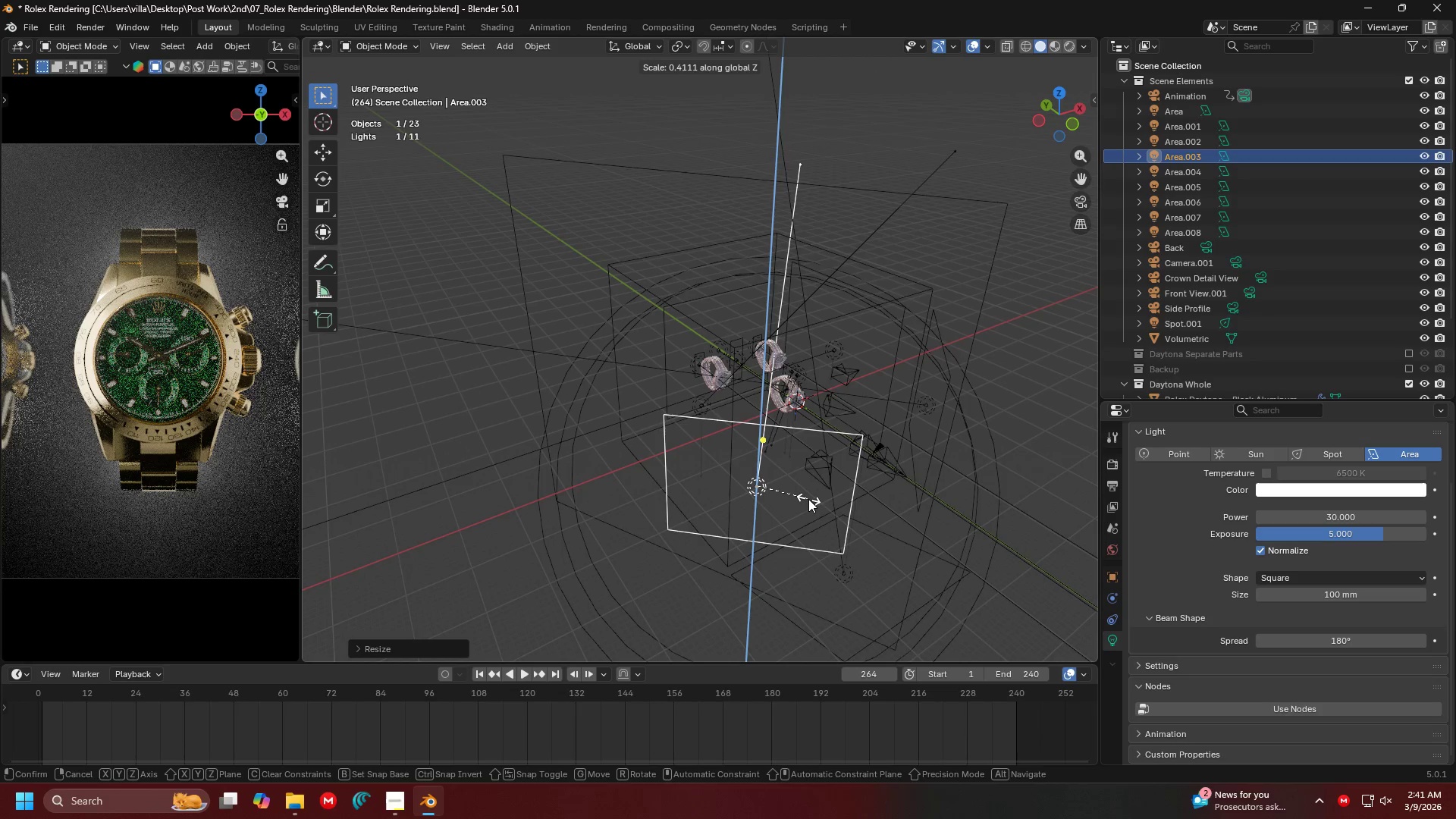 
left_click([808, 499])
 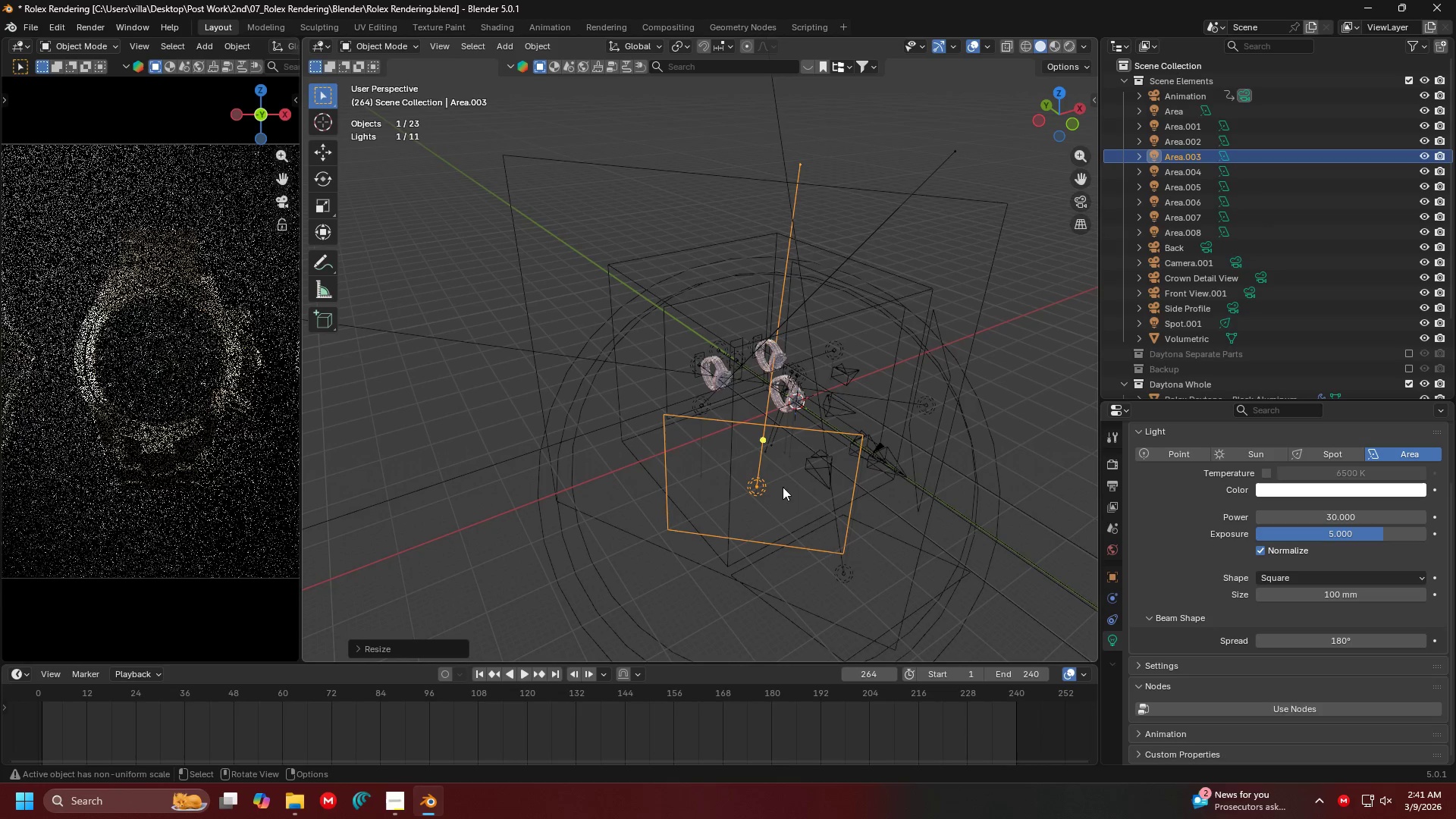 
hold_key(key=ShiftLeft, duration=0.52)
 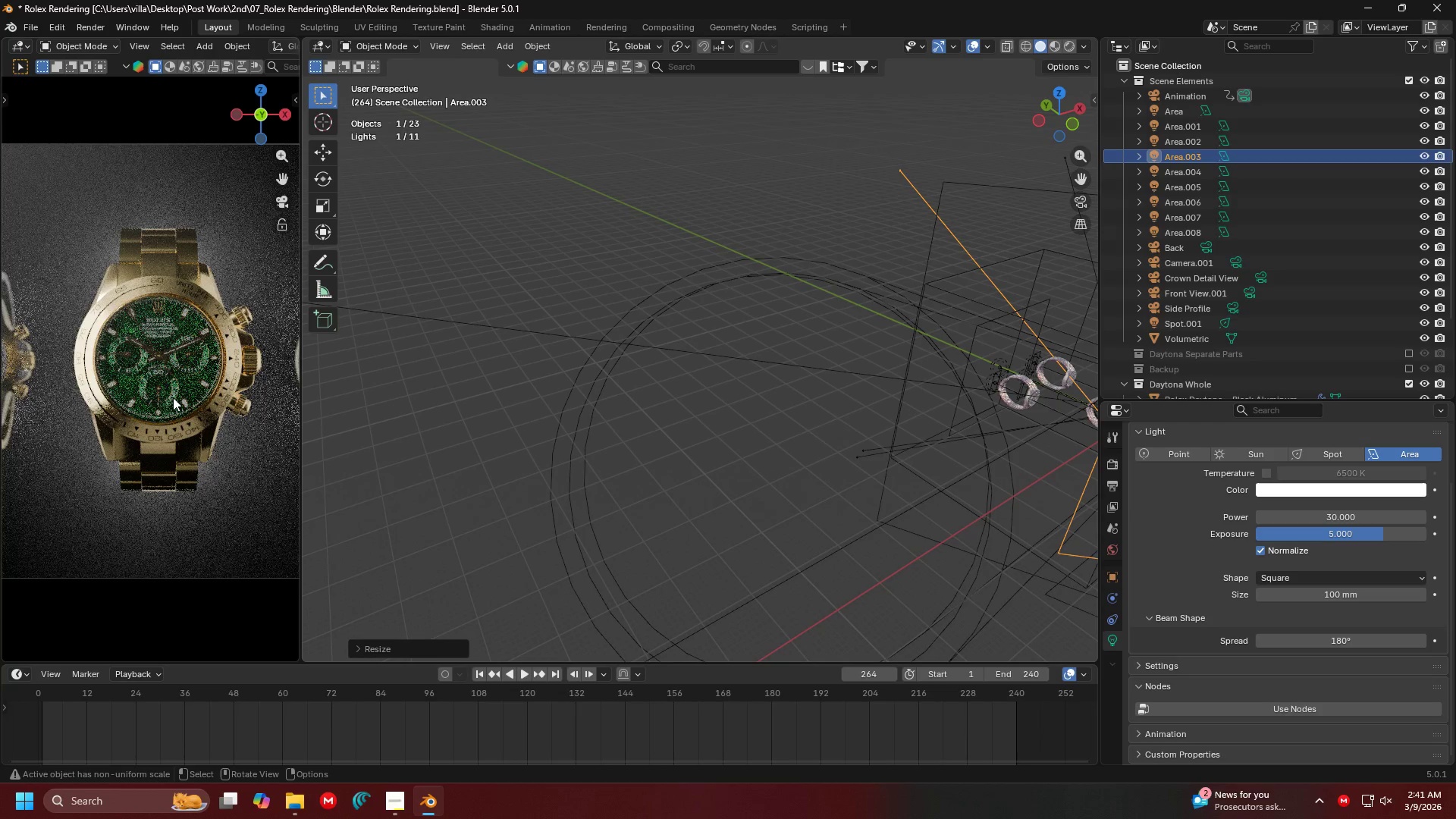 
hold_key(key=ShiftLeft, duration=1.25)
 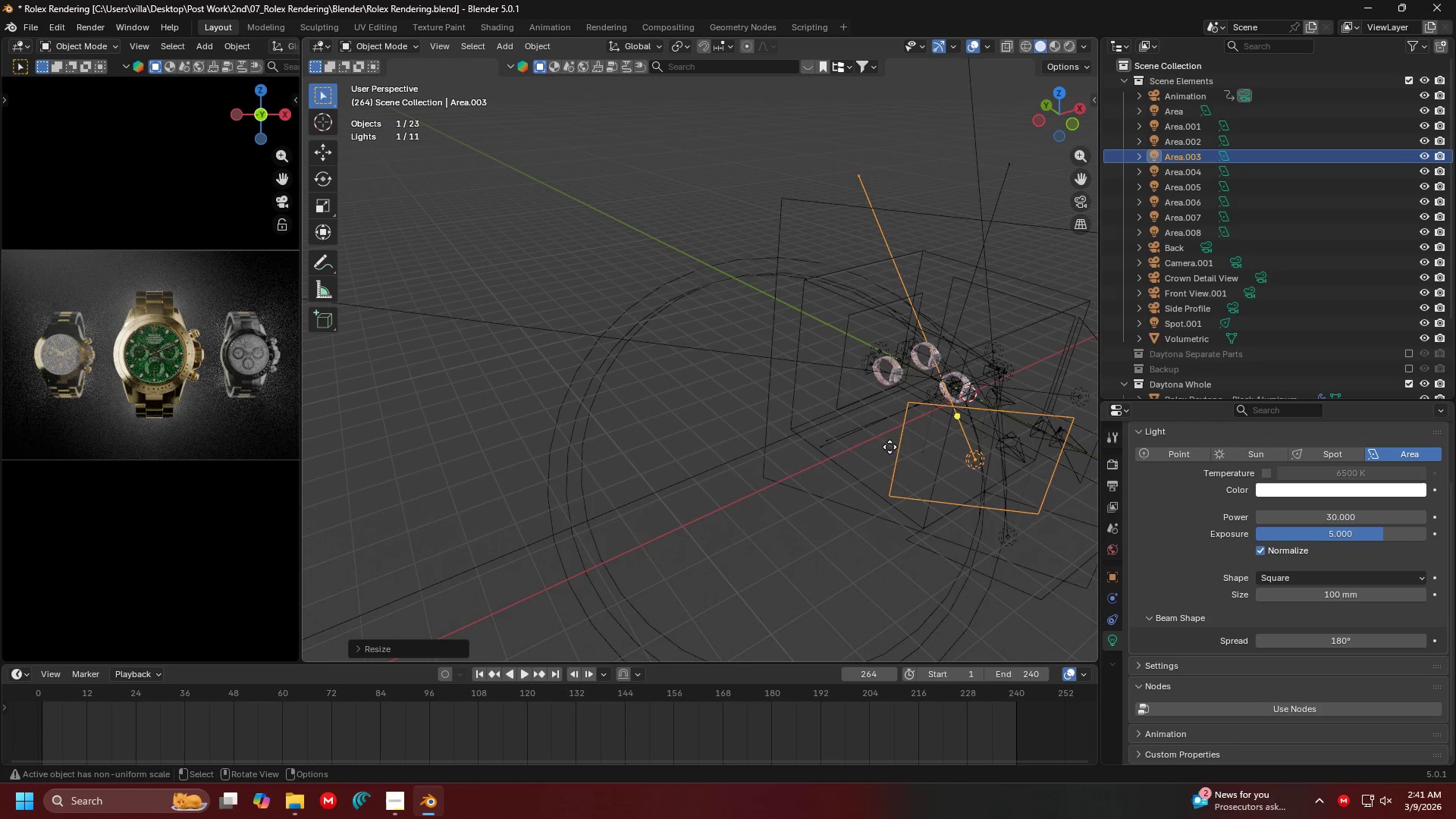 
scroll: coordinate [165, 396], scroll_direction: down, amount: 4.0
 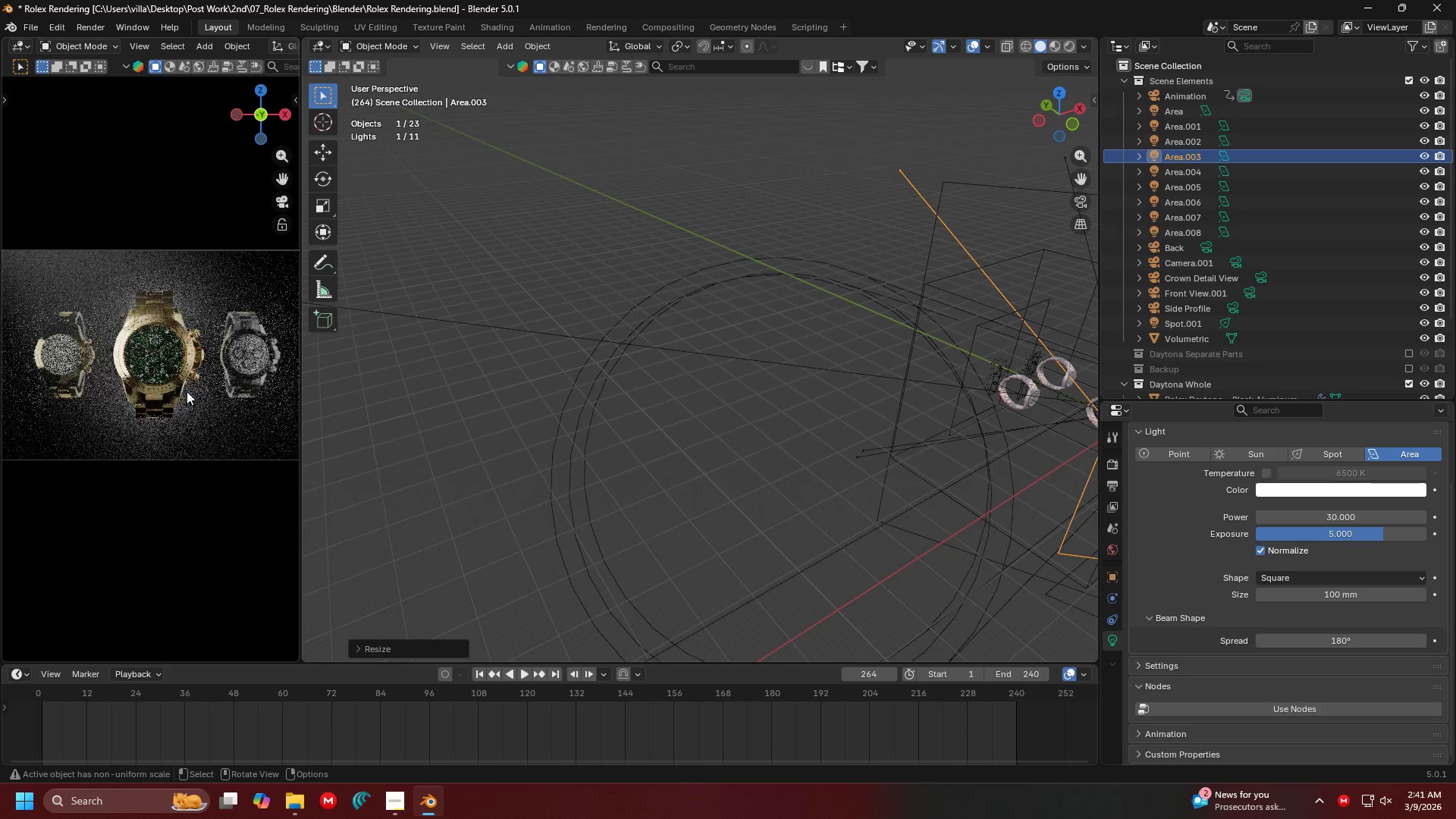 
key(Shift+ShiftLeft)
 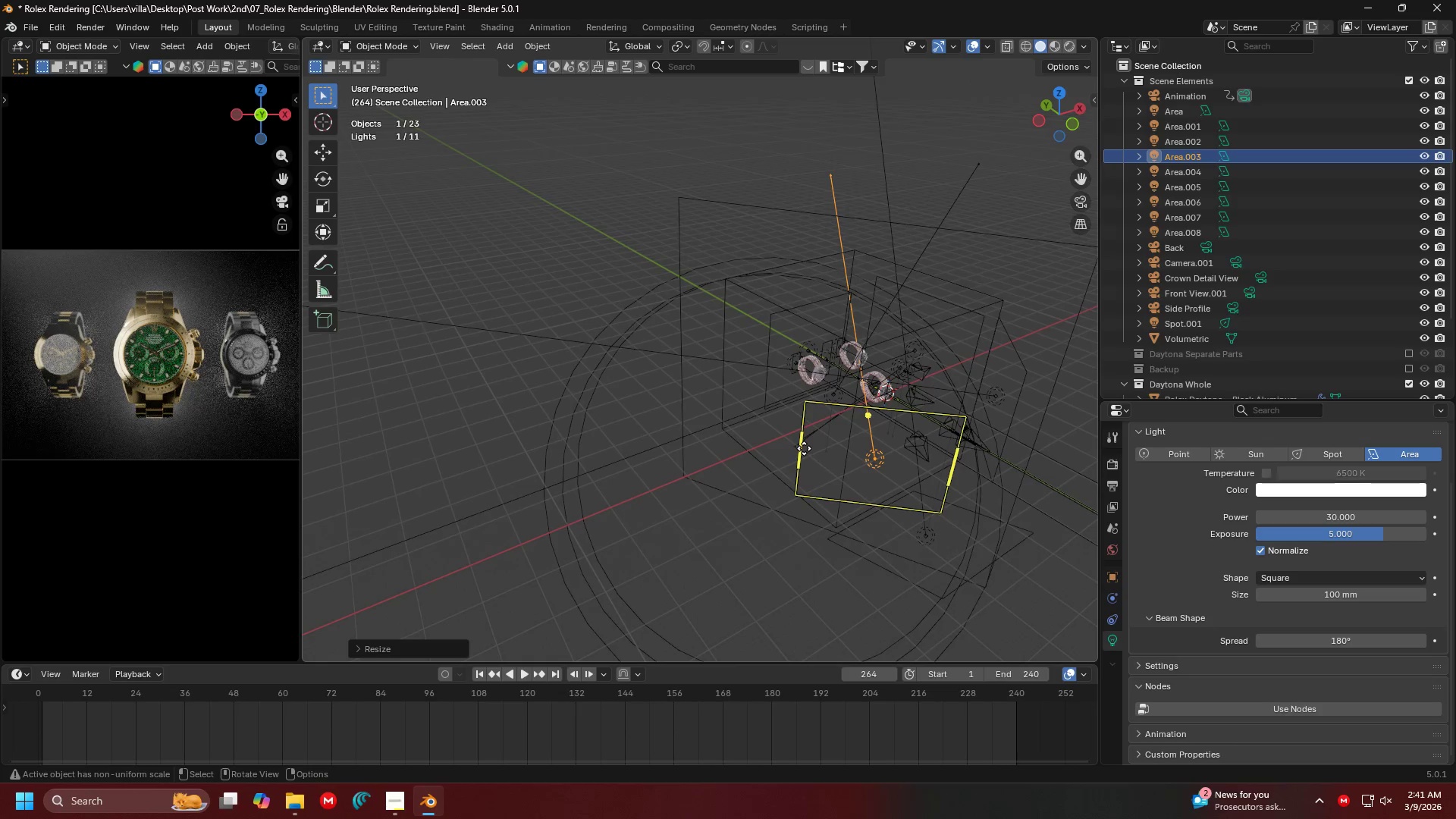 
scroll: coordinate [752, 428], scroll_direction: none, amount: 0.0
 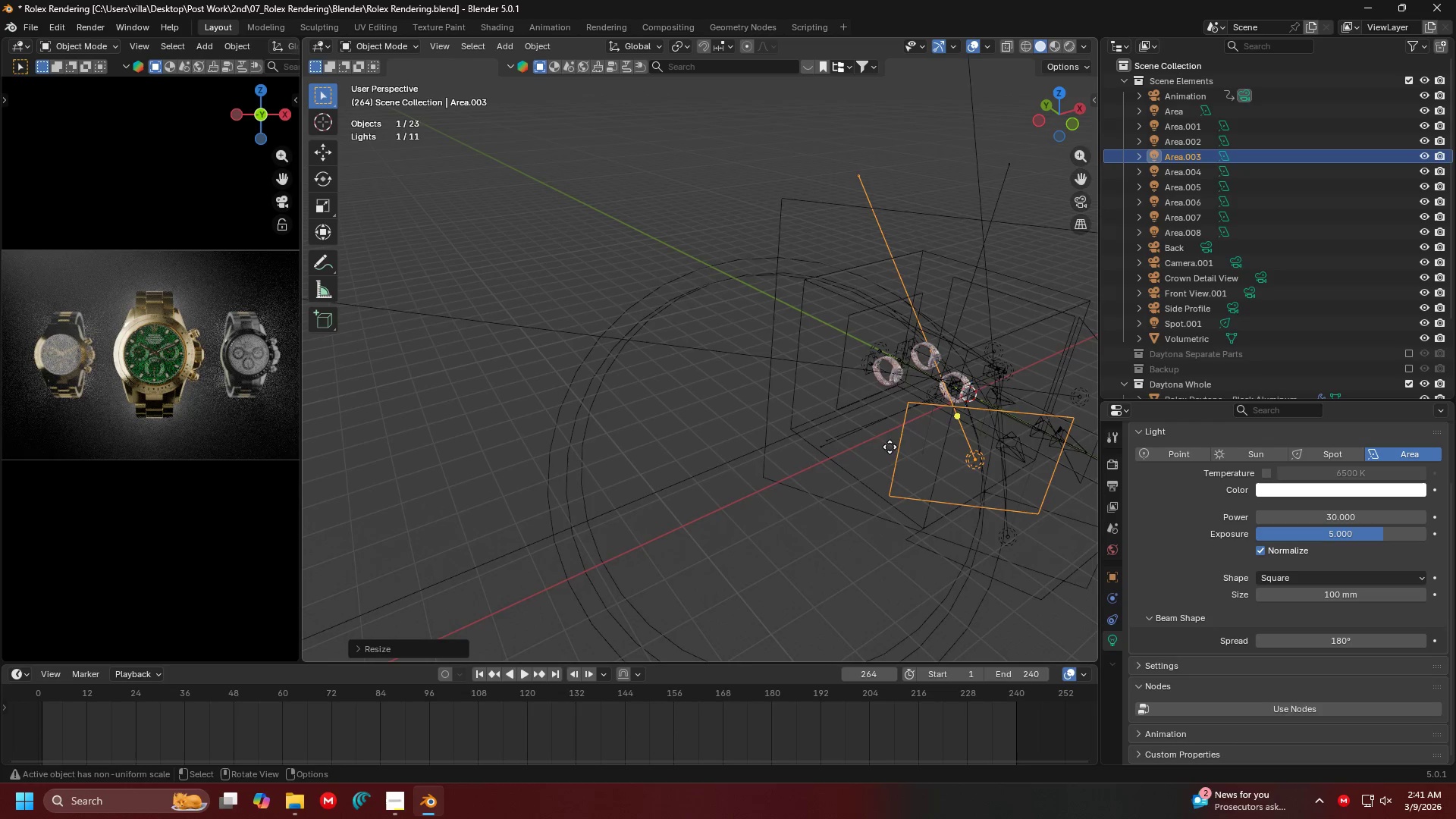 
key(Shift+ShiftLeft)
 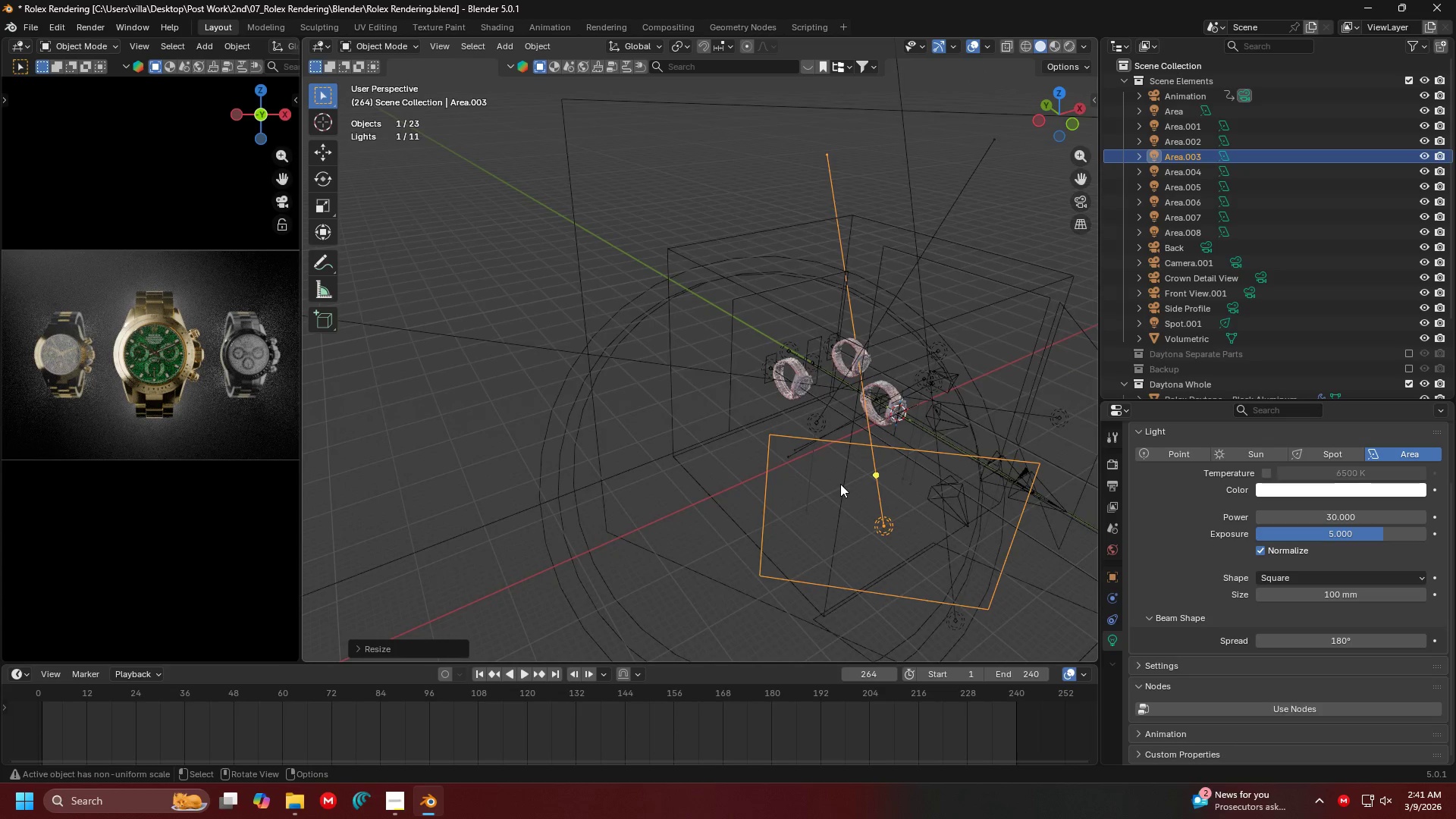 
scroll: coordinate [840, 484], scroll_direction: up, amount: 3.0
 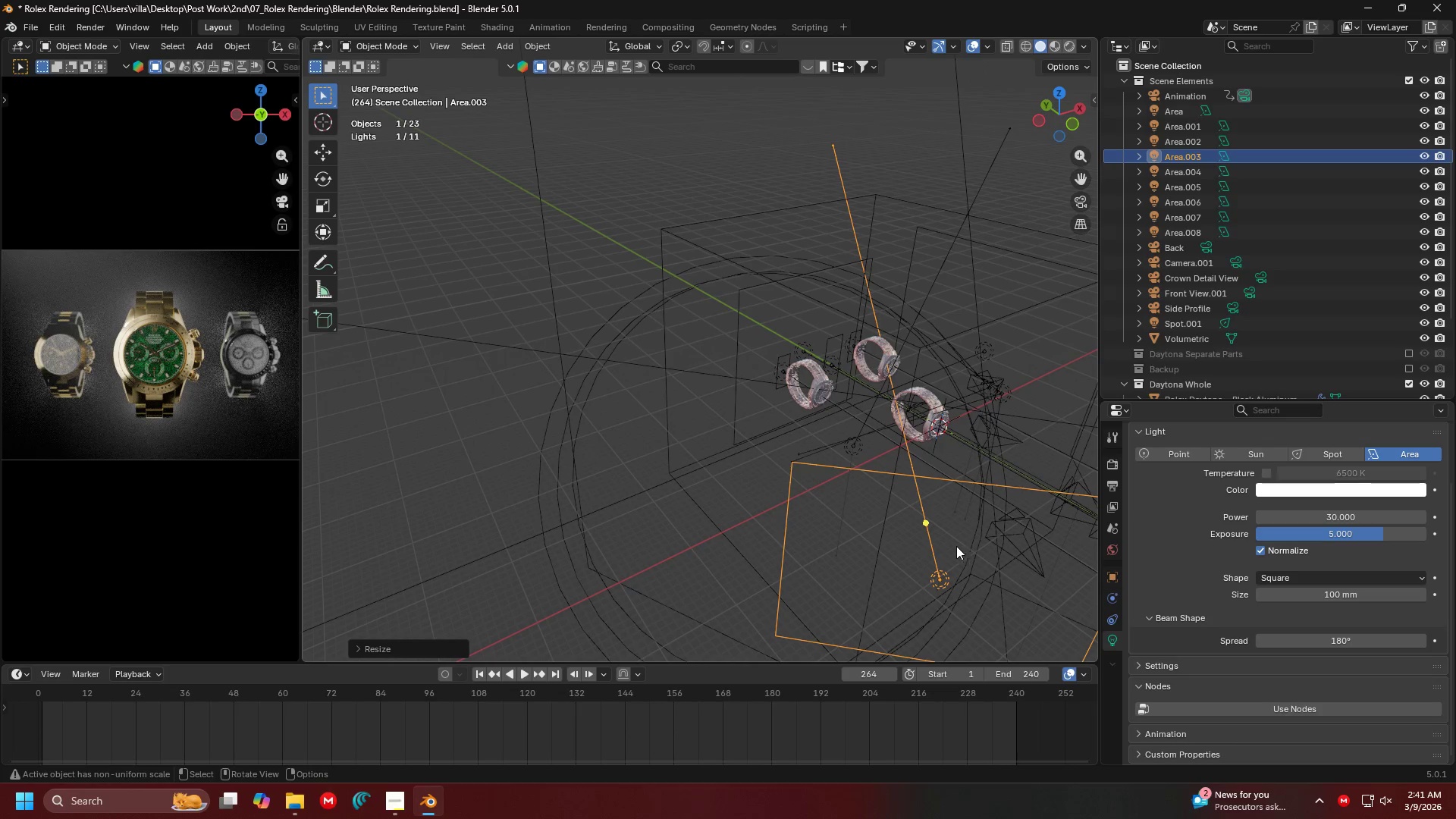 
type(sx)
 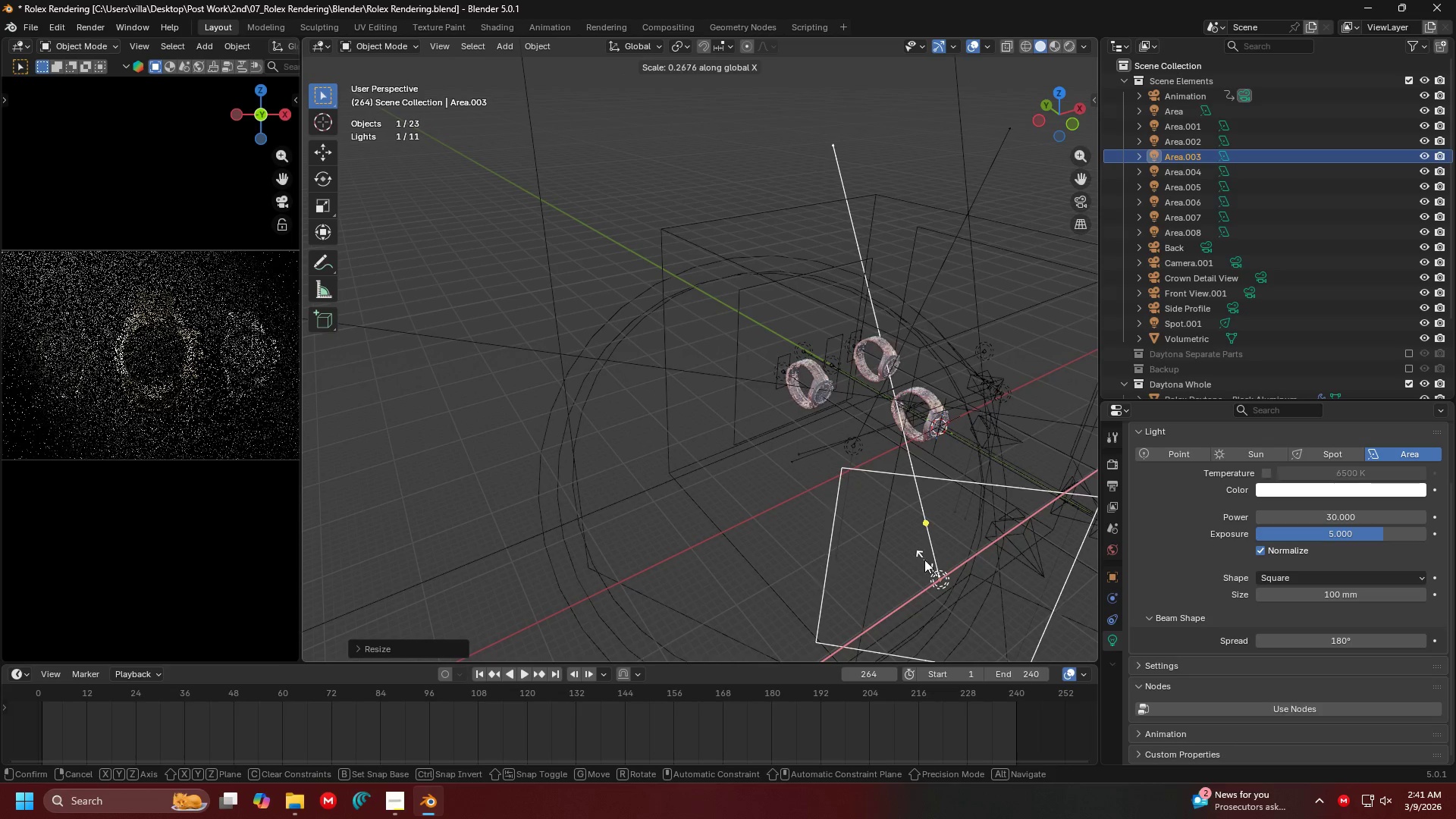 
left_click([929, 562])
 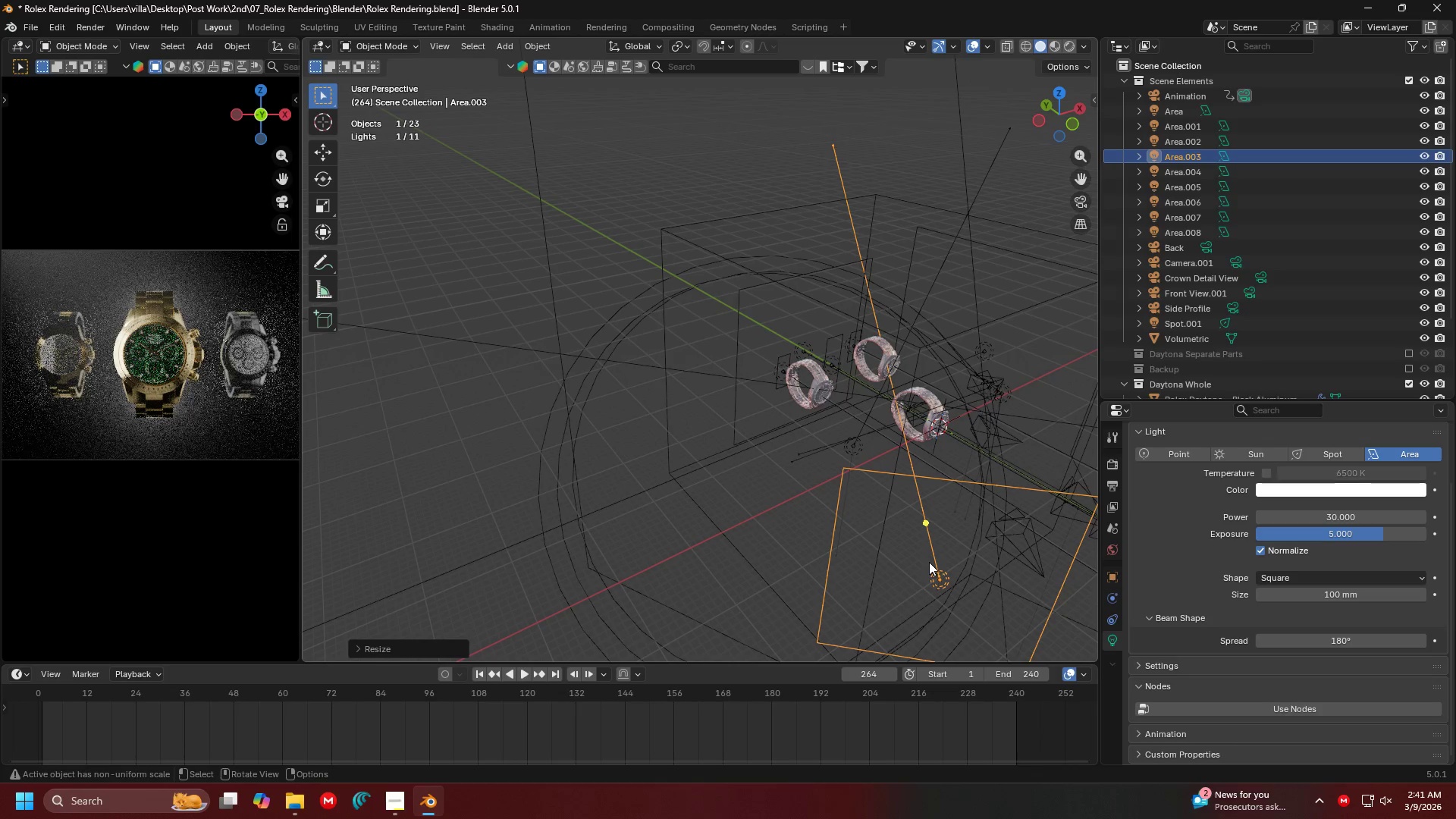 
key(G)
 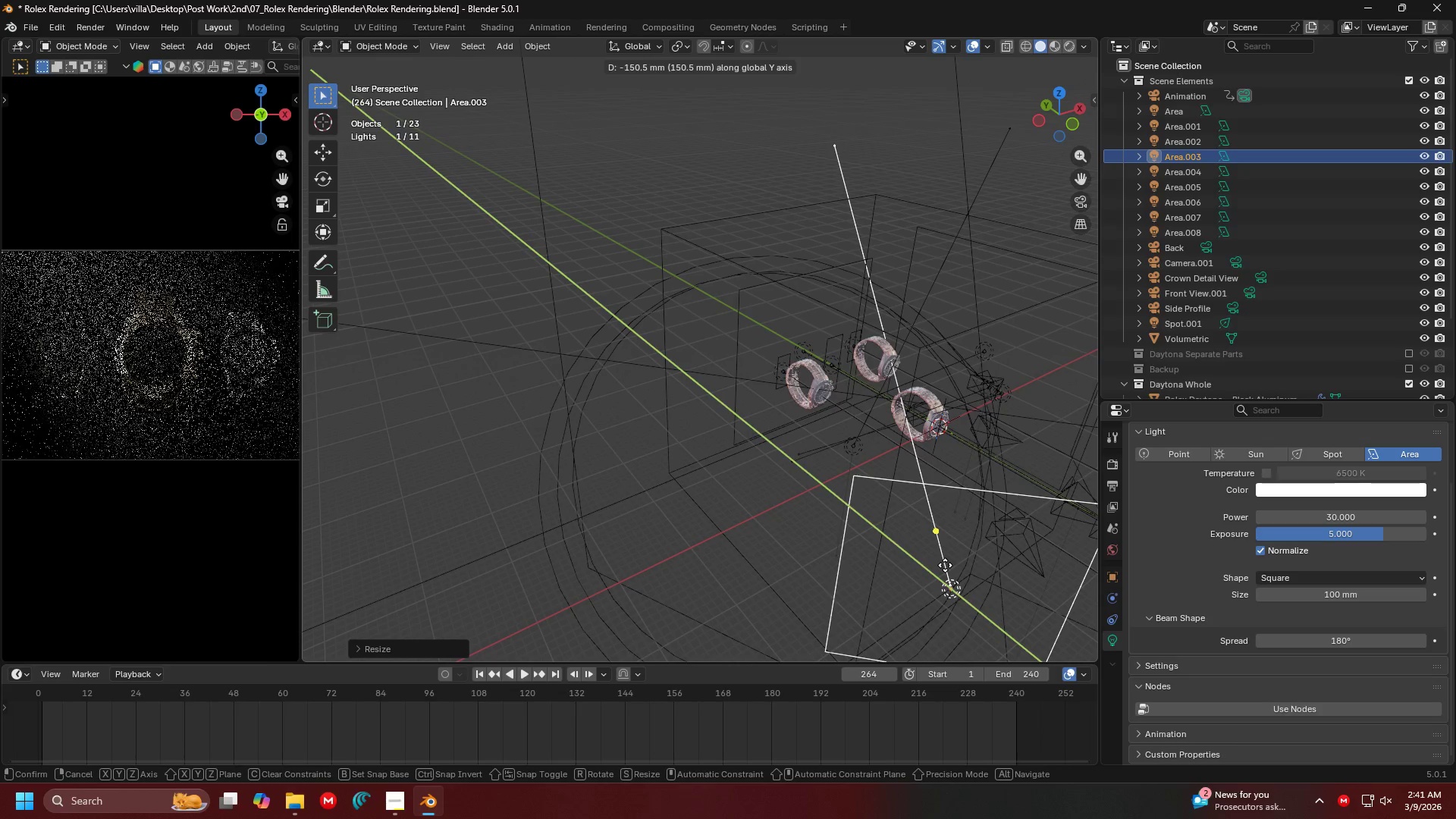 
left_click([945, 565])
 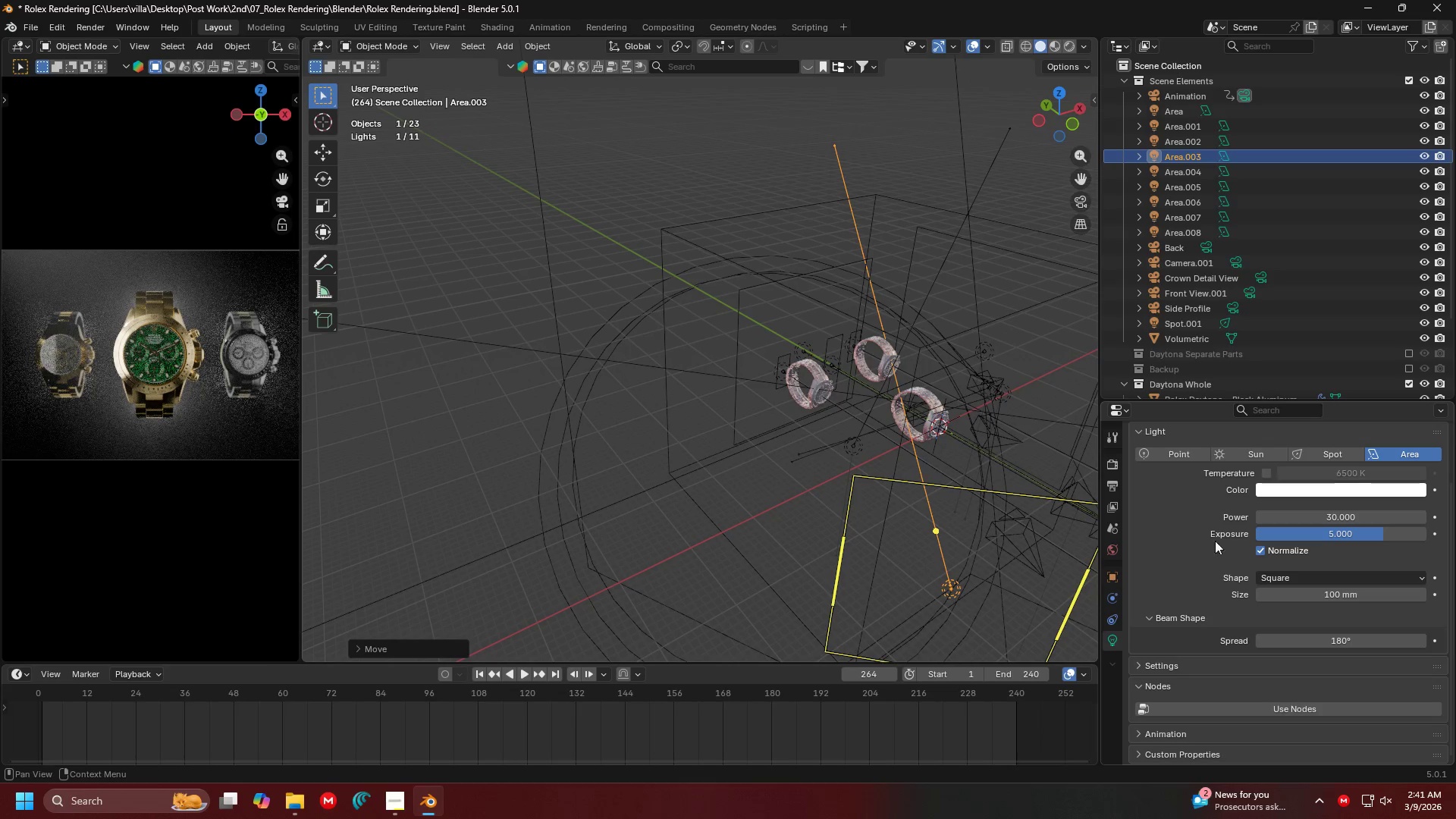 
left_click([1320, 531])
 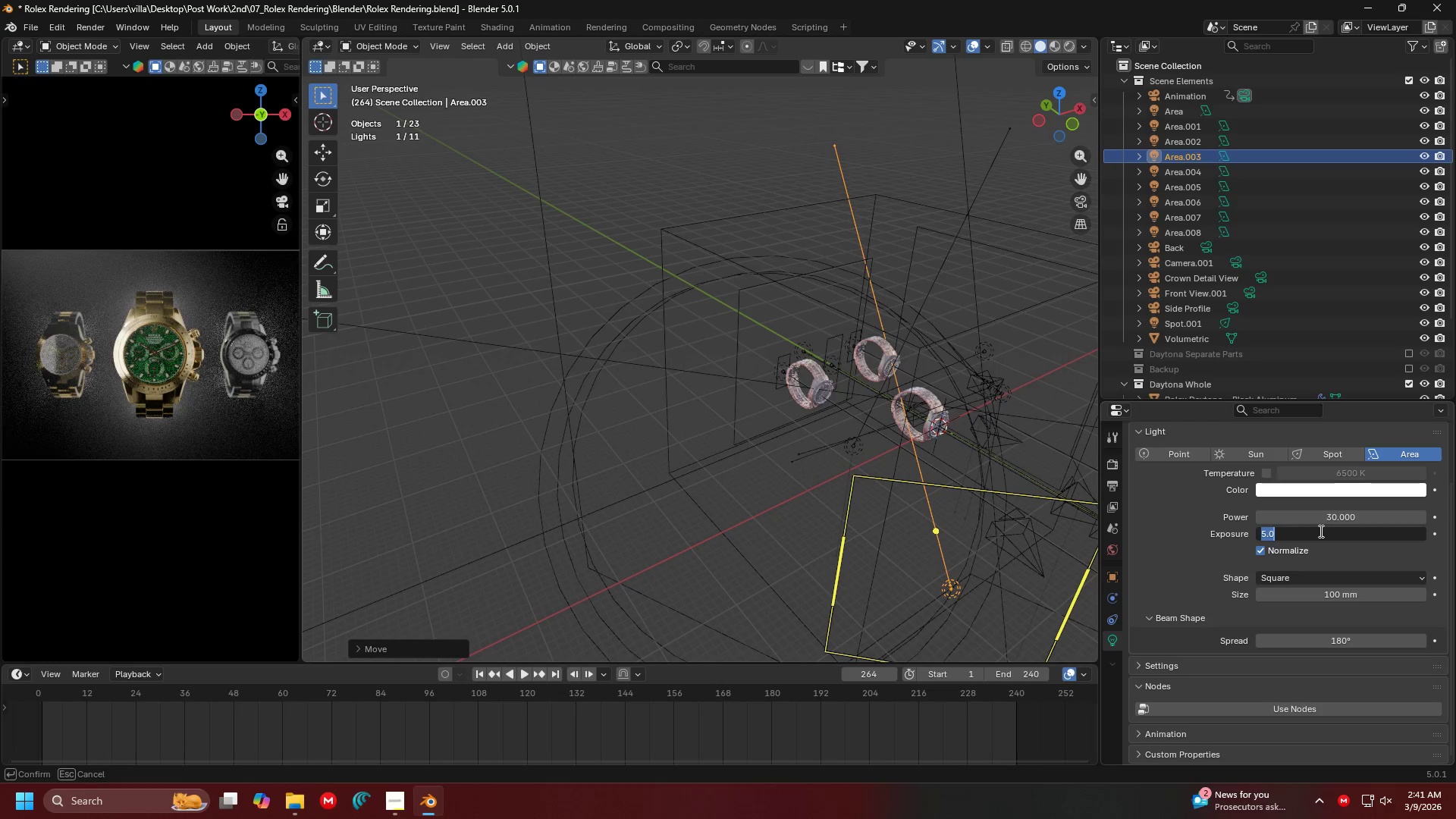 
key(2)
 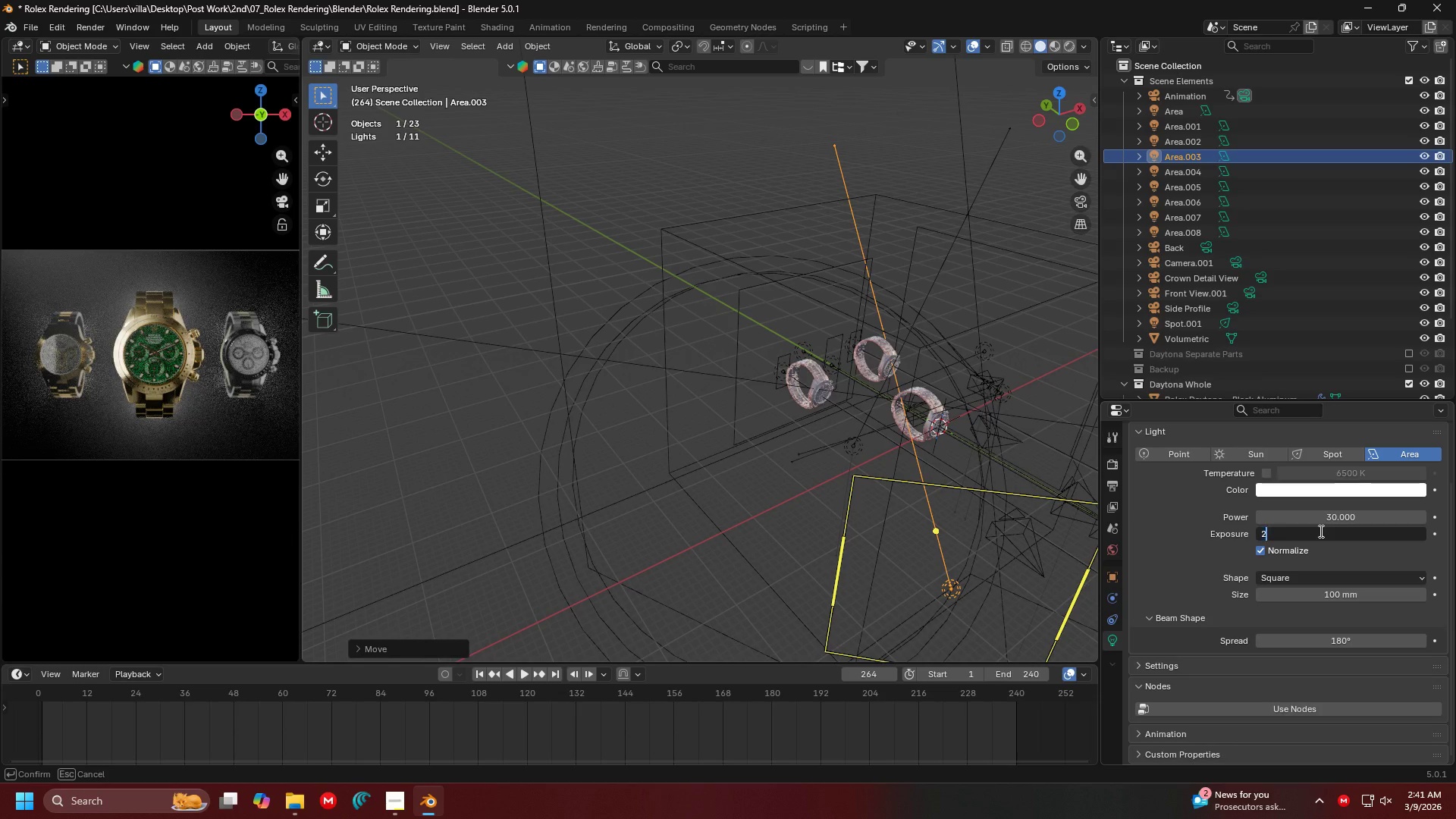 
key(Enter)
 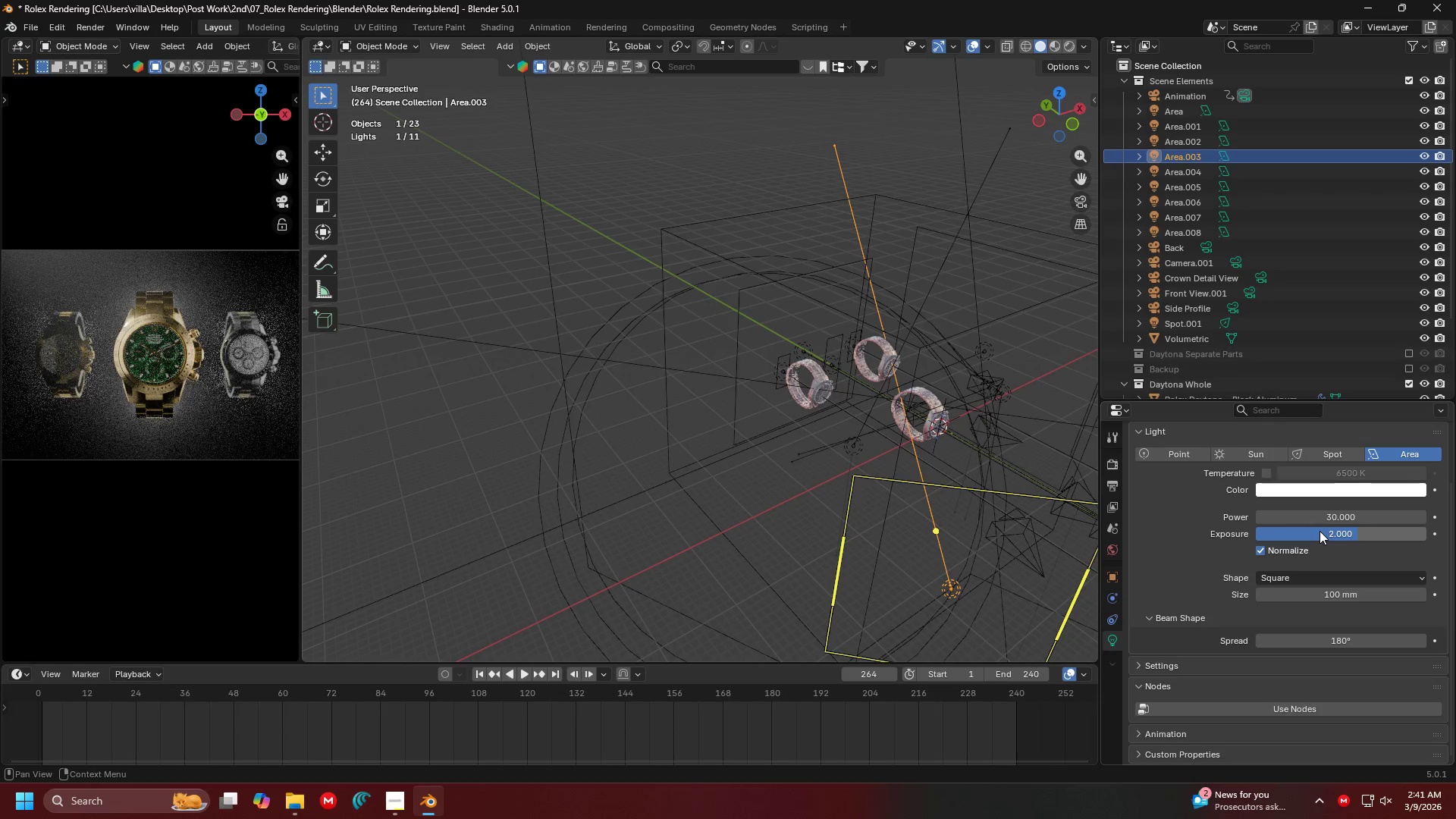 
left_click([1320, 531])
 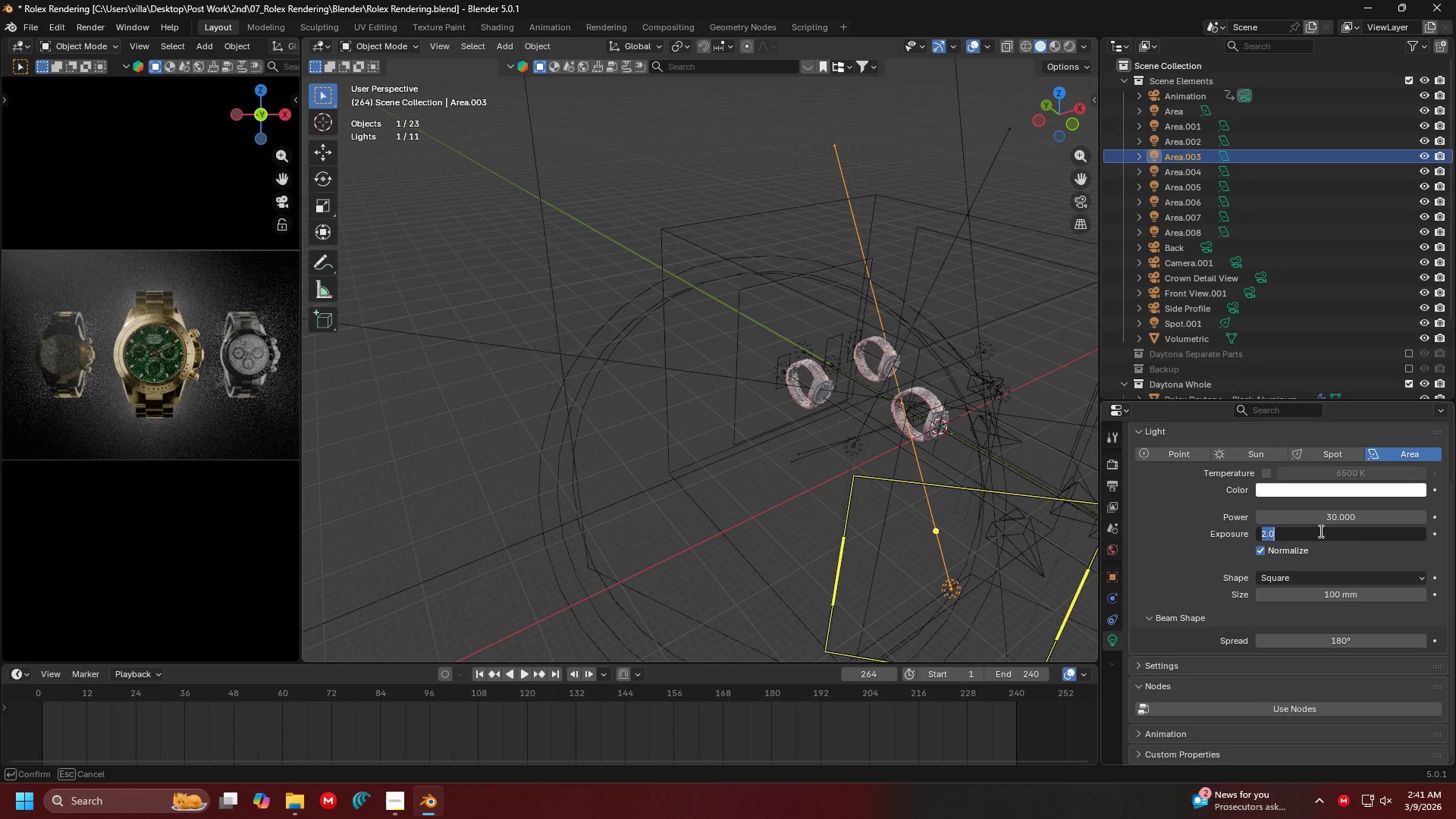 
key(3)
 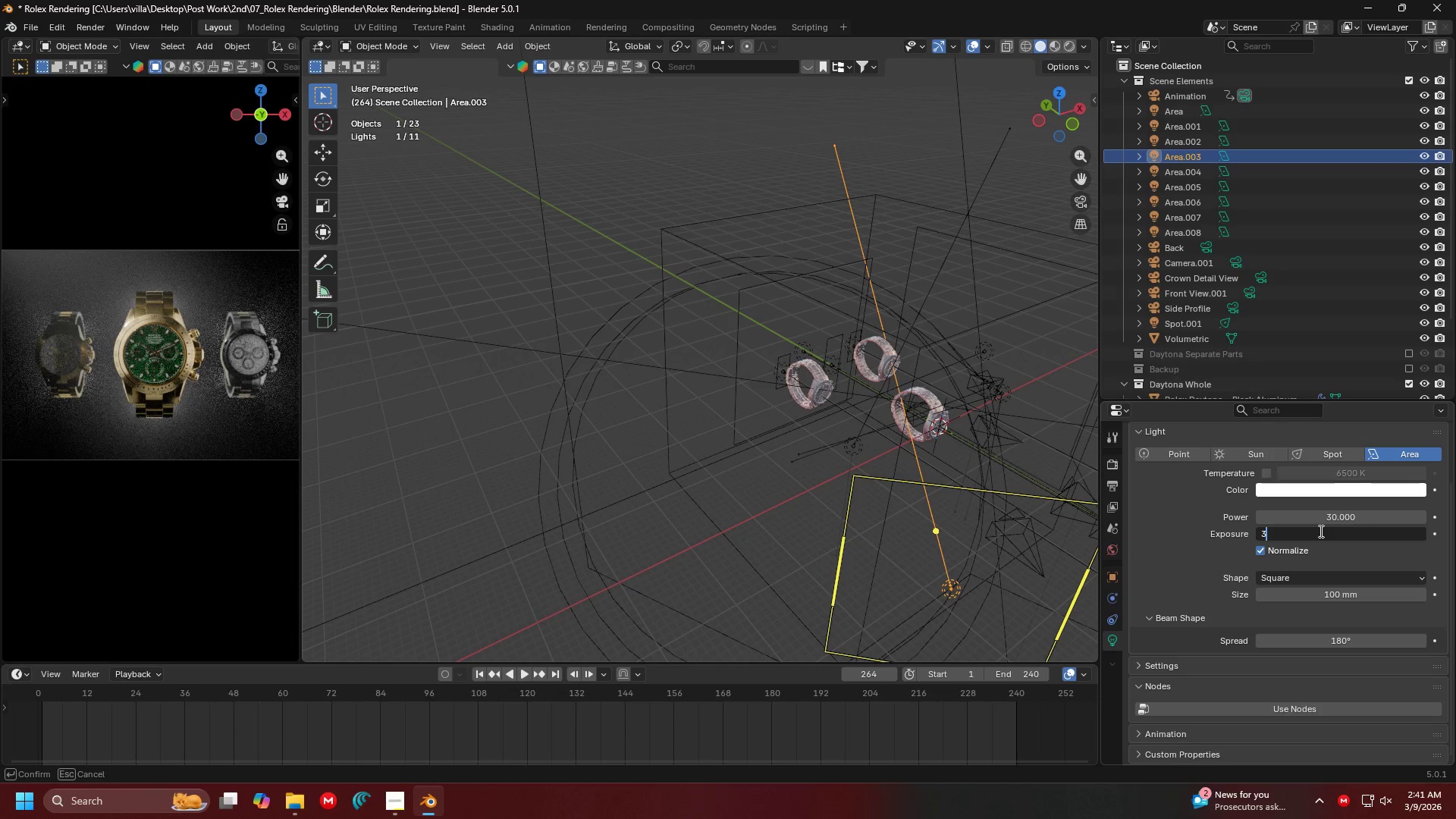 
key(Enter)
 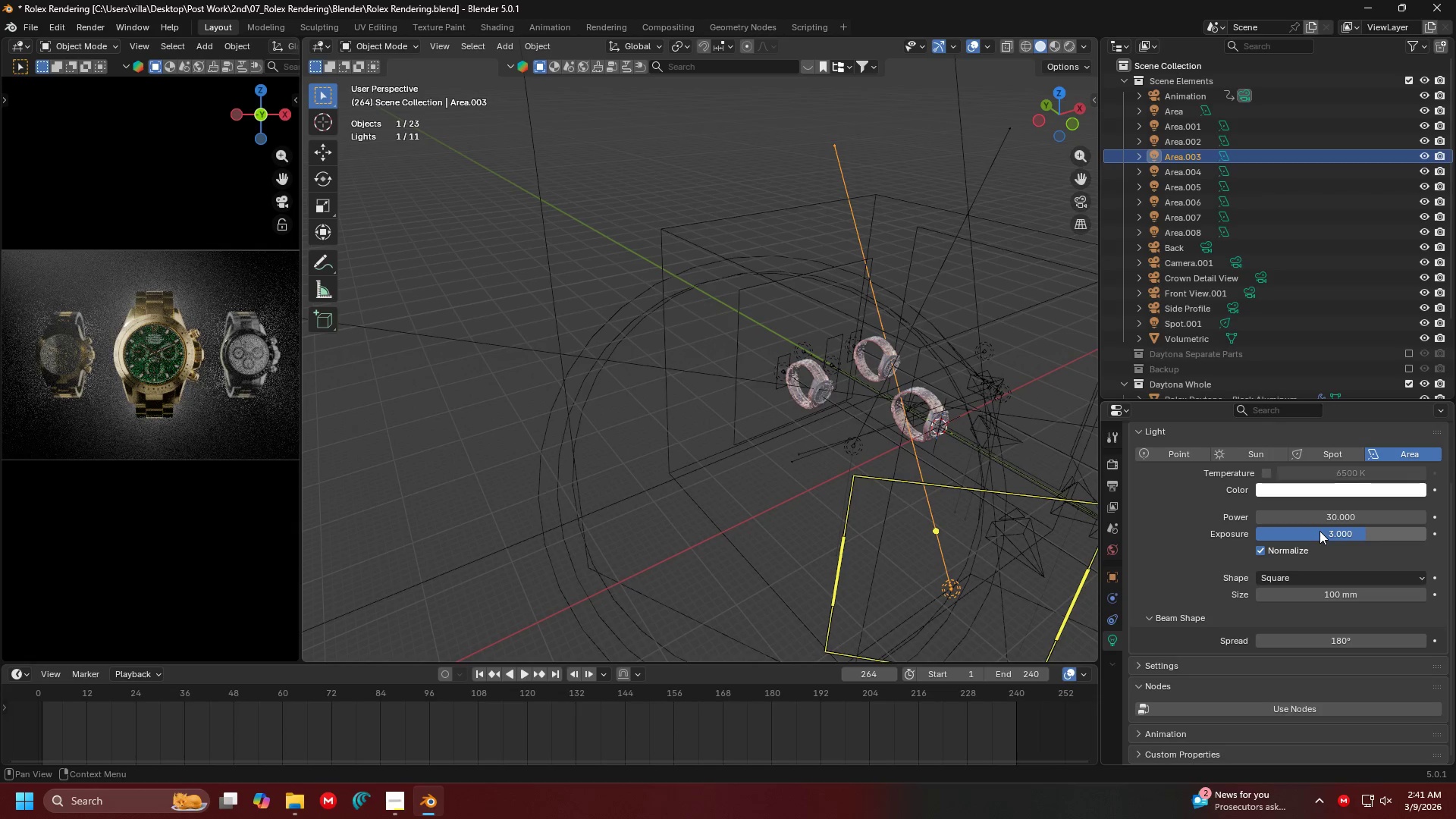 
left_click([1320, 531])
 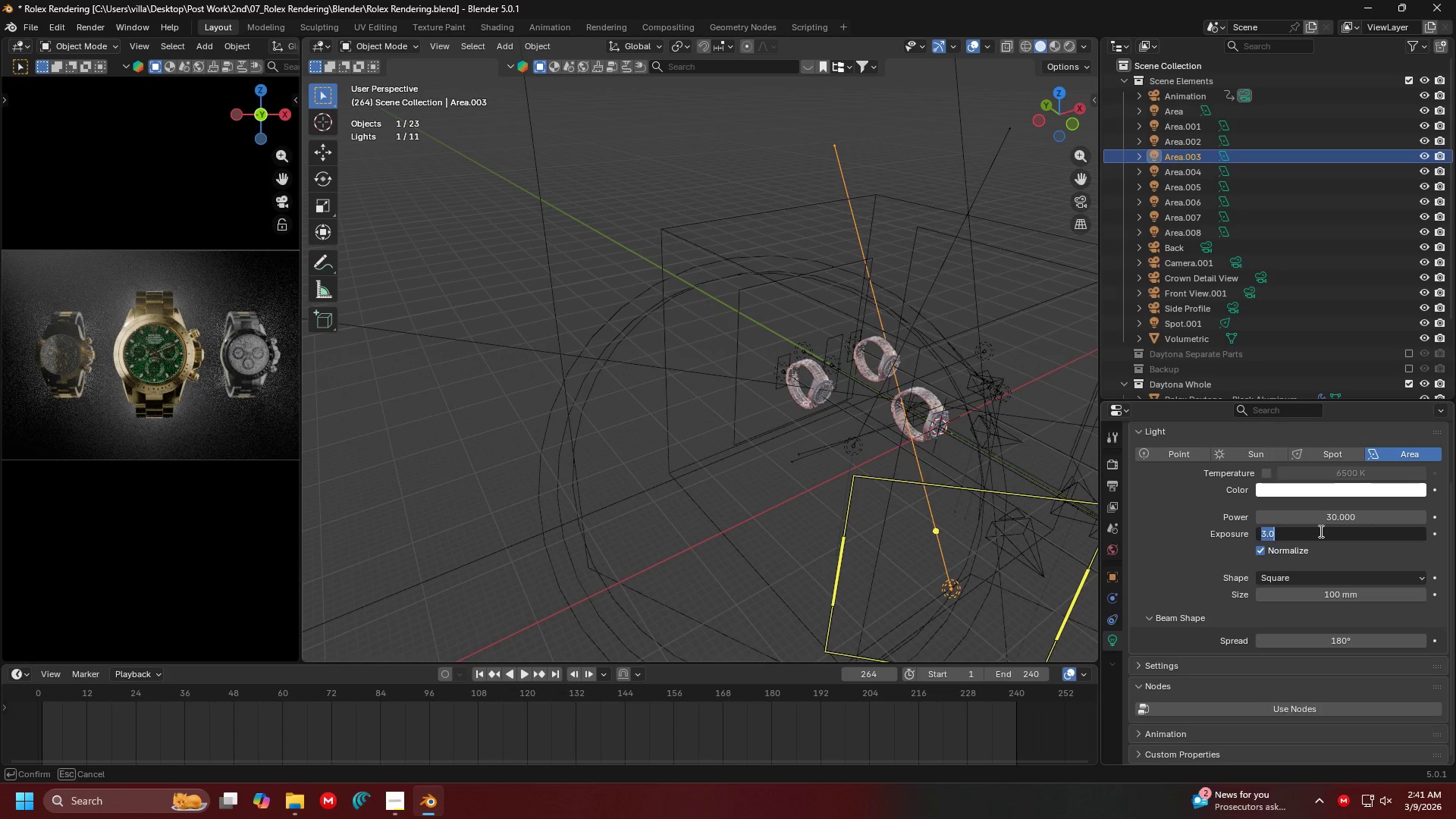 
type(10)
 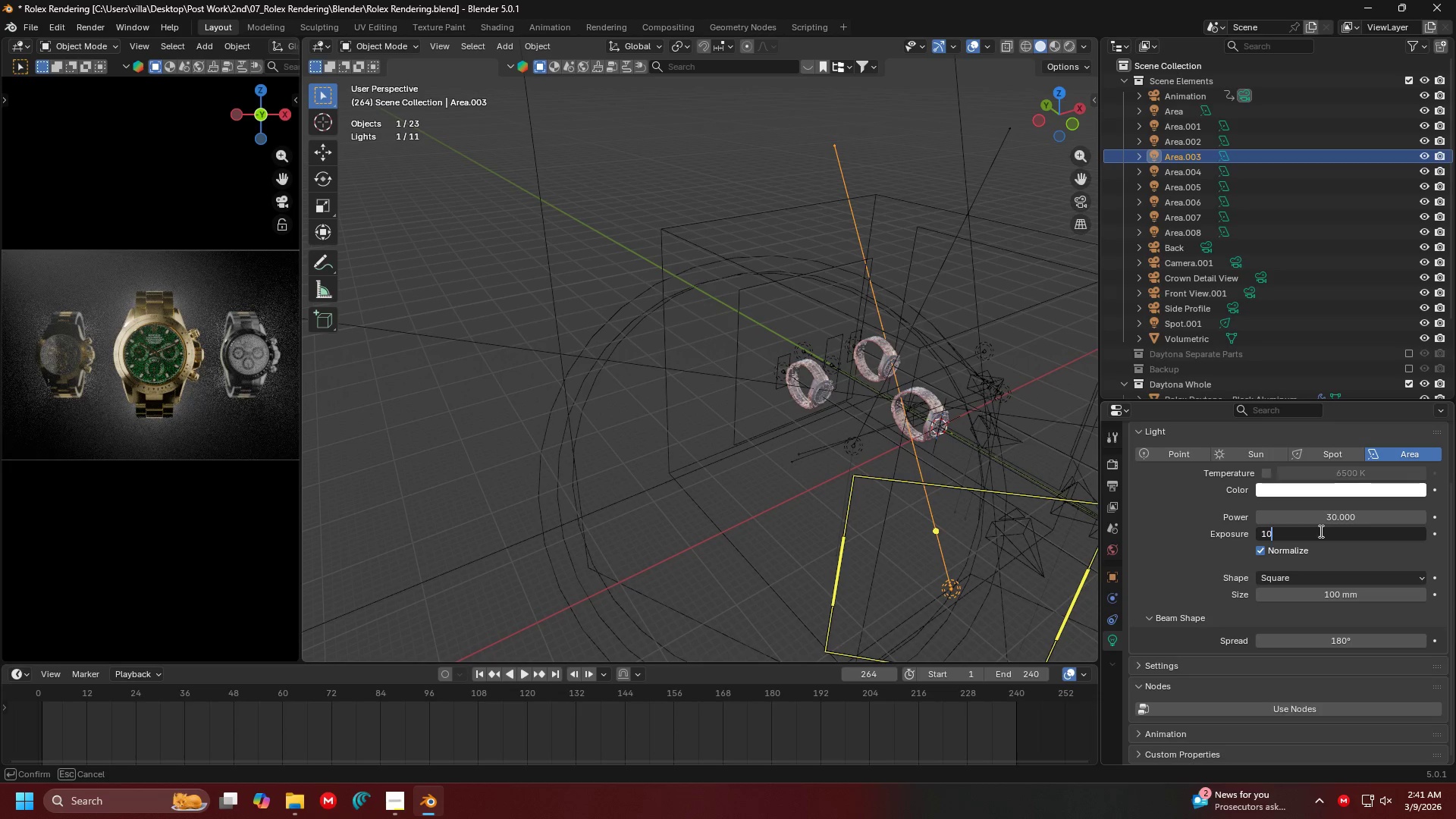 
key(Enter)
 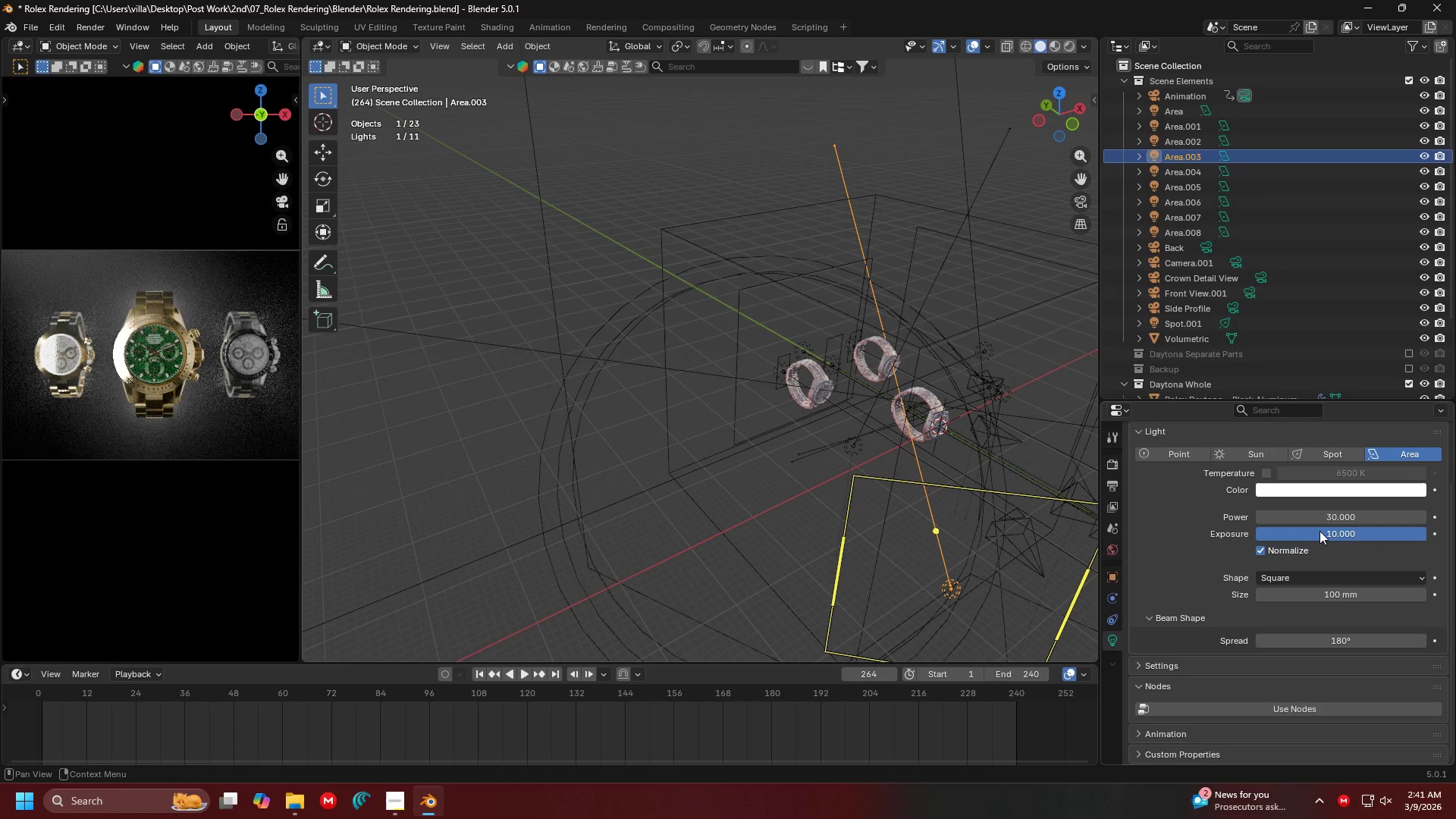 
left_click([1320, 531])
 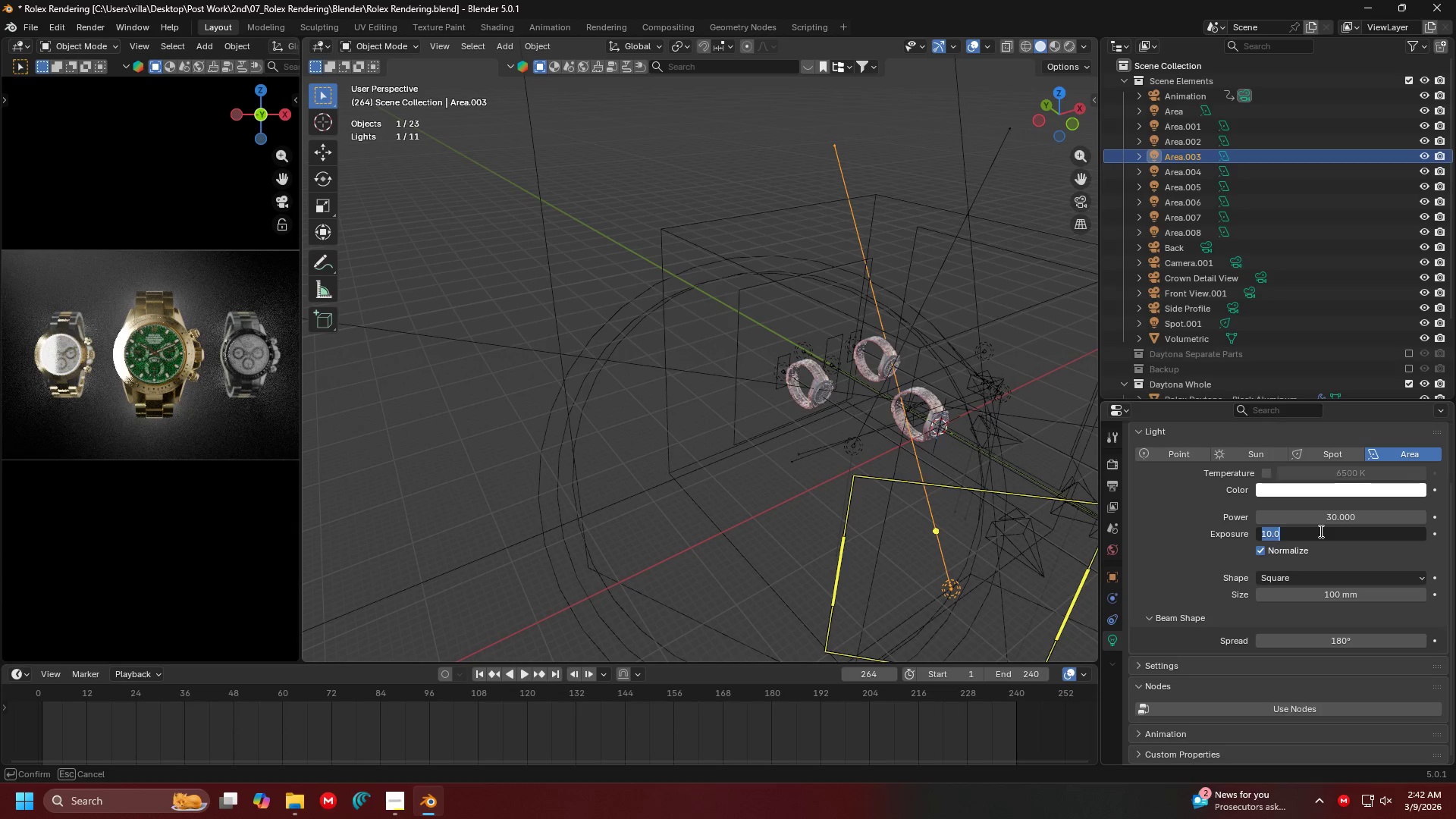 
key(5)
 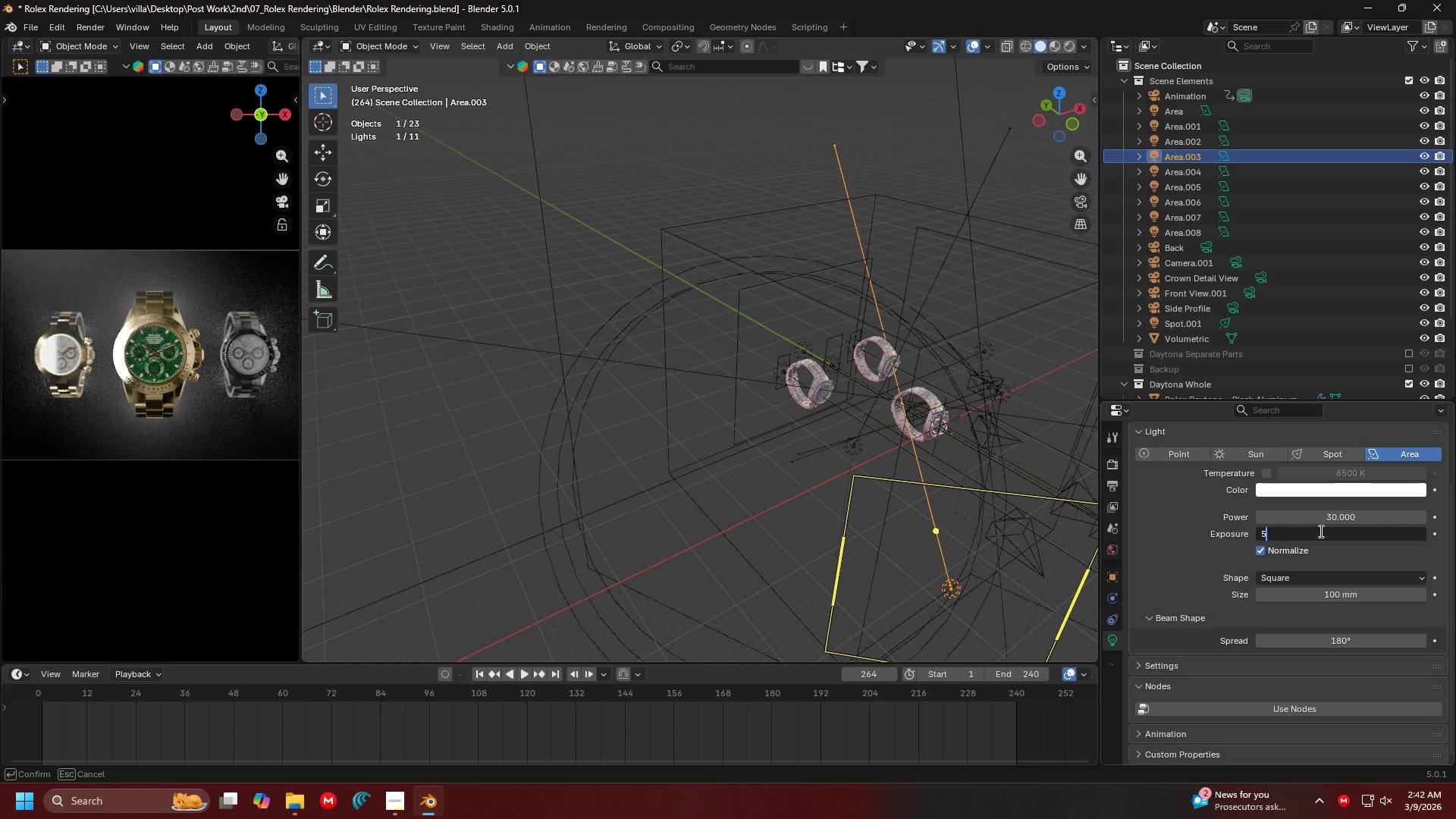 
key(Enter)
 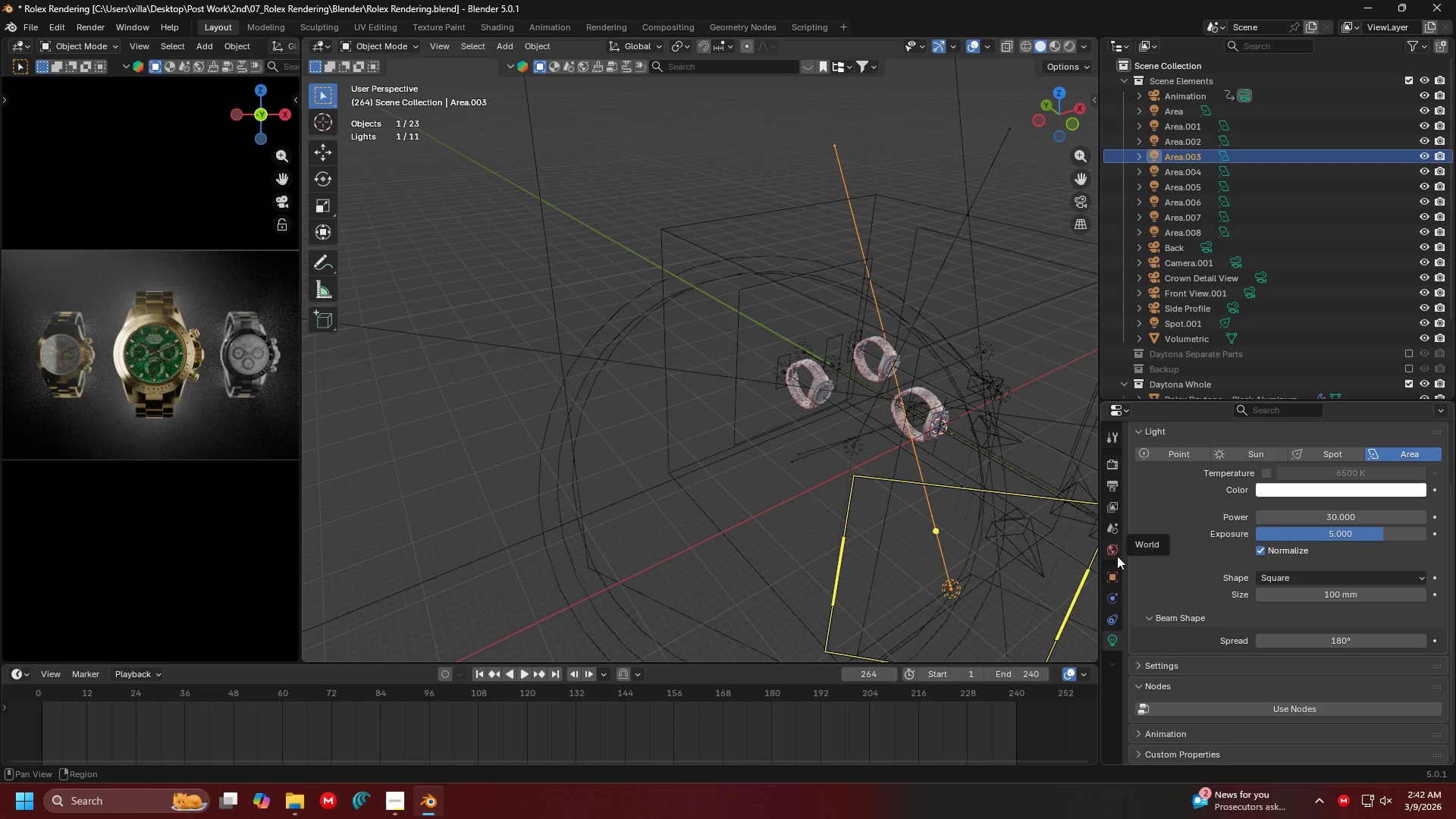 
wait(7.58)
 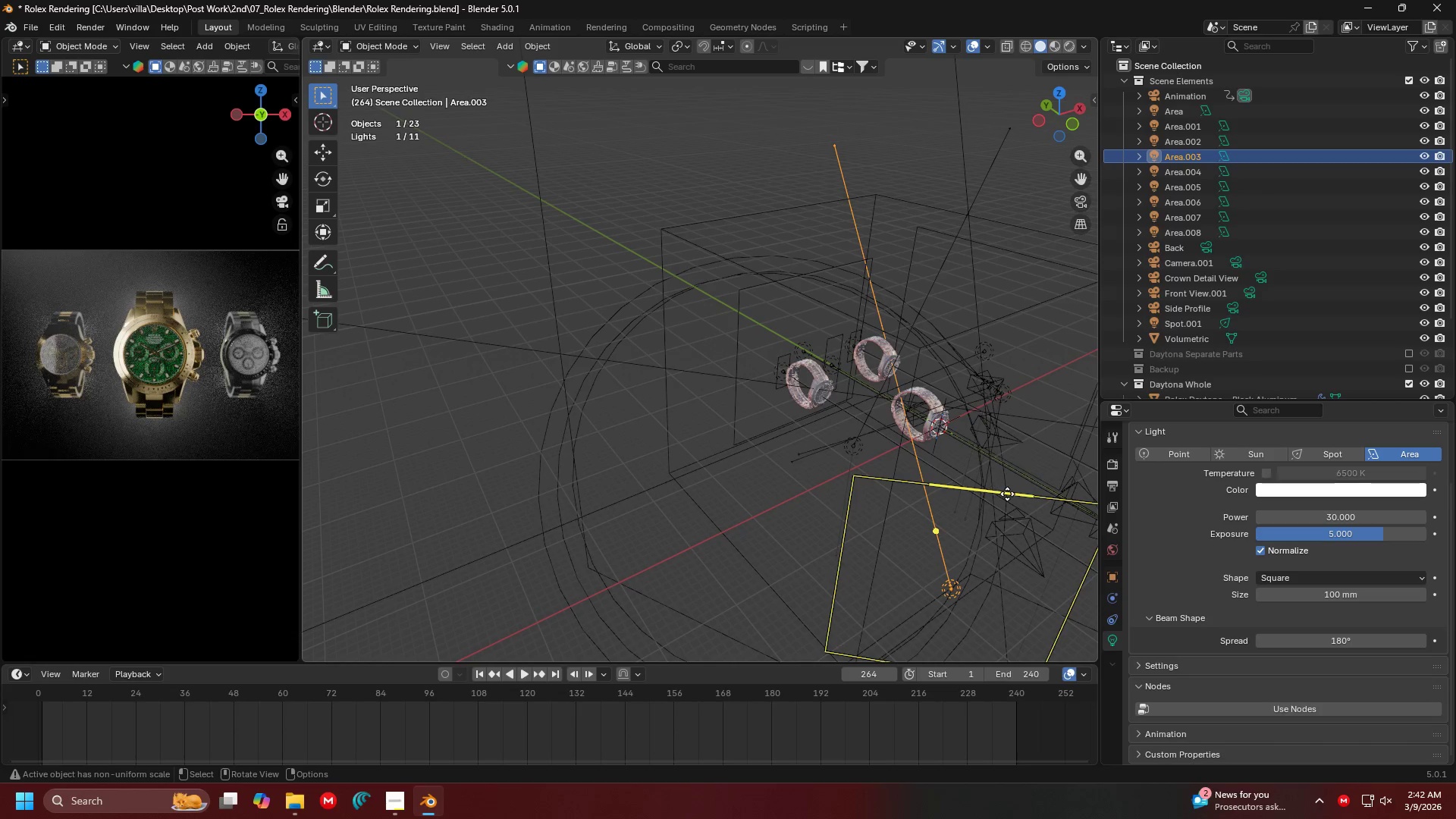 
left_click([1108, 570])
 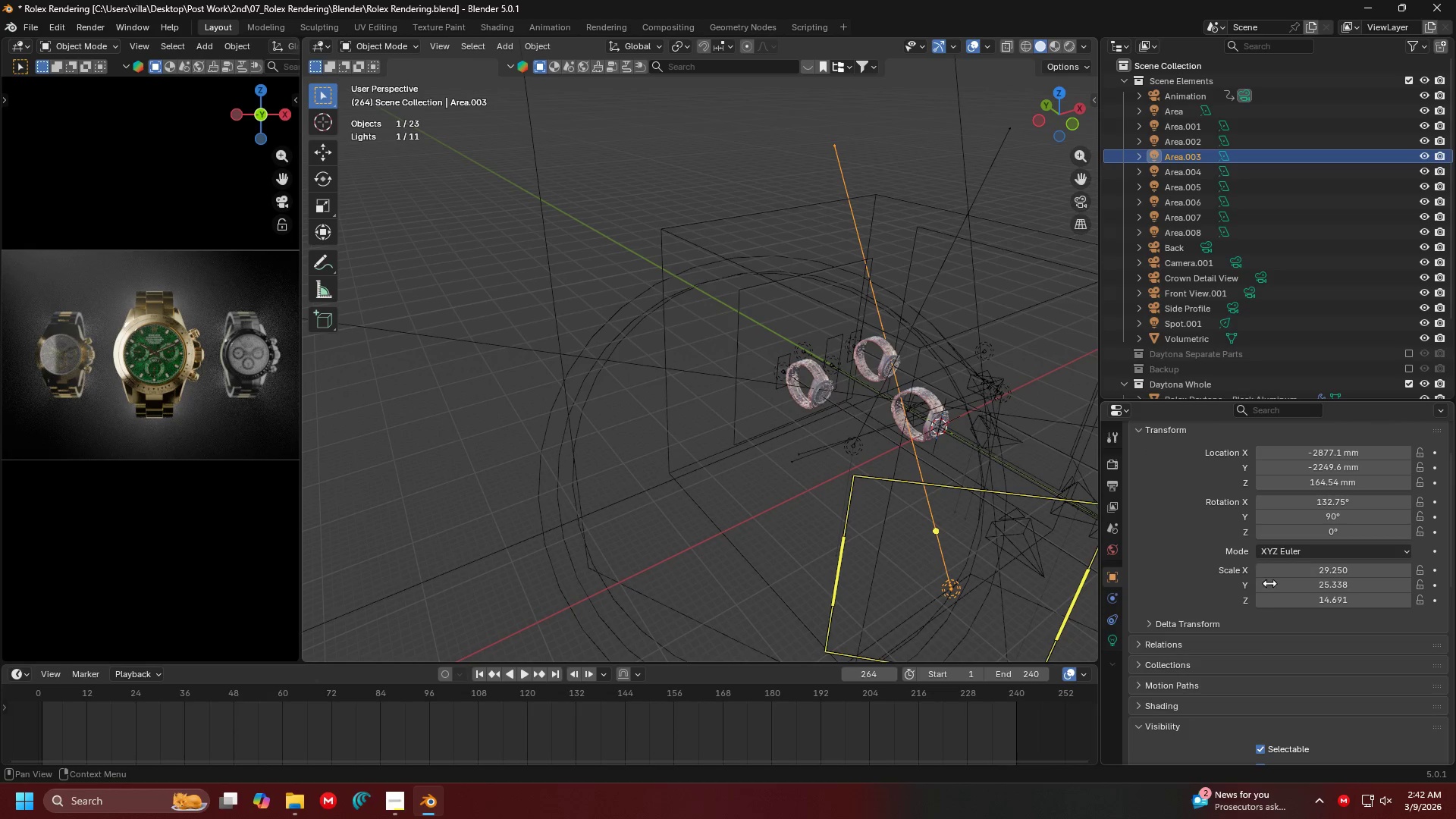 
scroll: coordinate [1272, 686], scroll_direction: down, amount: 7.0
 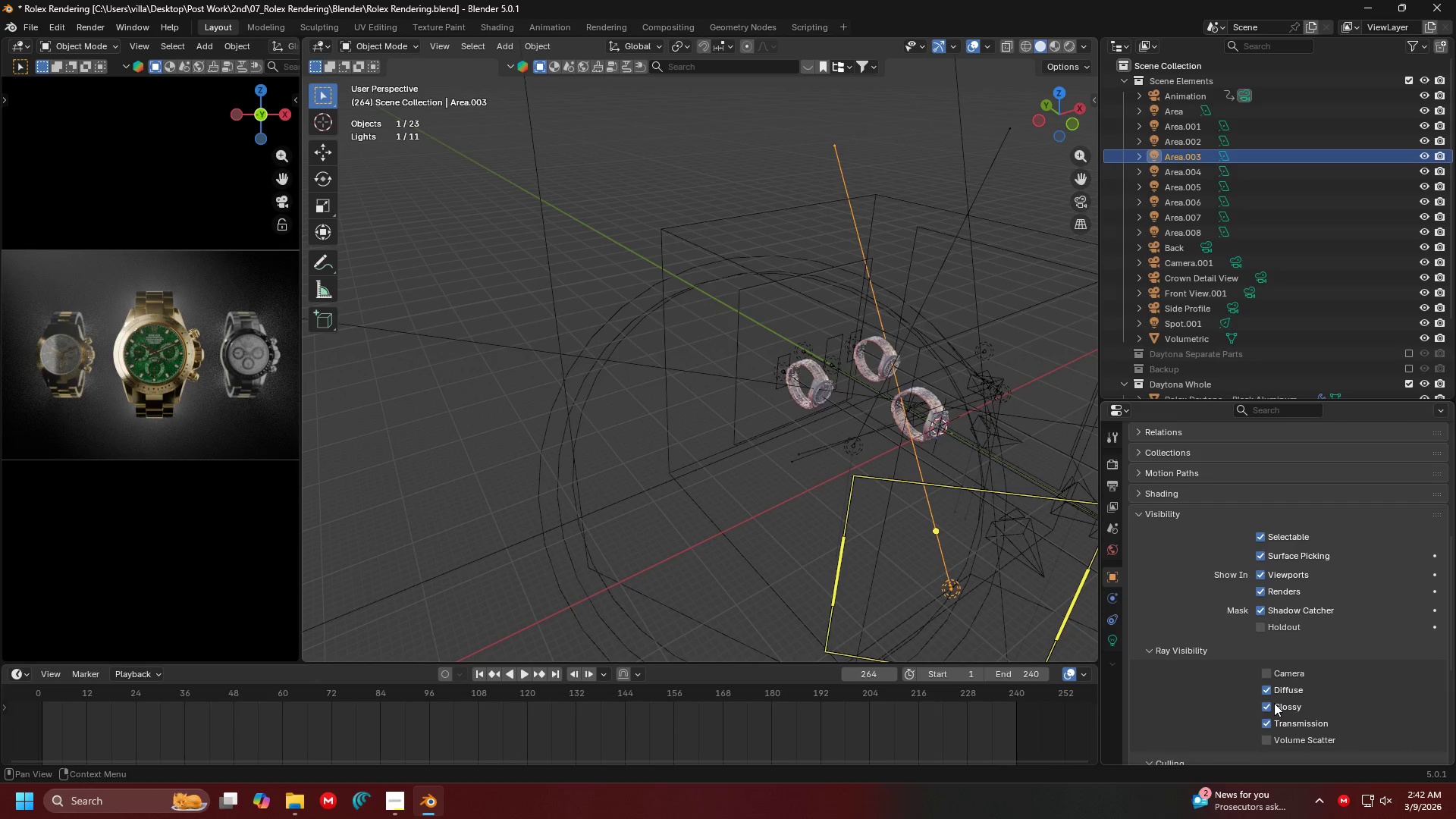 
left_click([1269, 708])
 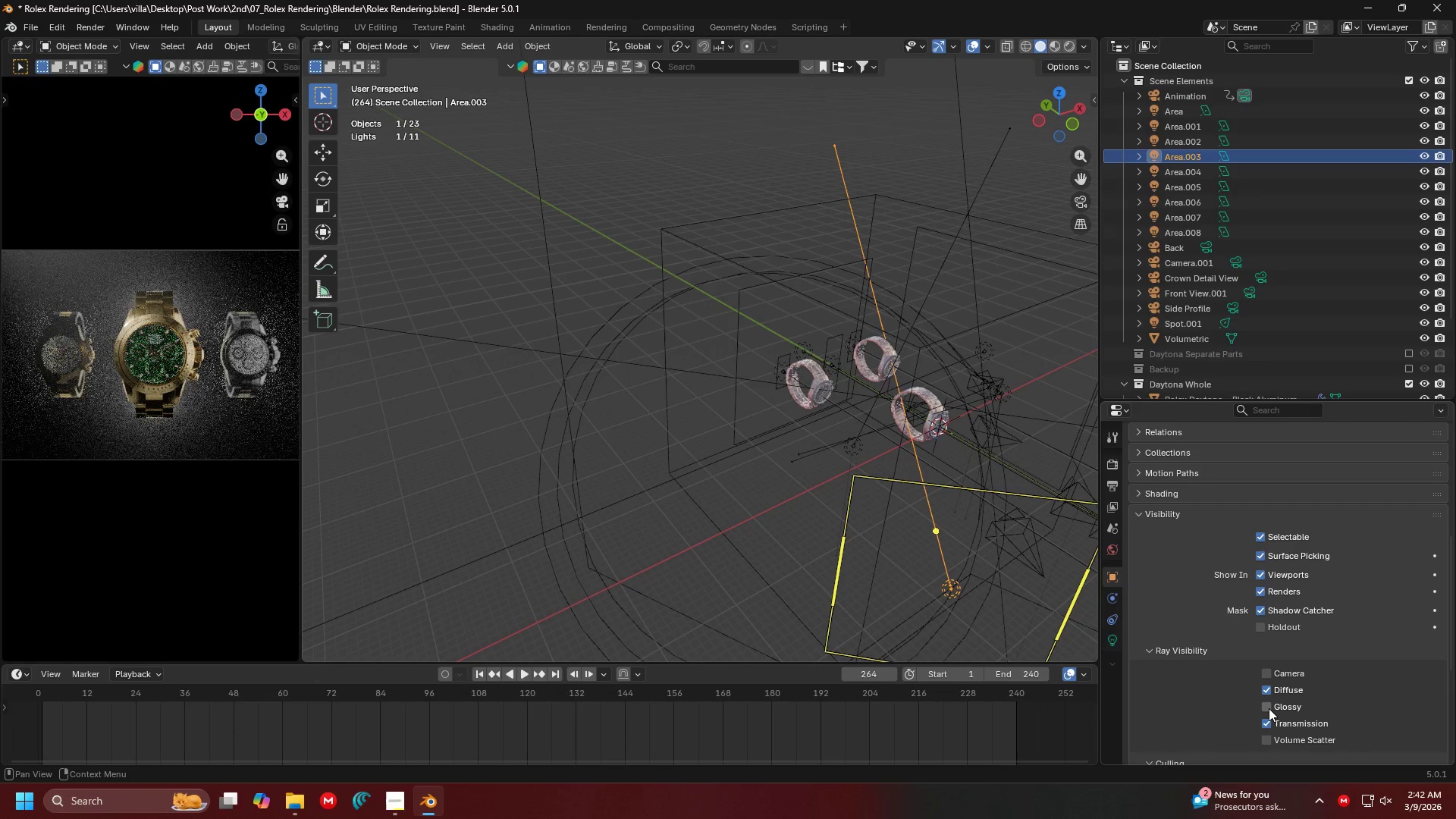 
left_click([1269, 708])
 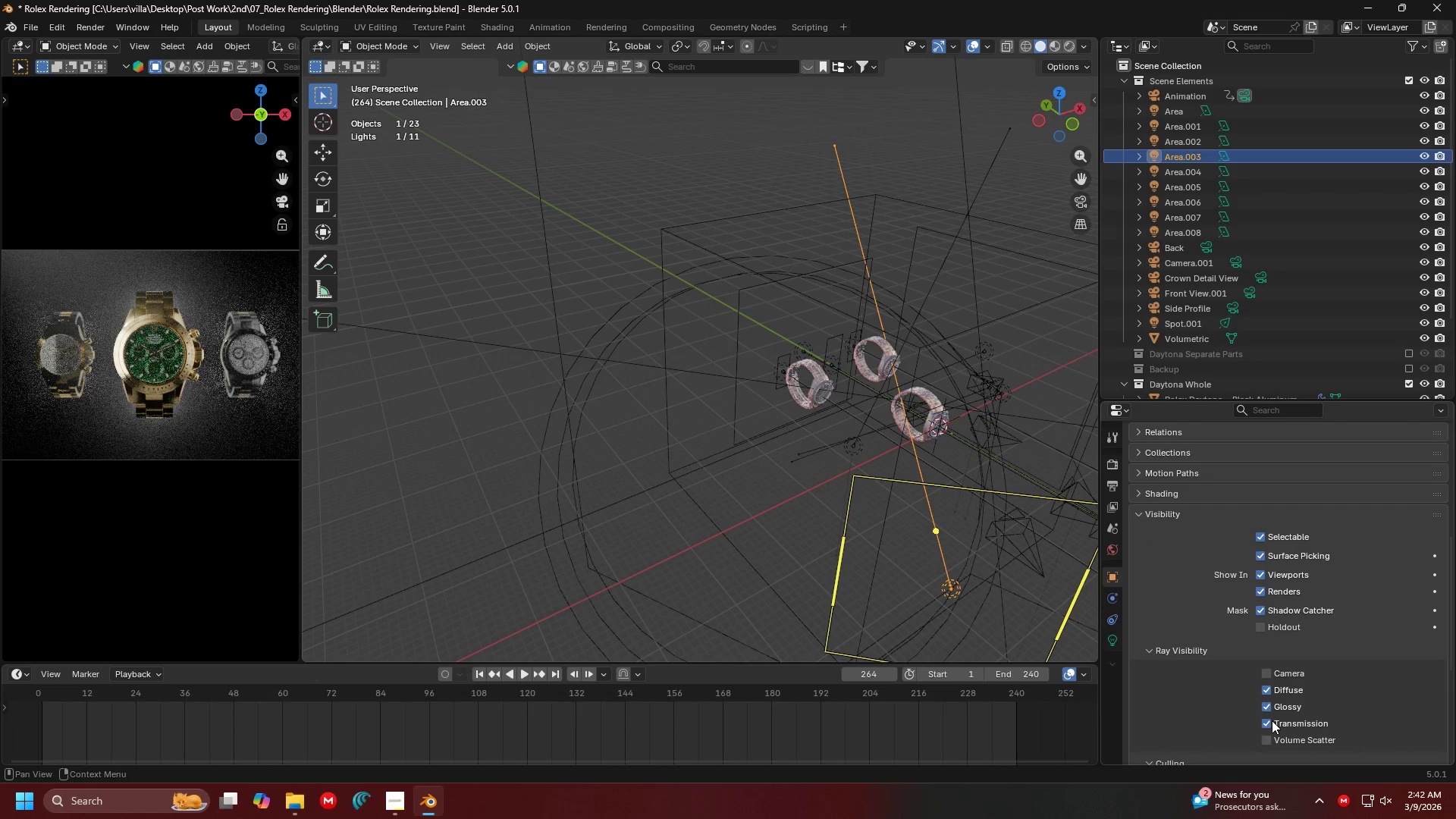 
left_click([1269, 721])
 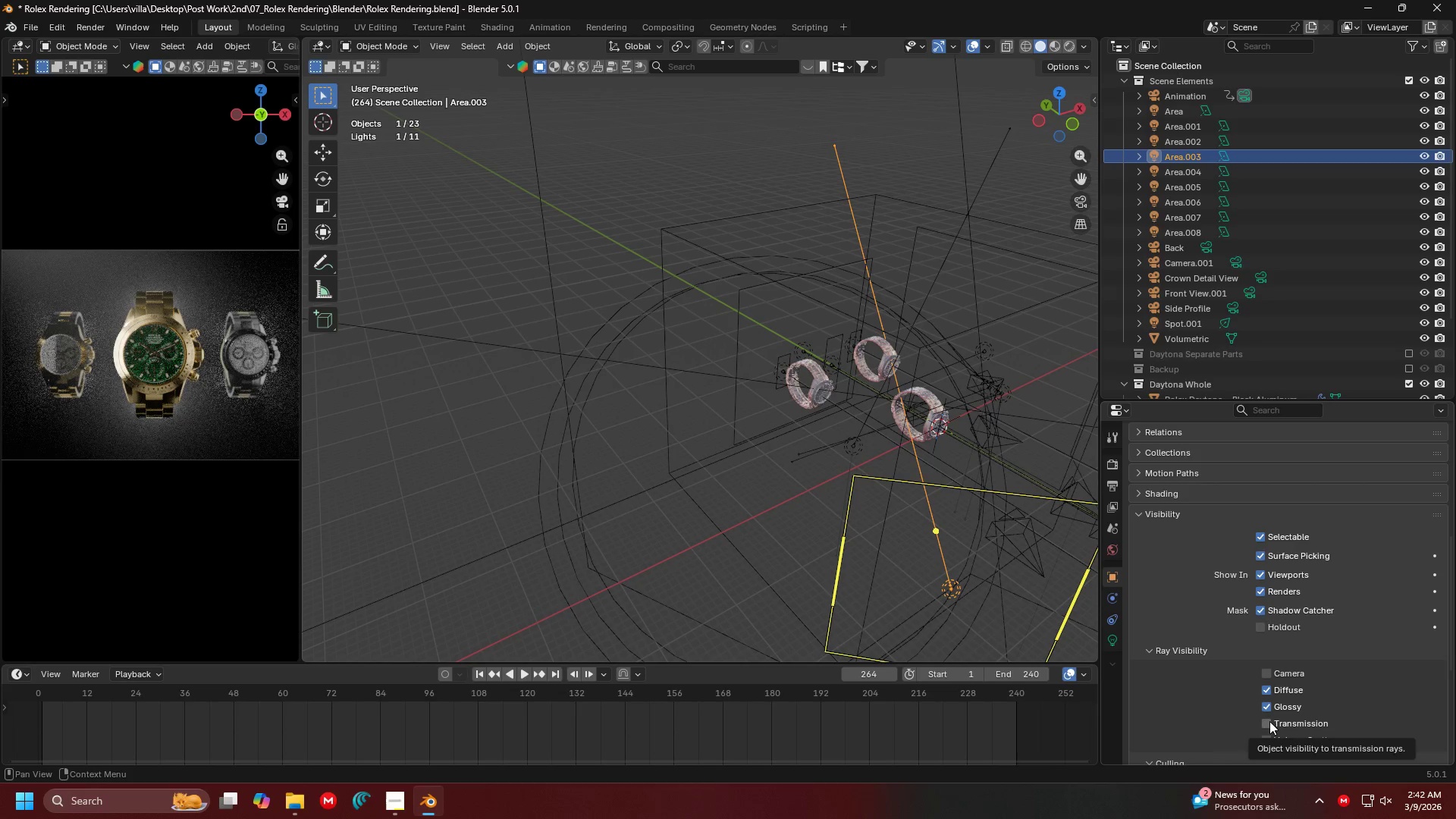 
left_click([1269, 721])
 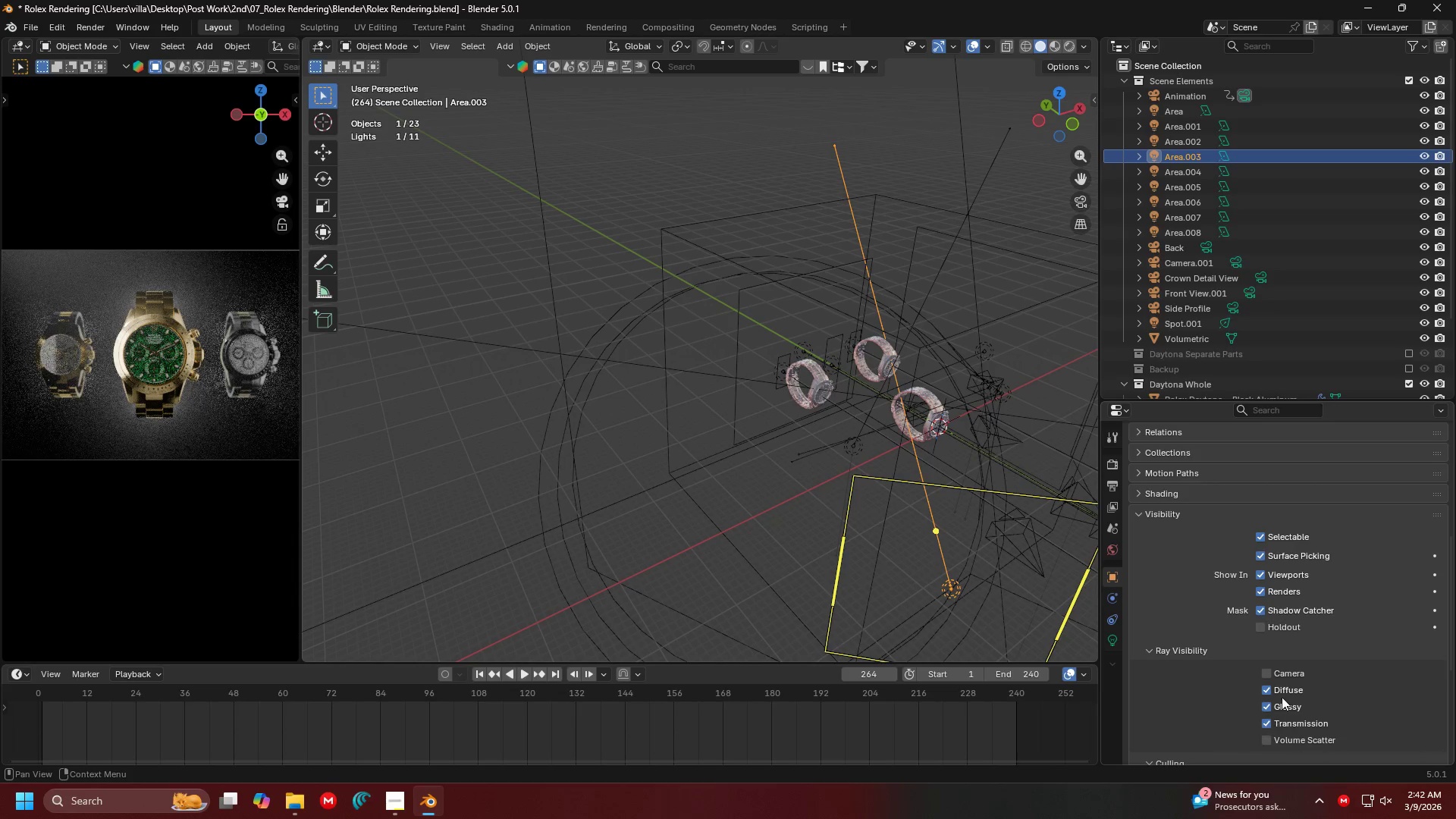 
left_click([1276, 705])
 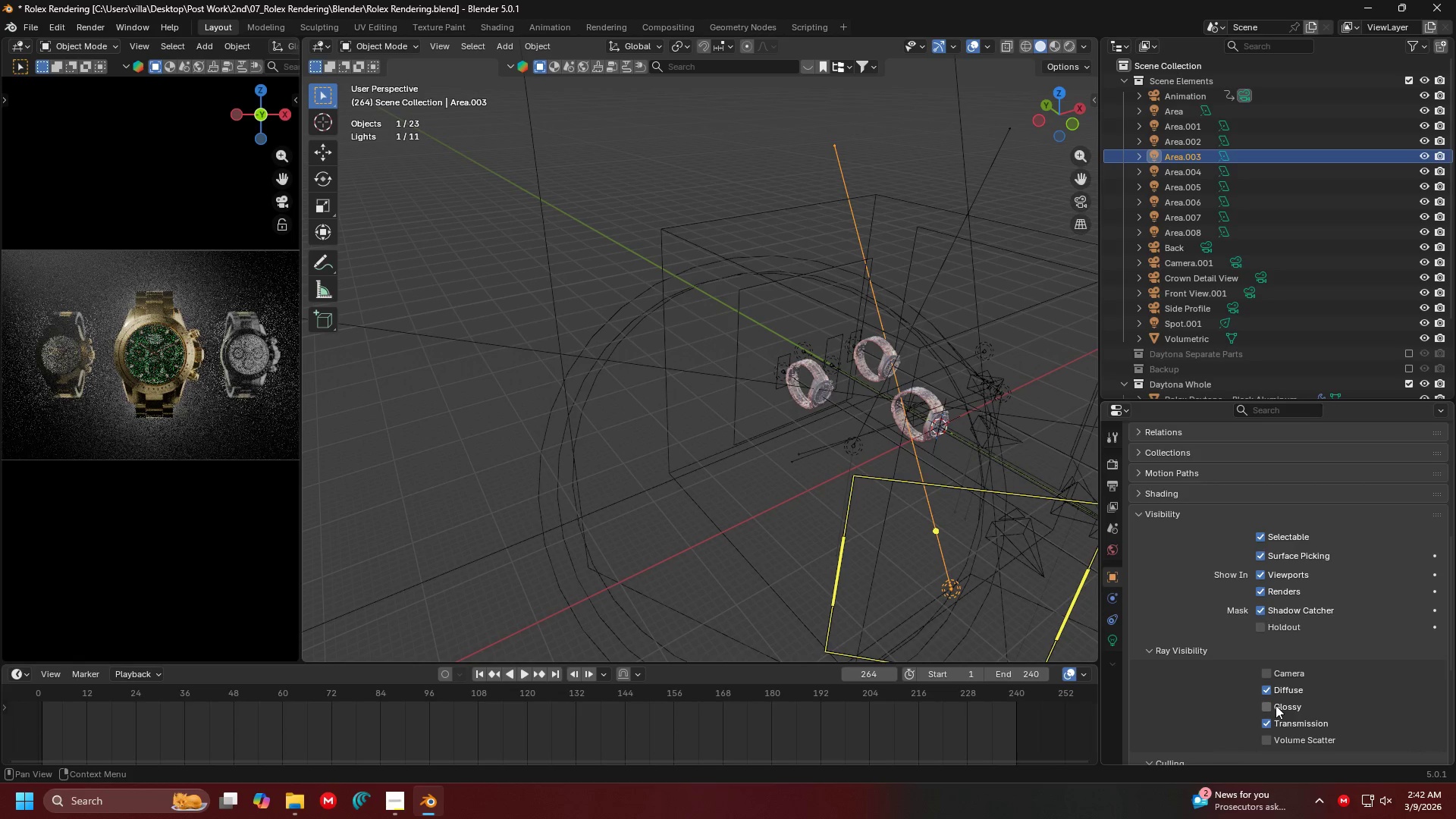 
left_click([1276, 705])
 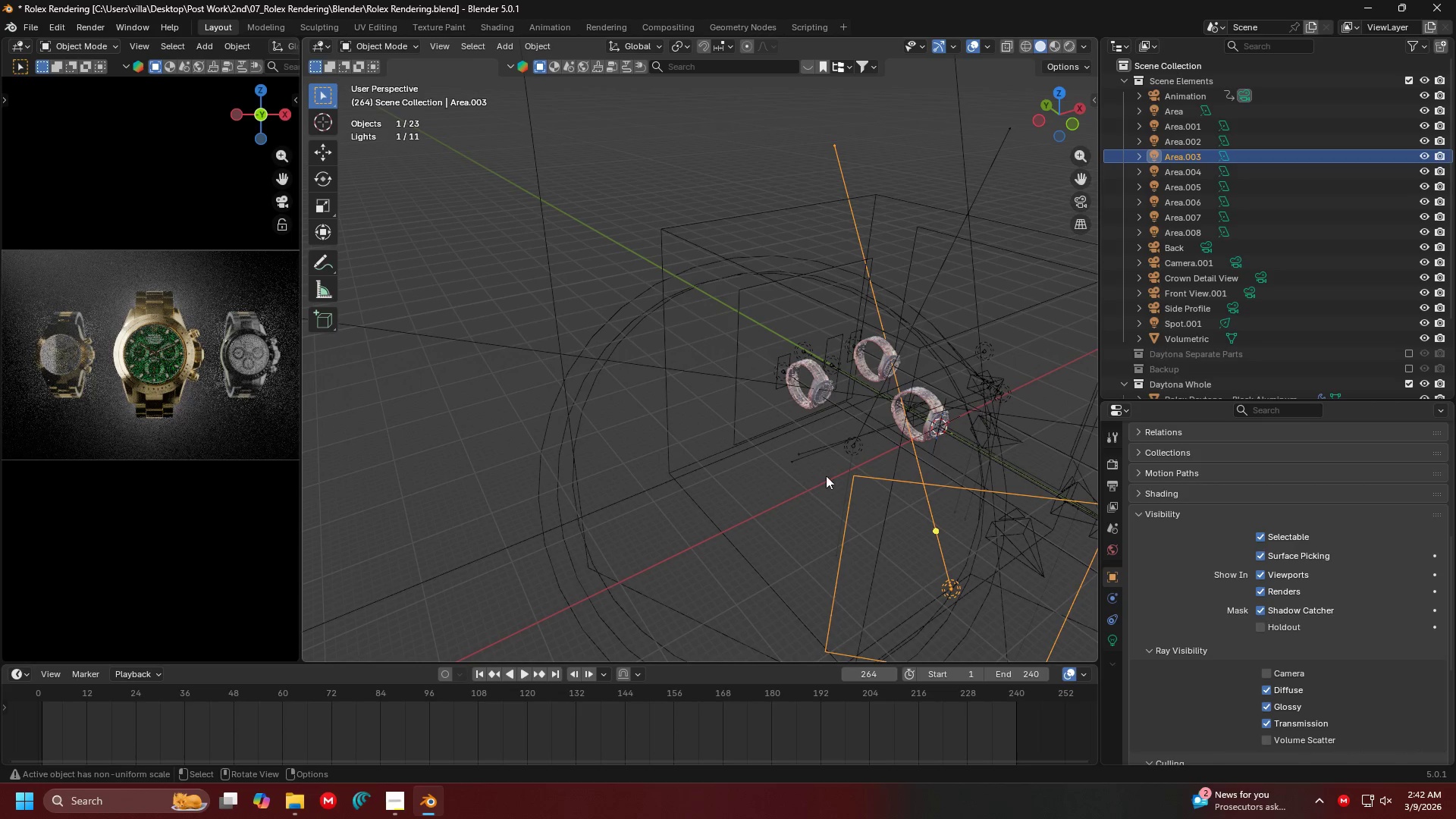 
type(sx)
 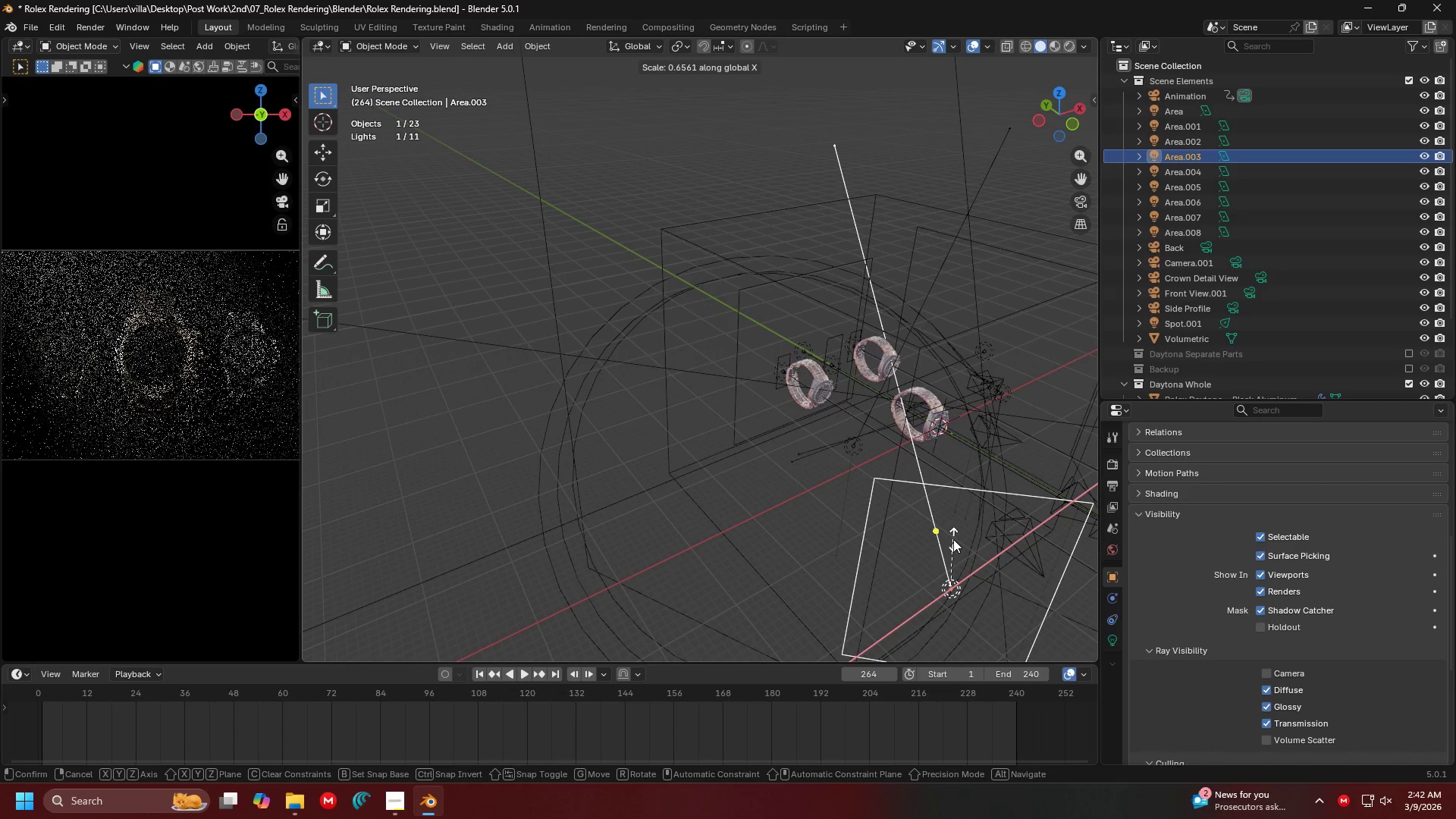 
left_click([953, 539])
 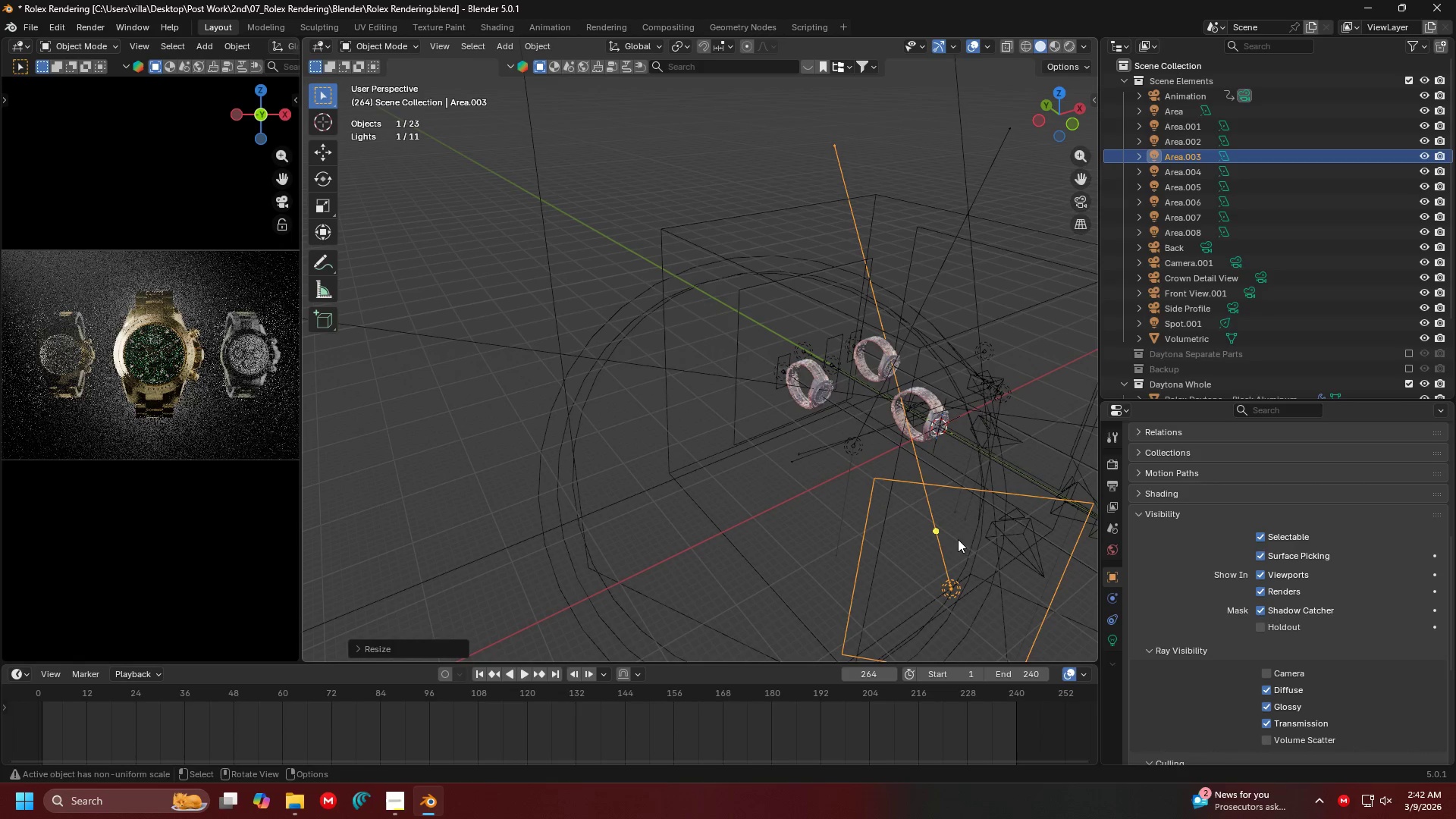 
key(G)
 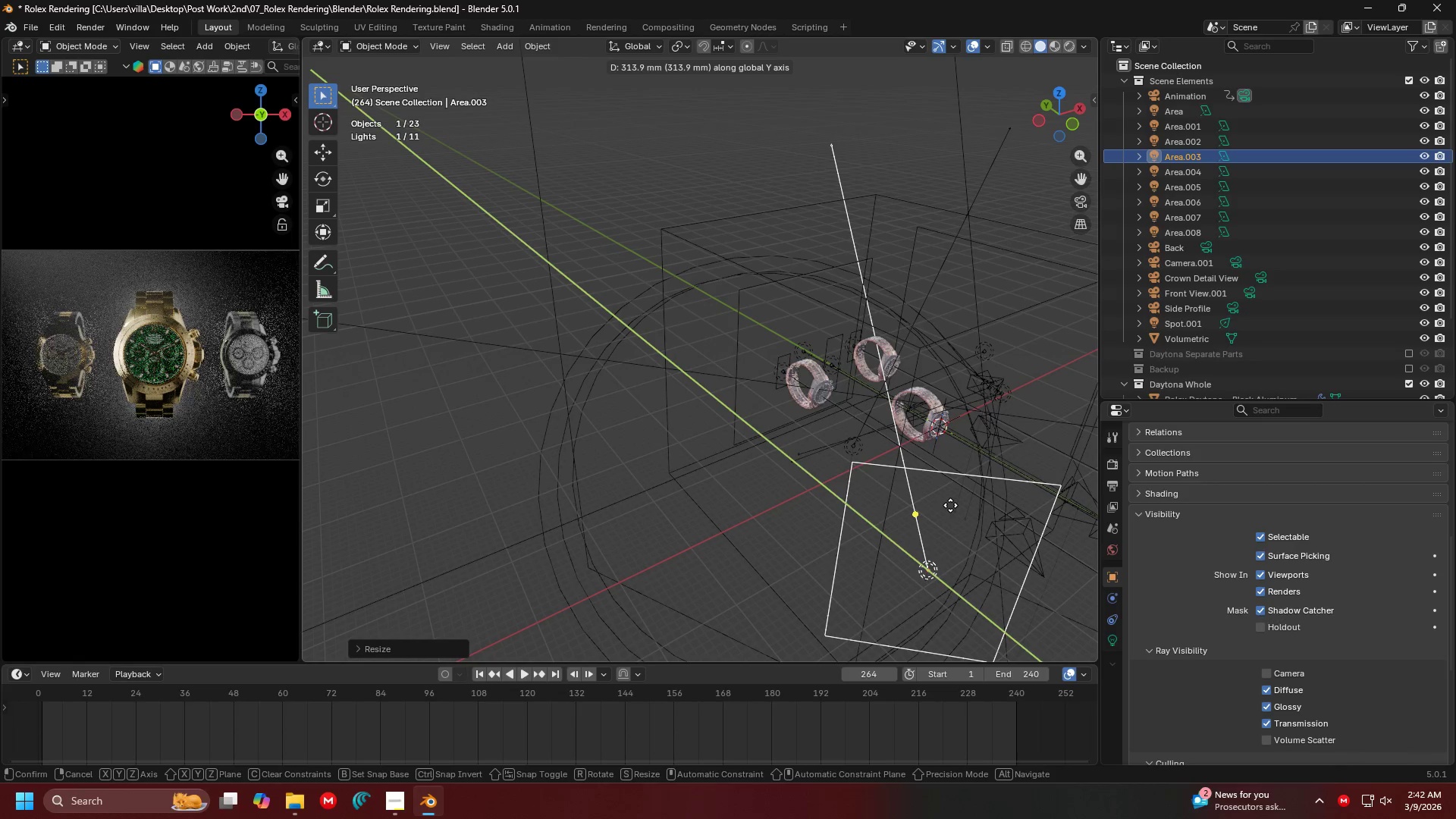 
wait(5.27)
 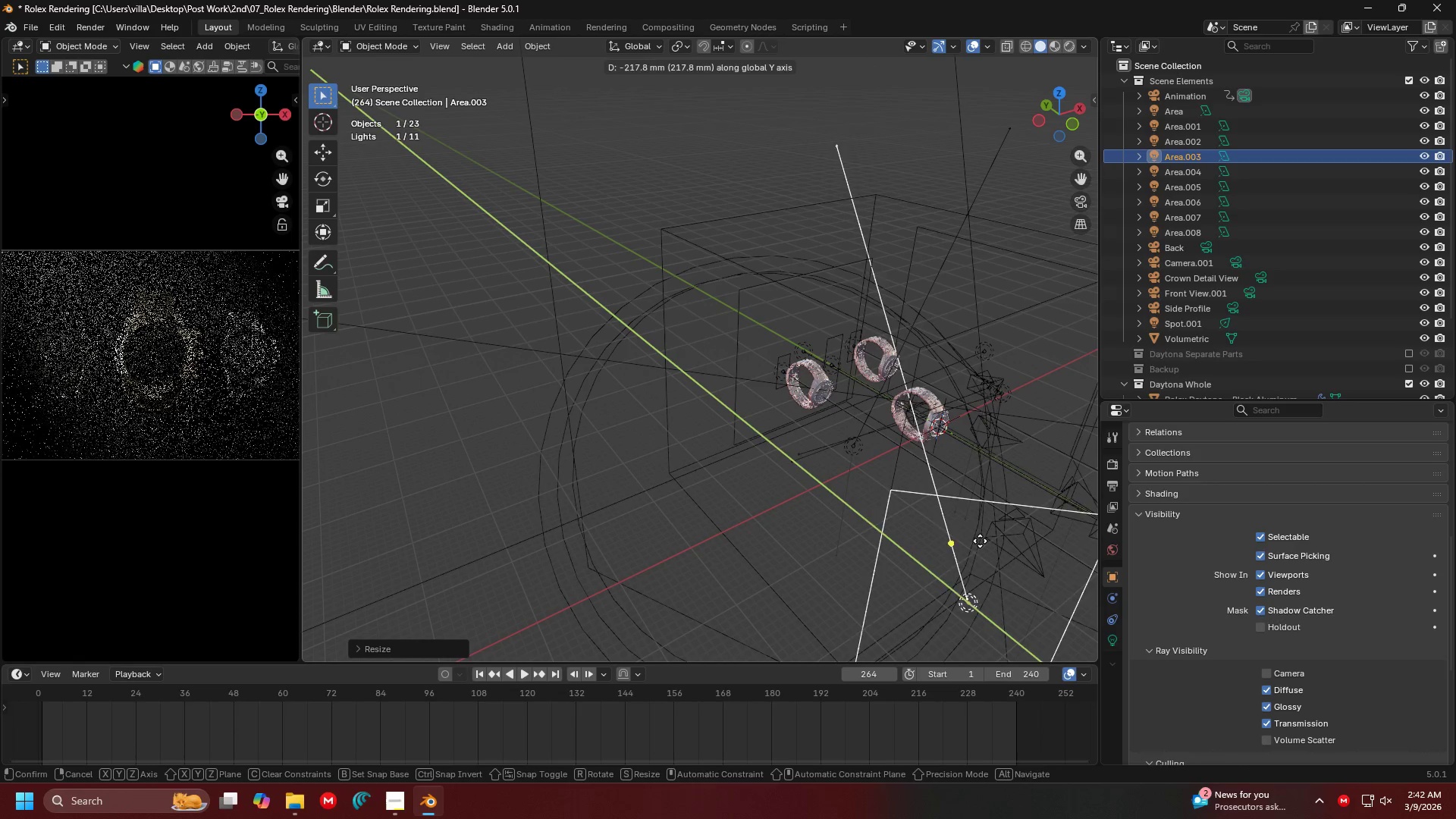 
left_click([950, 505])
 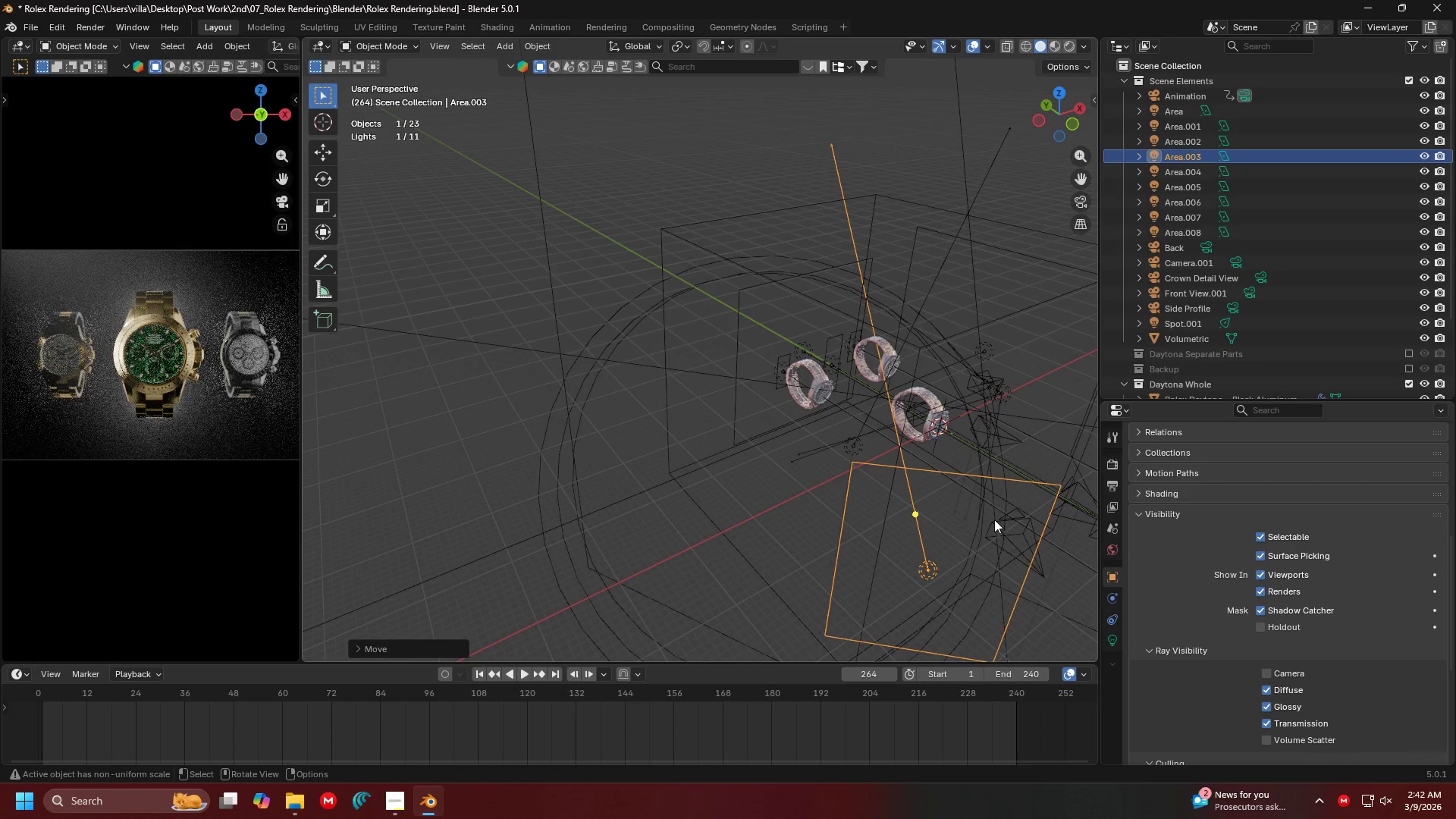 
key(Shift+D)
 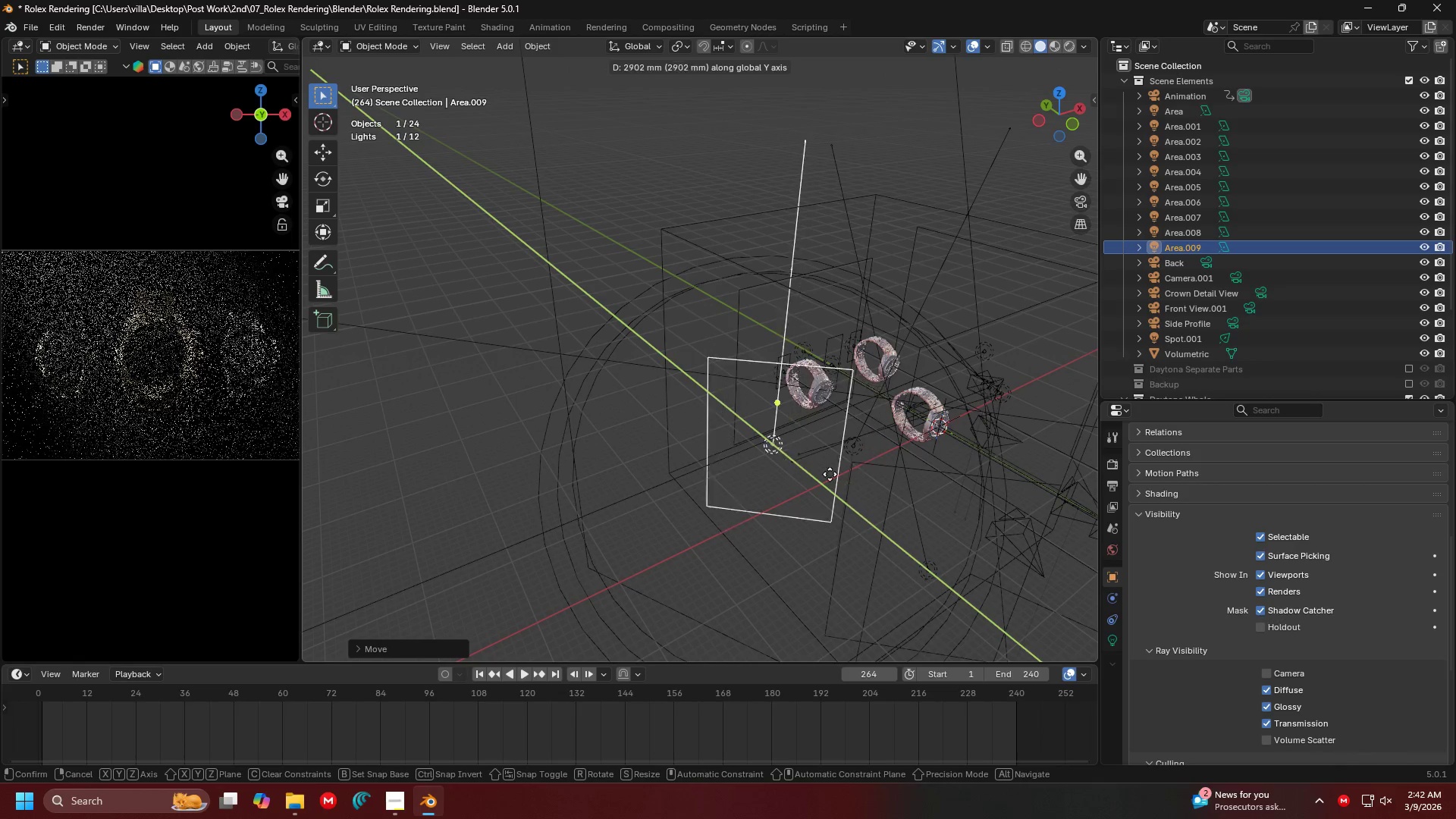 
left_click([816, 465])
 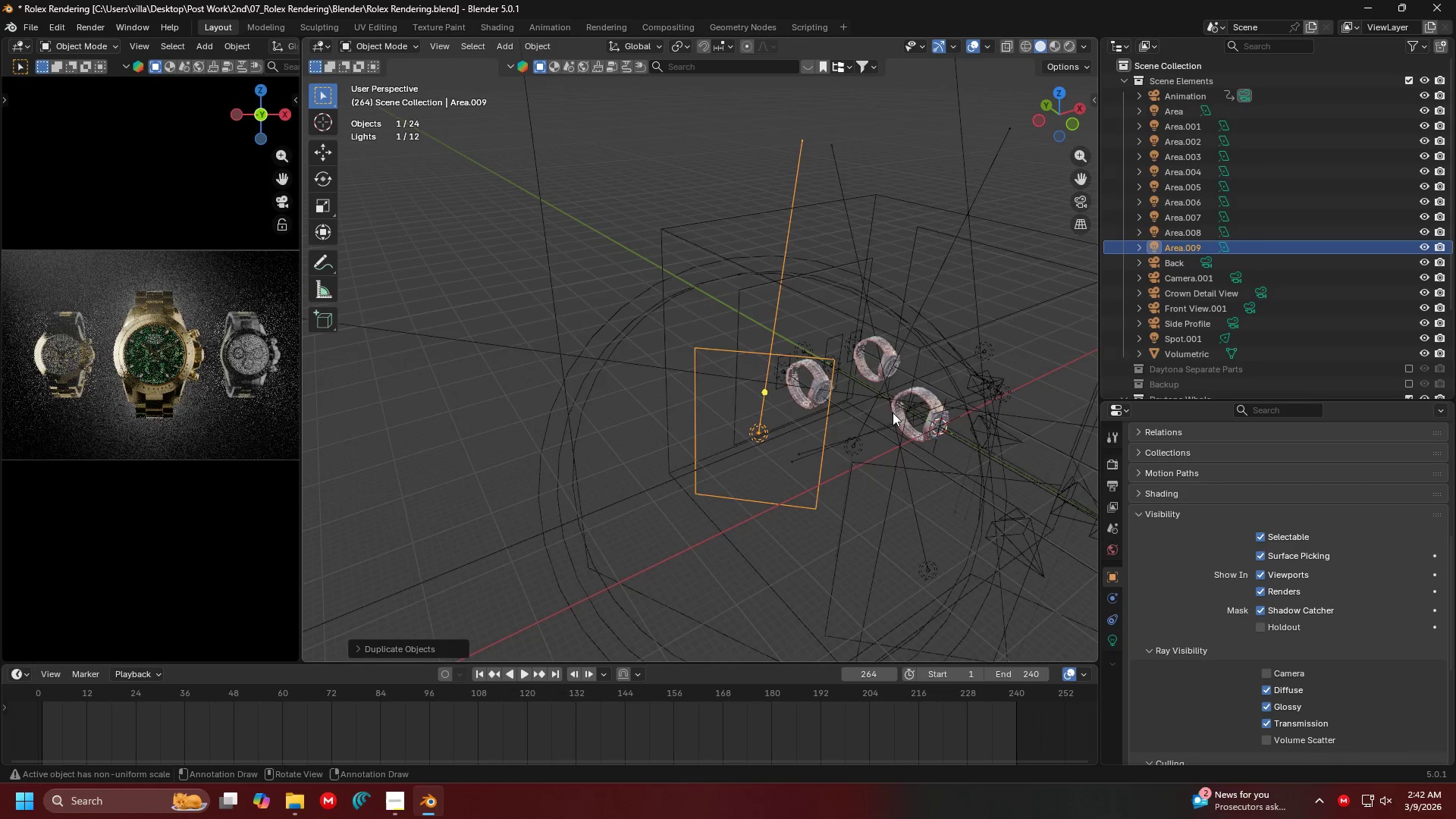 
key(R)
 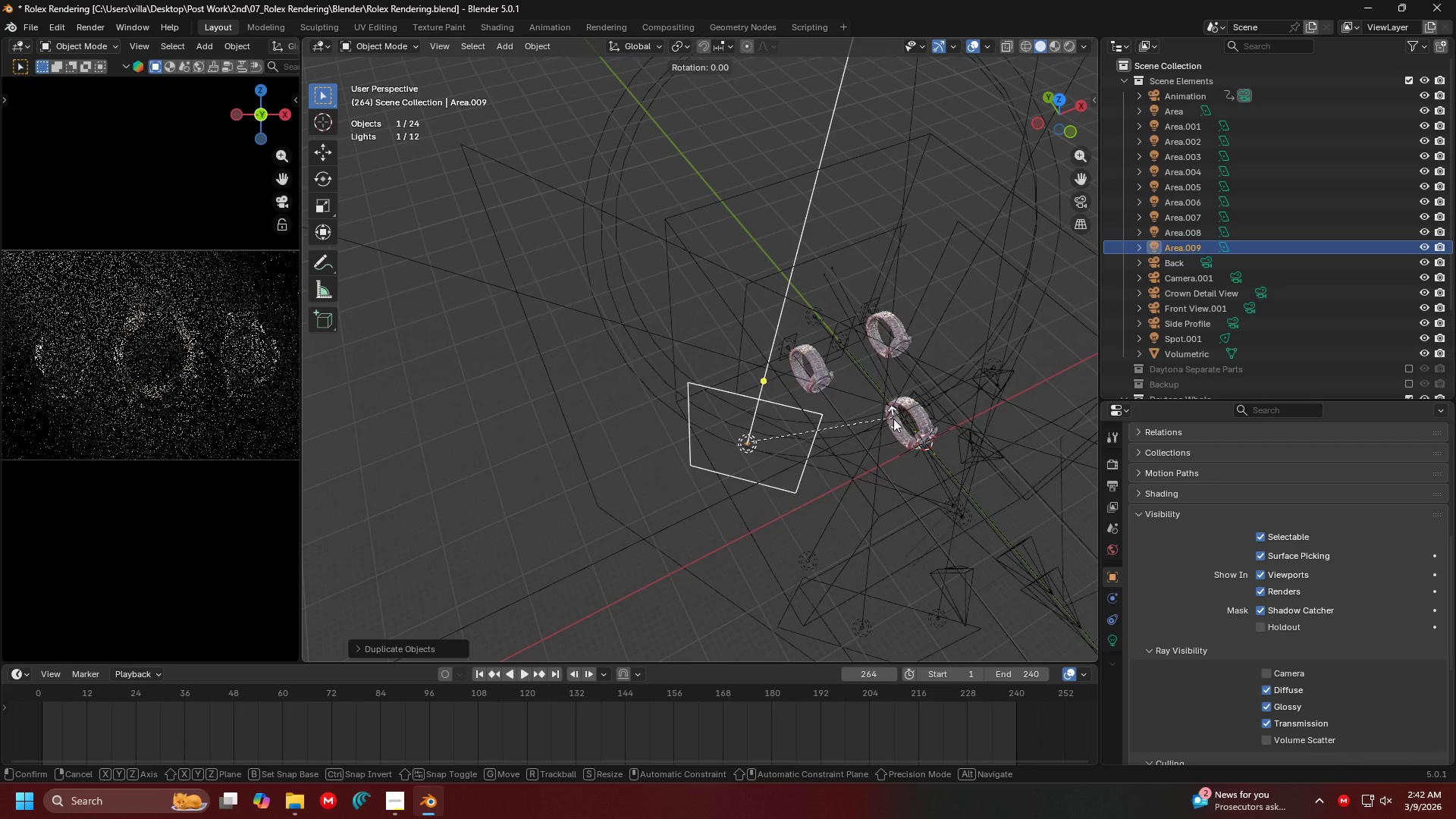 
scroll: coordinate [869, 444], scroll_direction: none, amount: 0.0
 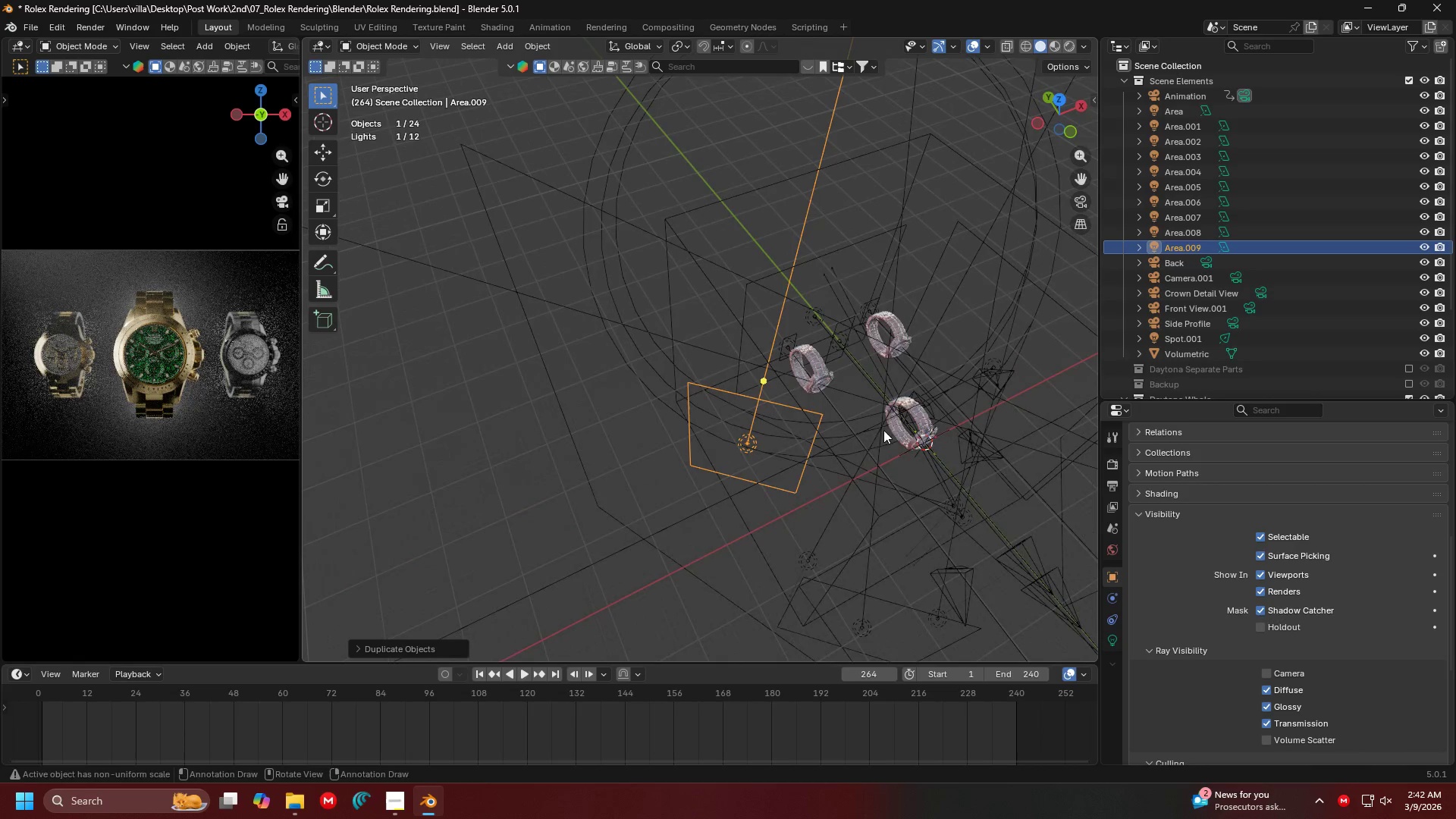 
key(Z)
 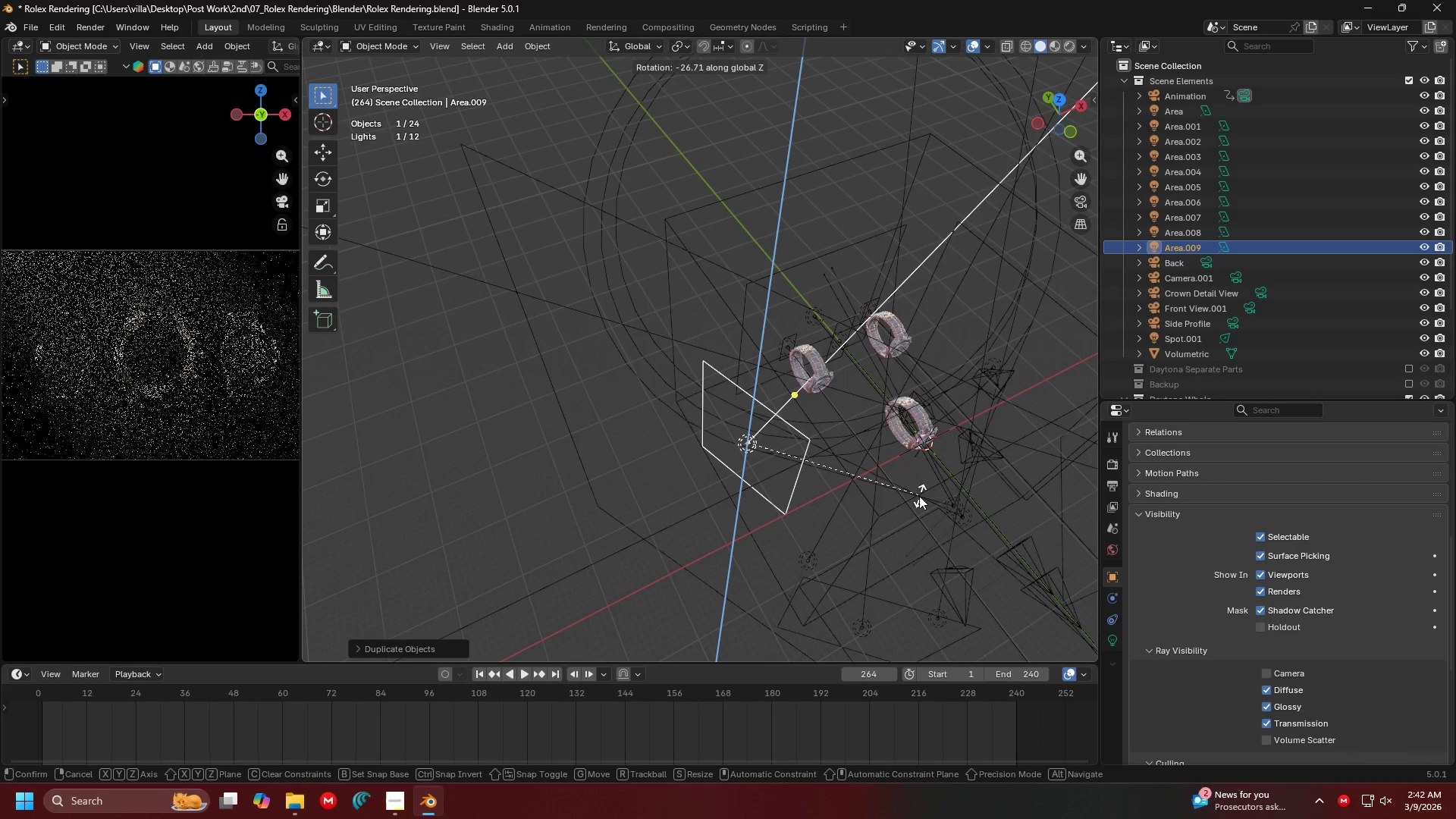 
left_click([919, 498])
 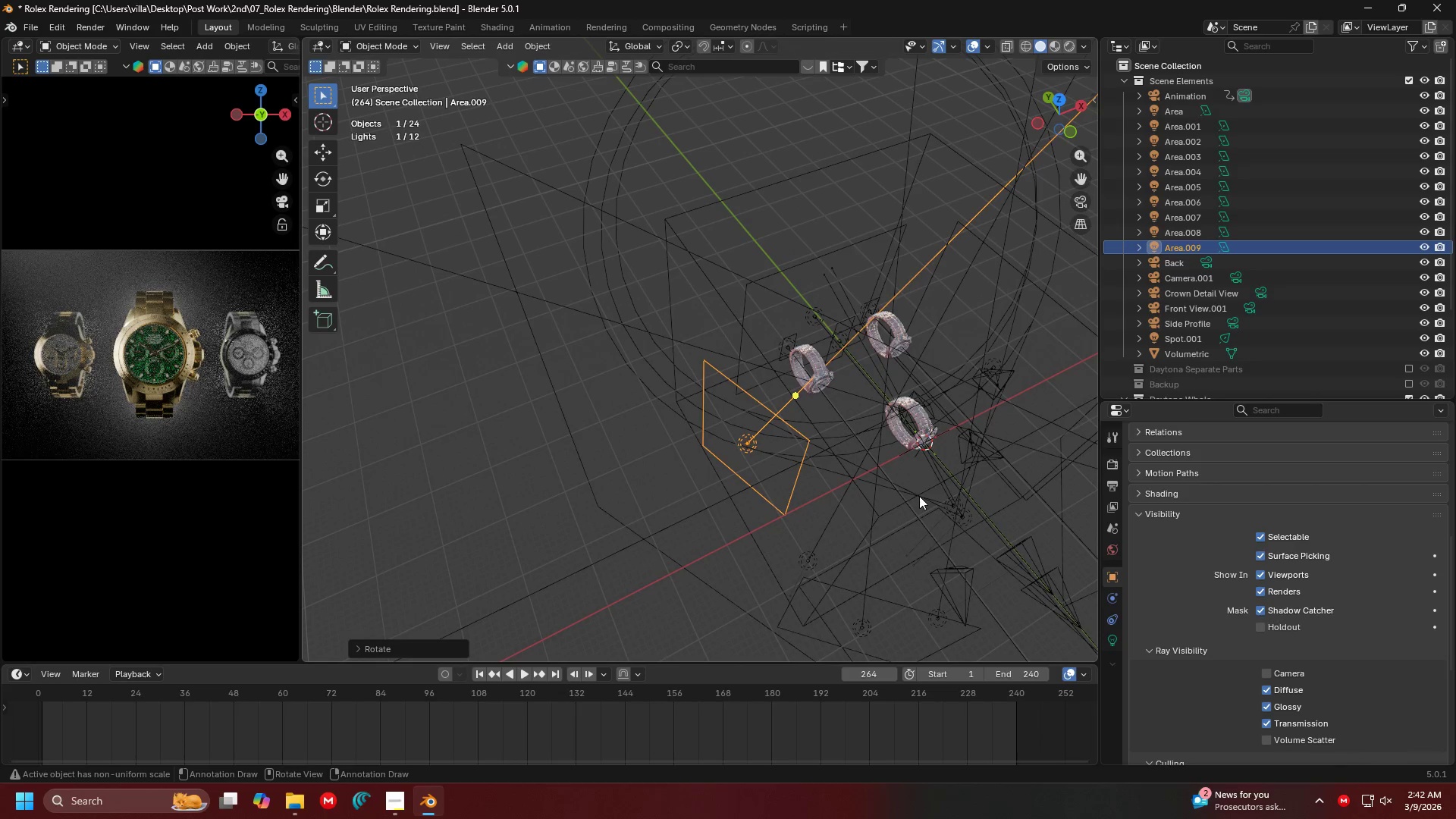 
scroll: coordinate [919, 496], scroll_direction: up, amount: 1.0
 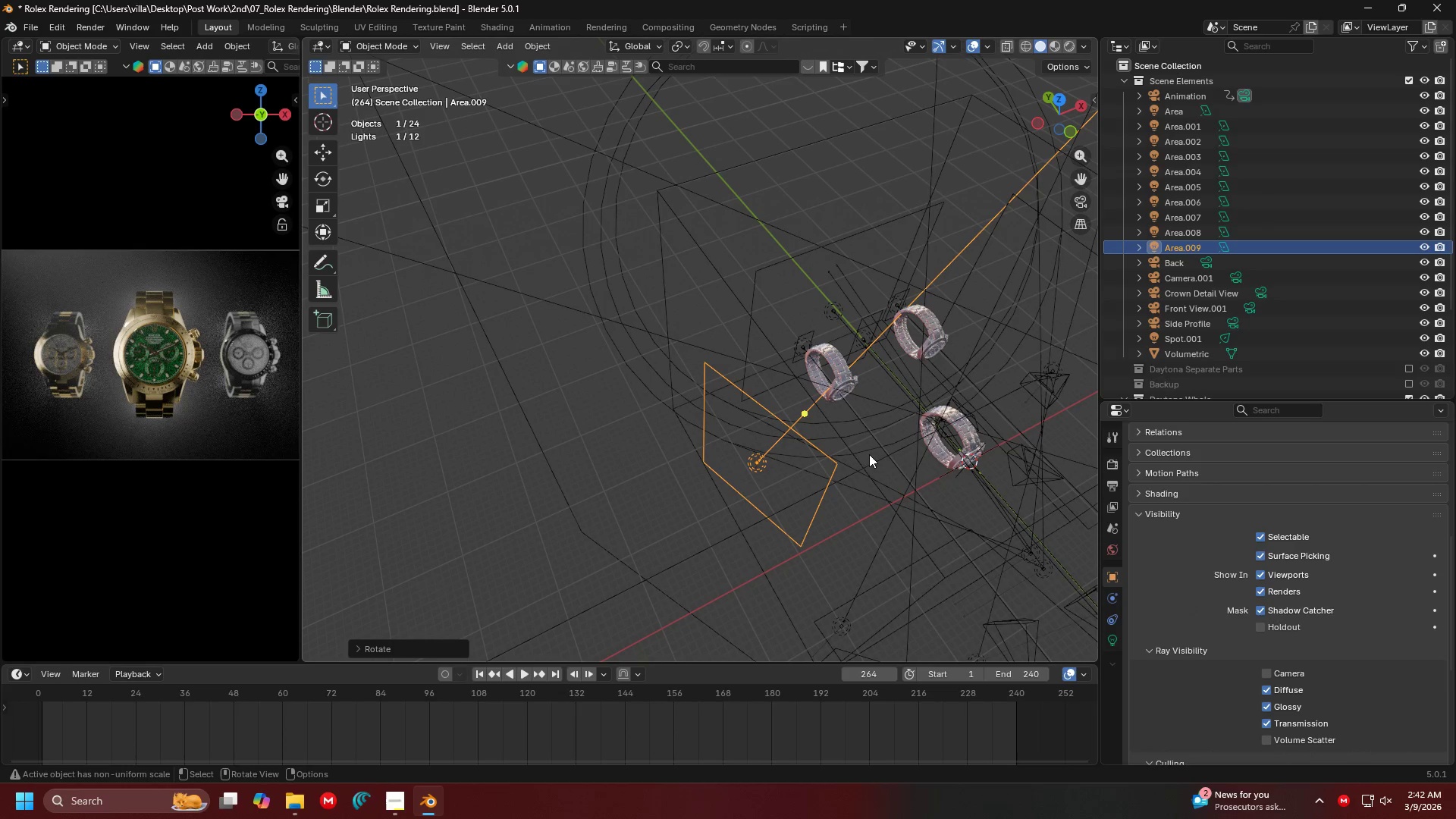 
key(Delete)
 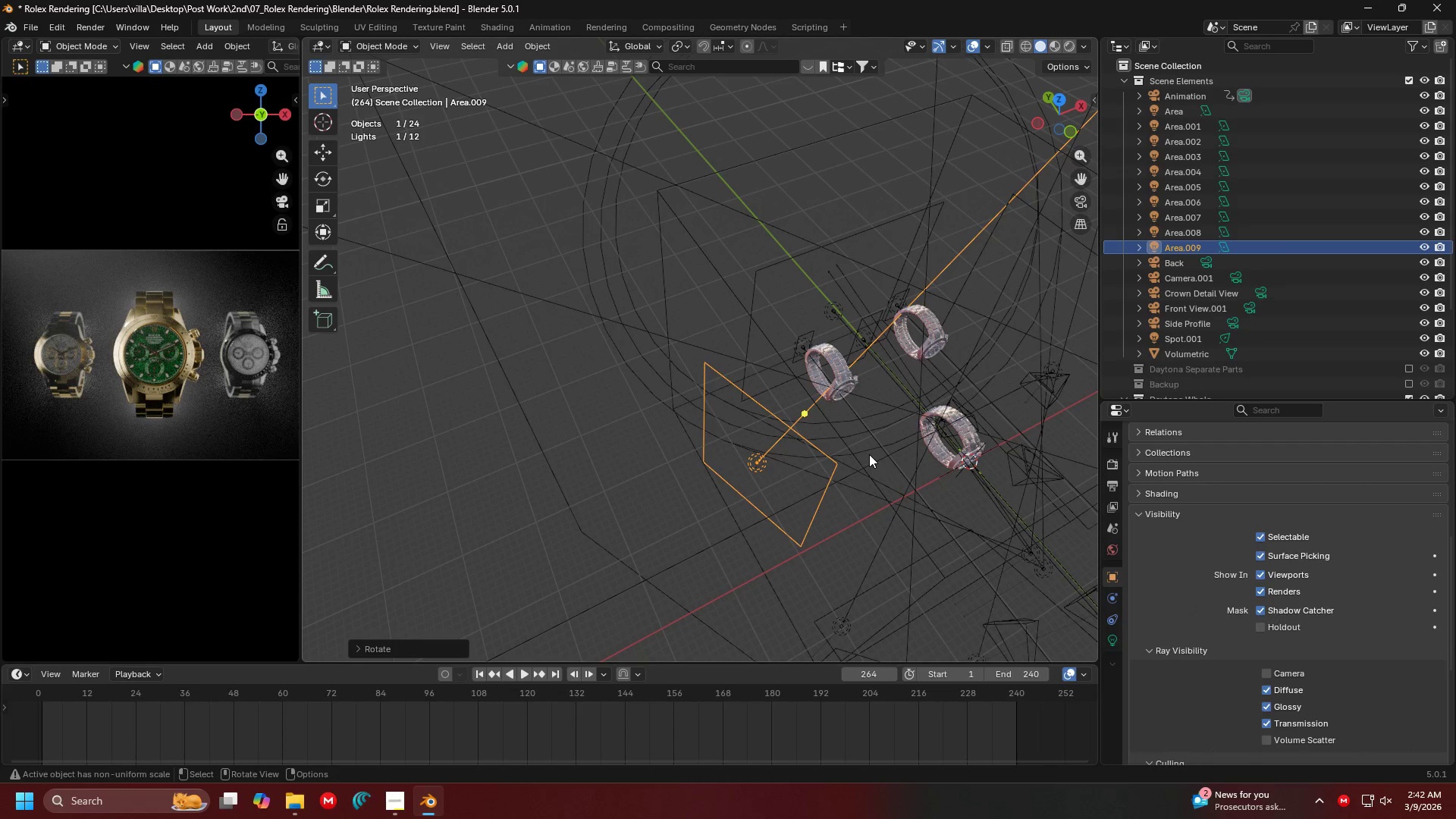 
key(Backspace)
 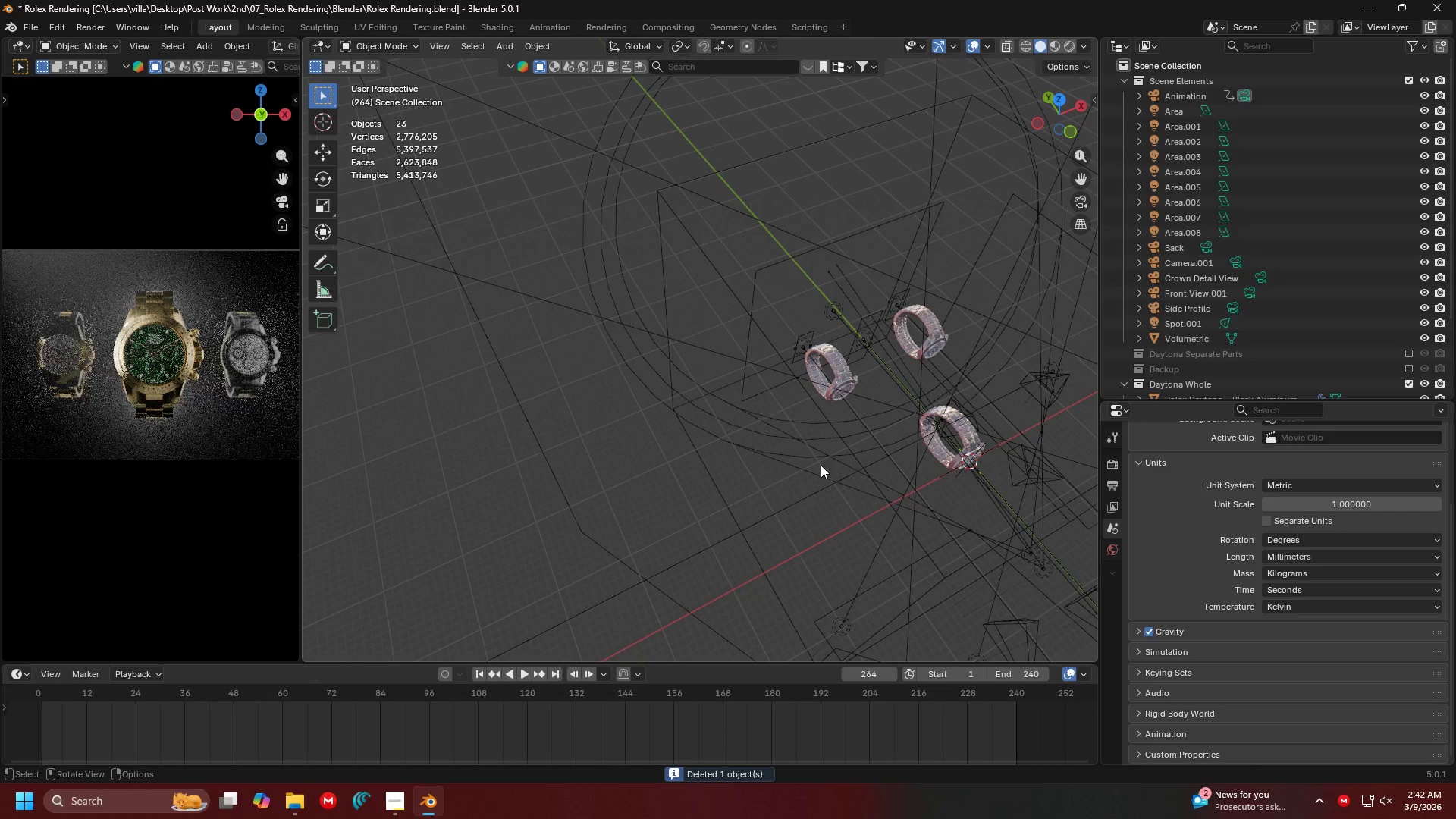 
hold_key(key=ShiftLeft, duration=0.61)
 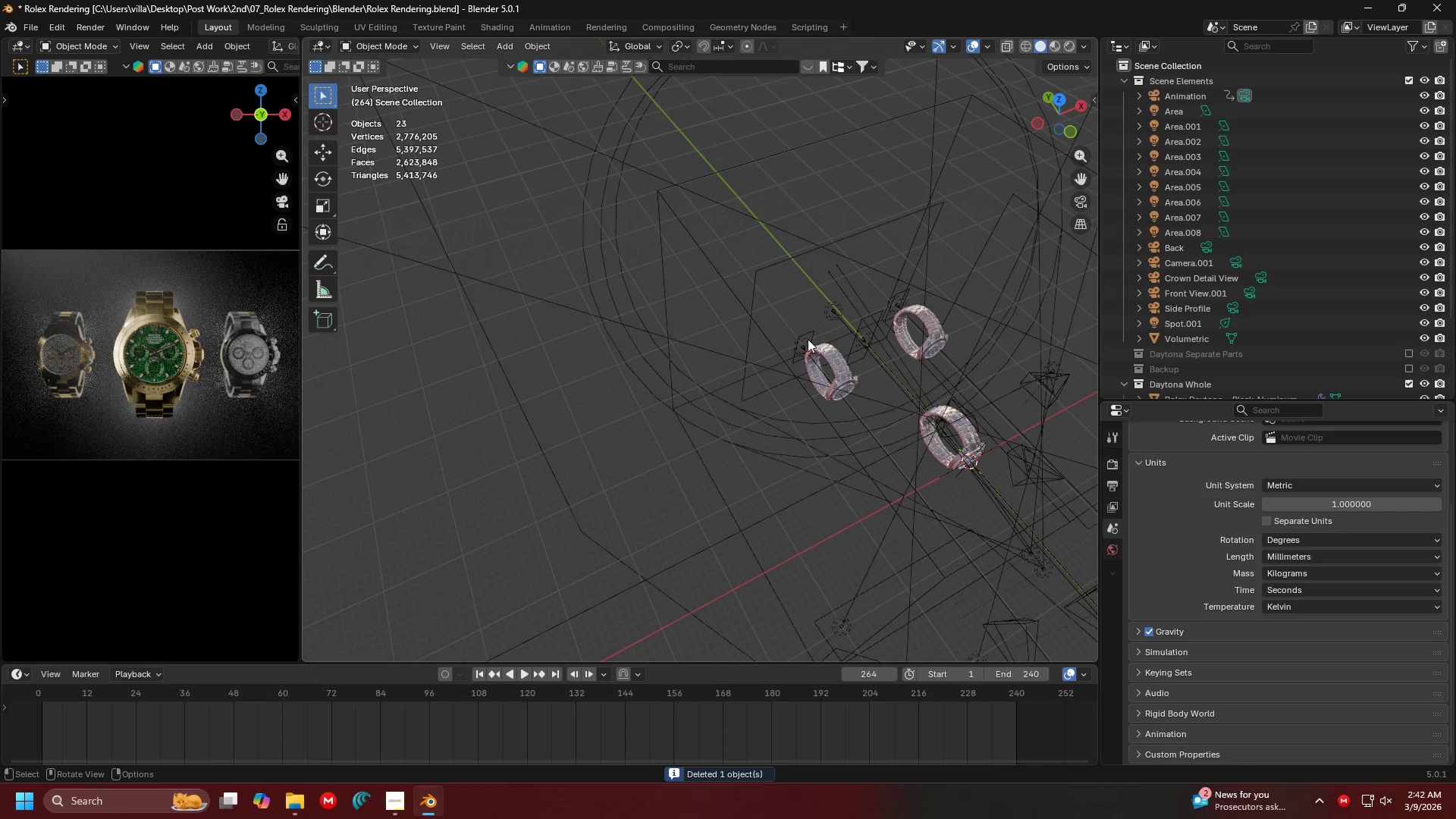 
left_click([807, 338])
 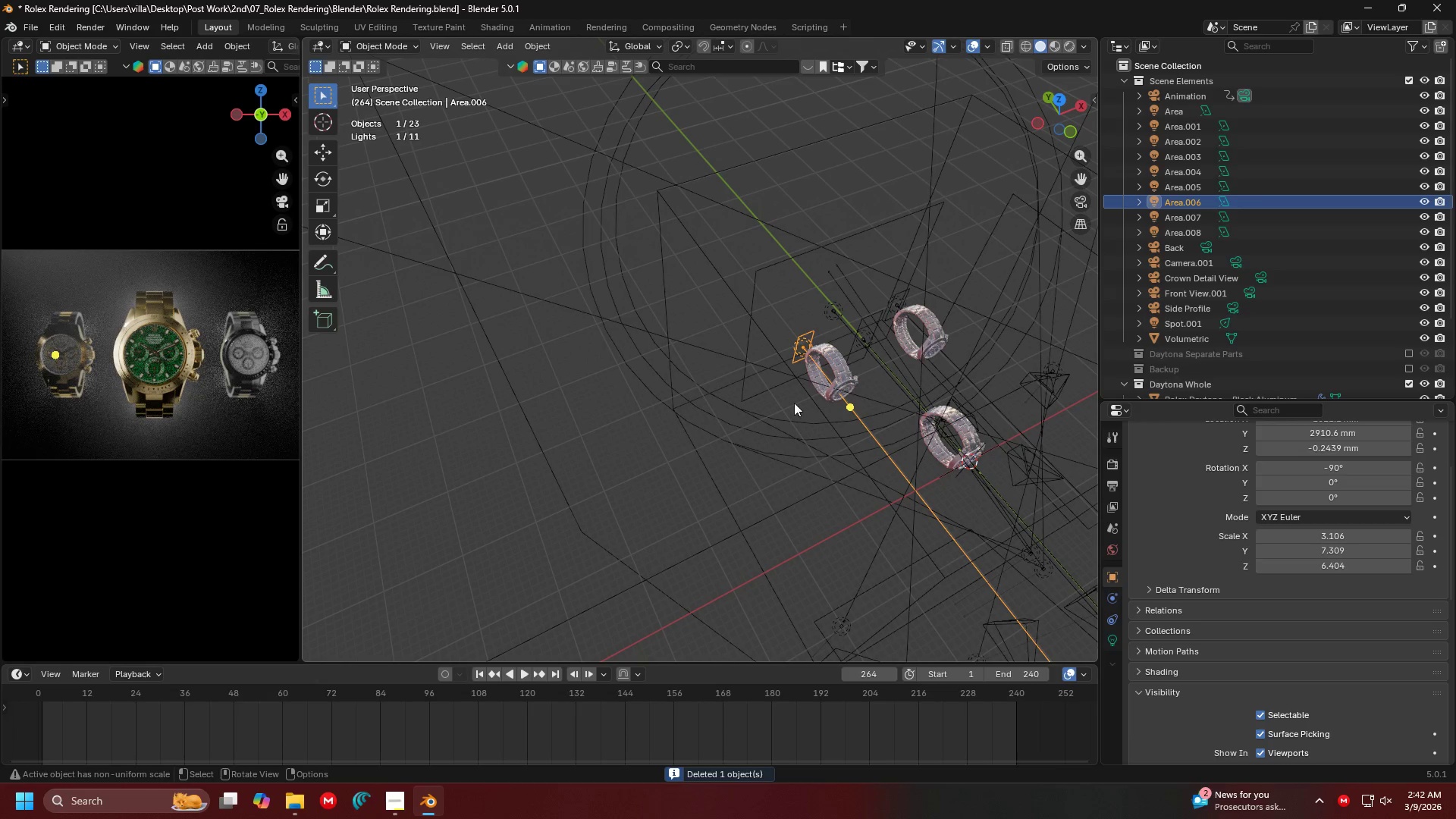 
key(Shift+D)
 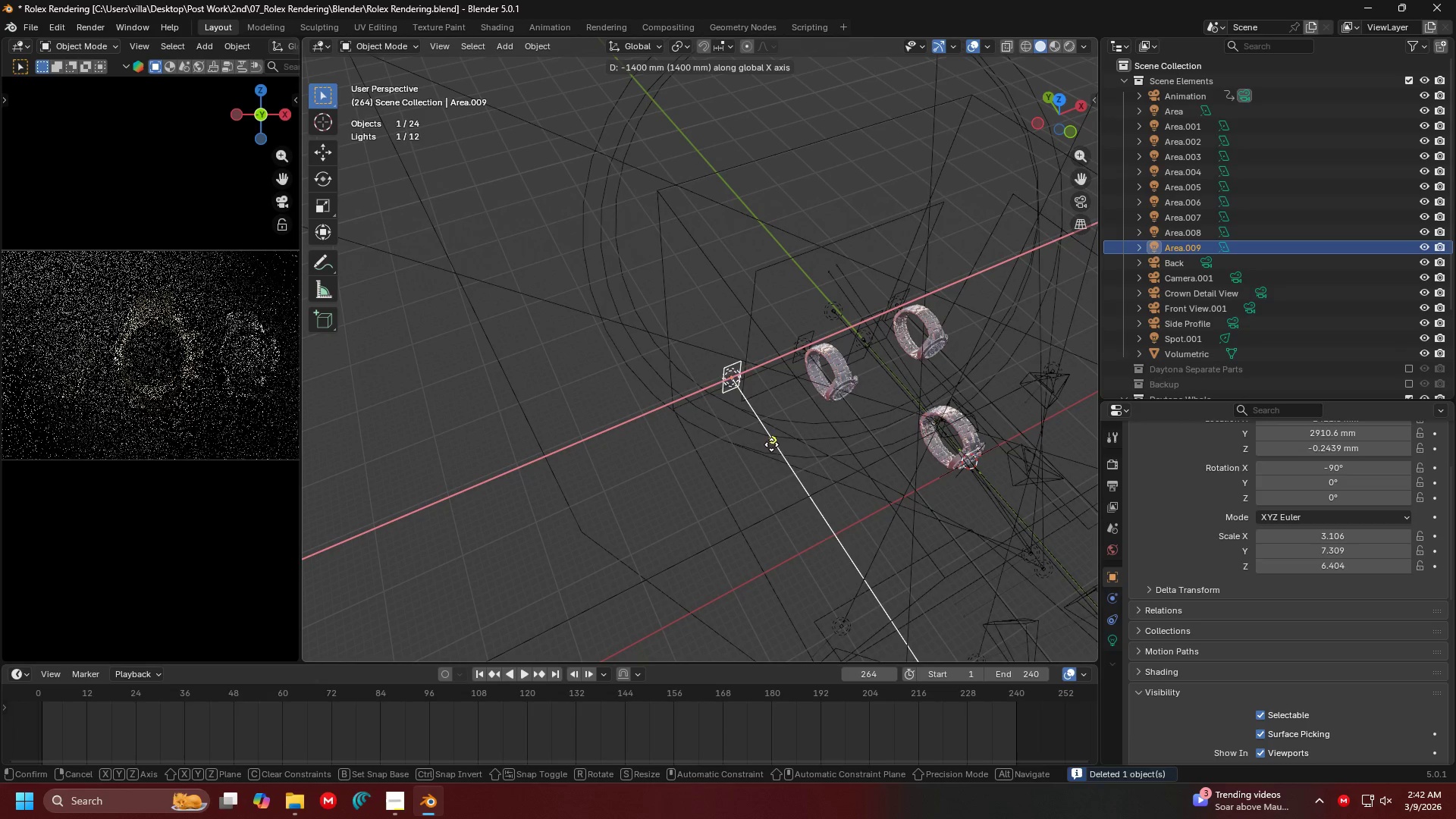 
left_click([762, 448])
 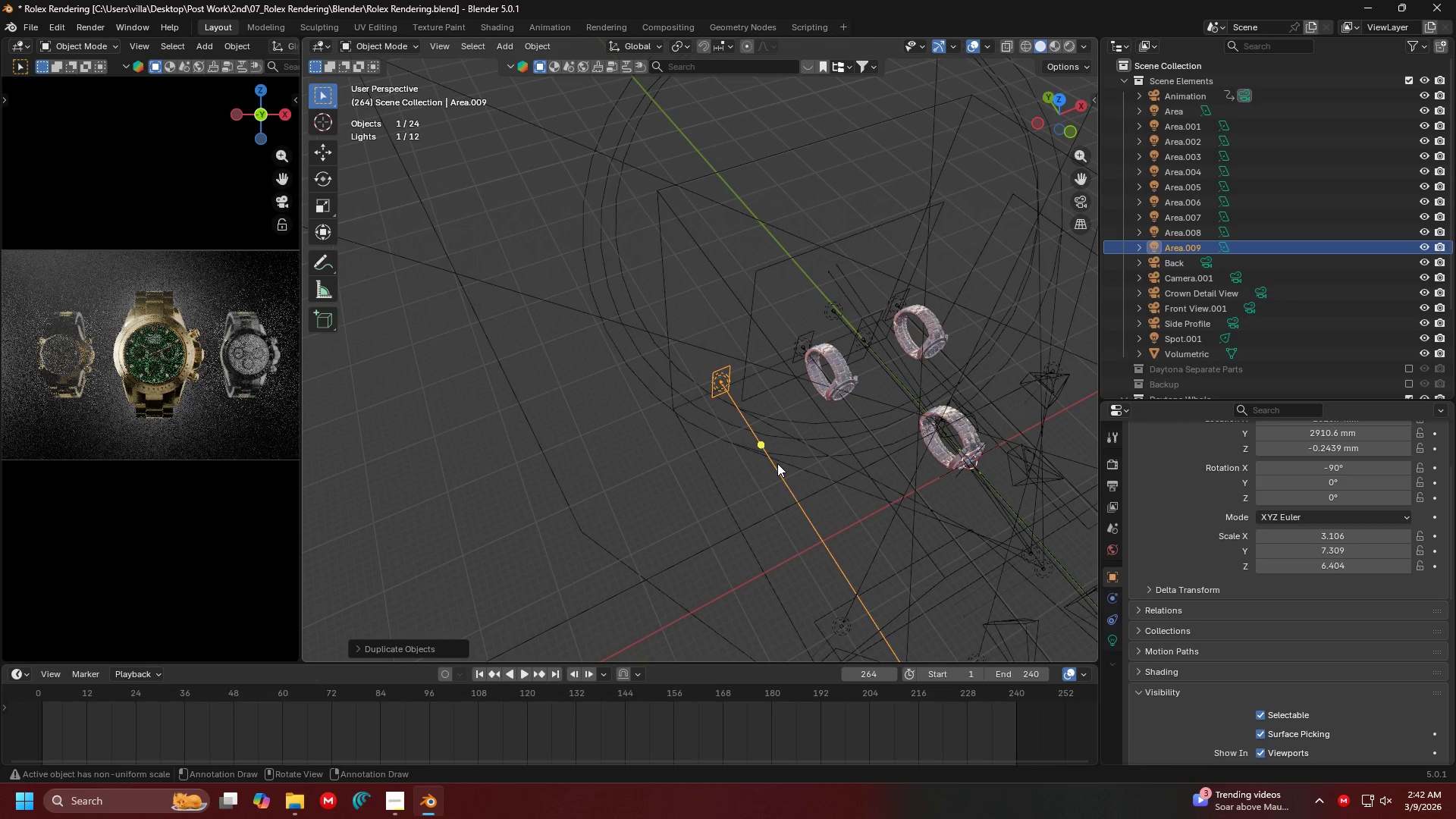 
key(G)
 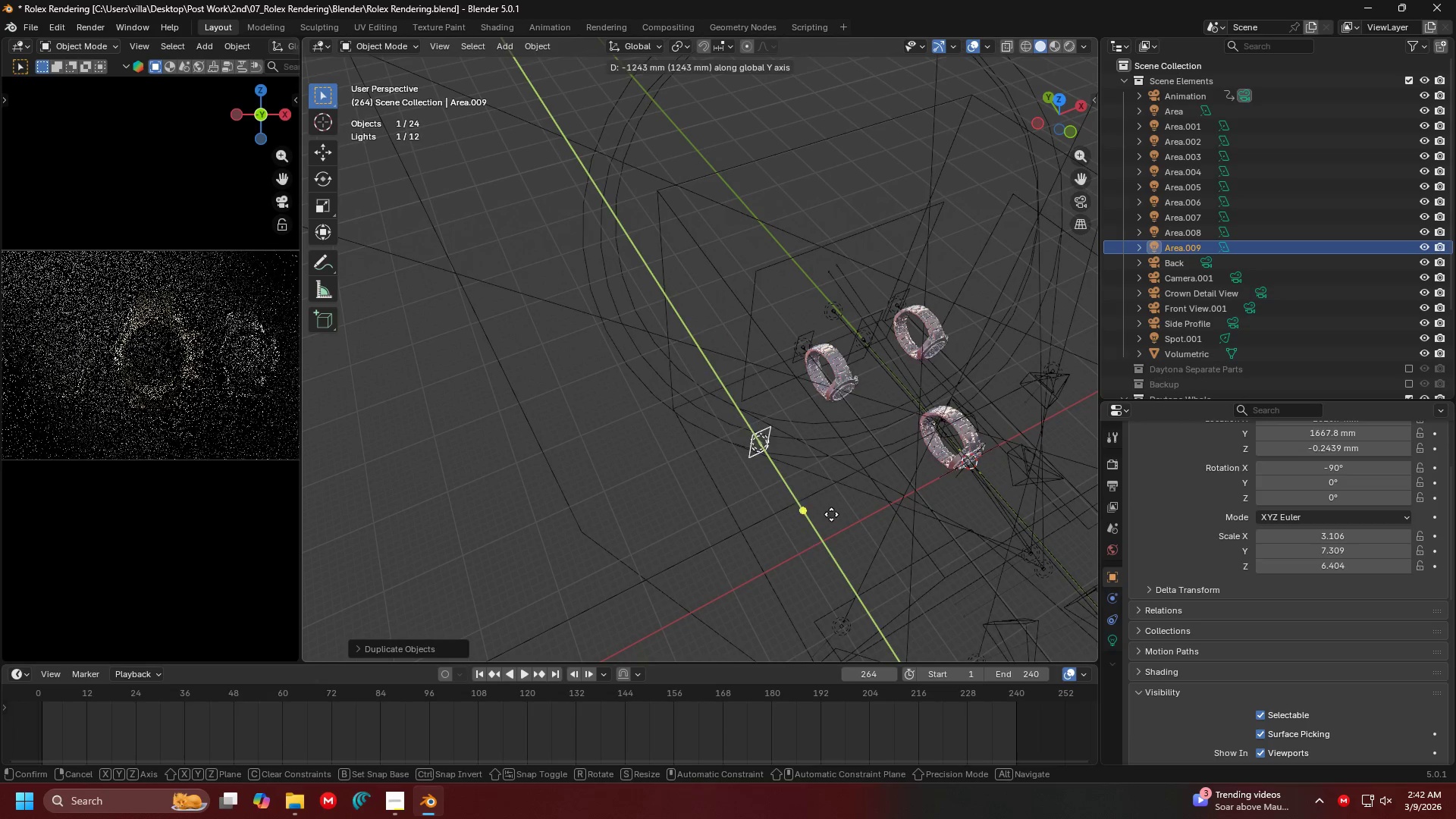 
left_click([831, 514])
 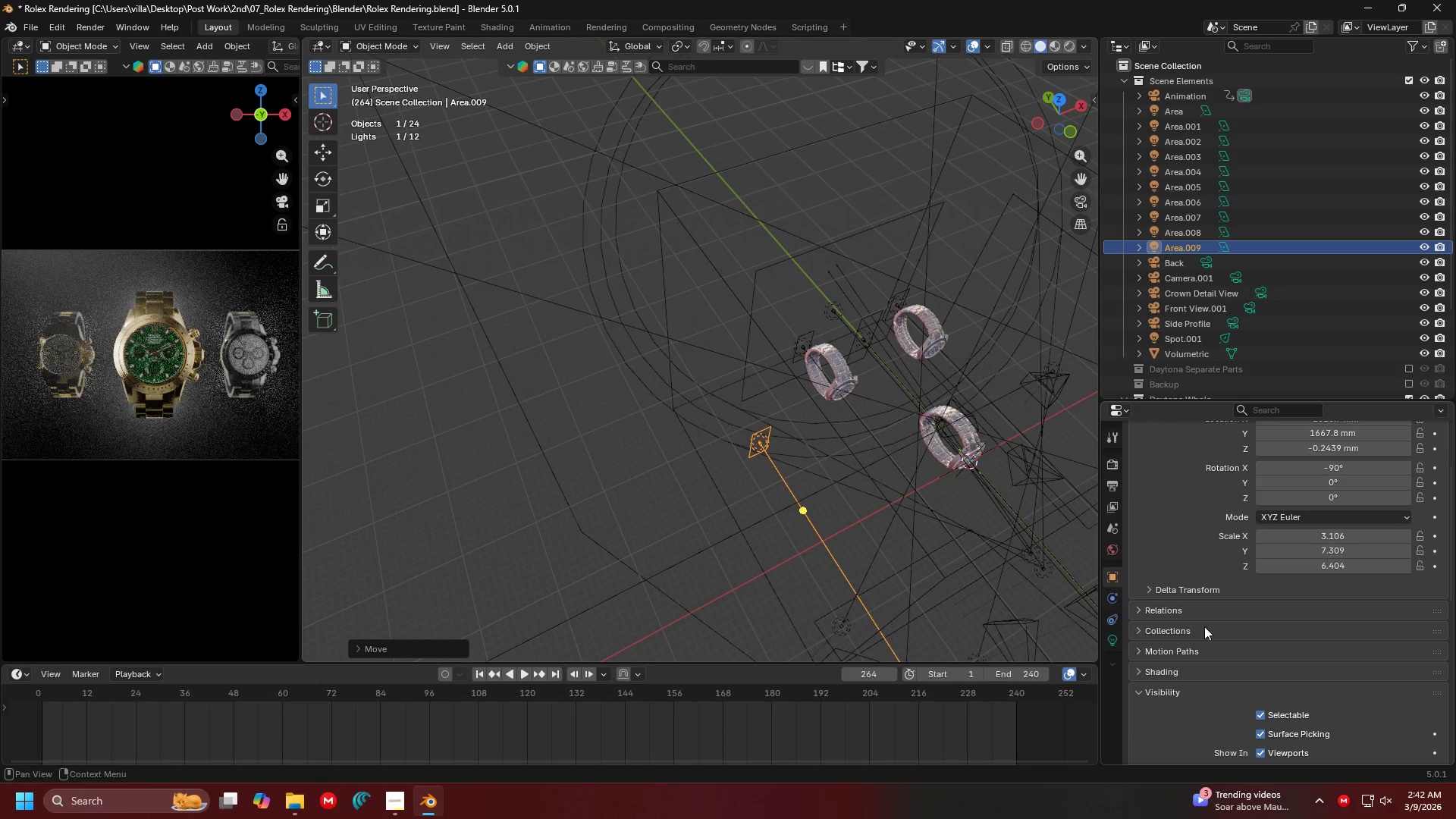 
scroll: coordinate [1275, 716], scroll_direction: down, amount: 9.0
 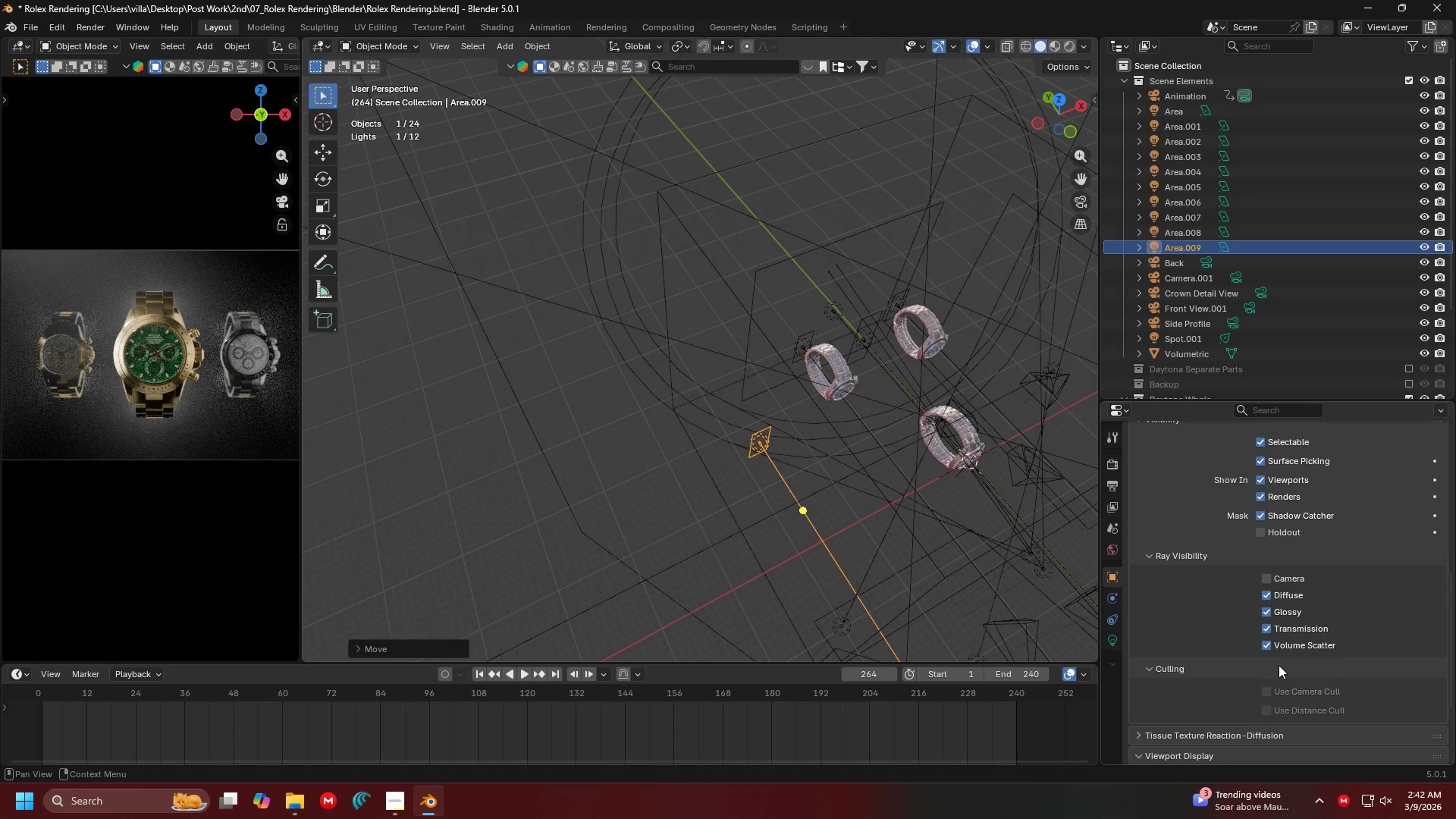 
left_click([1279, 650])
 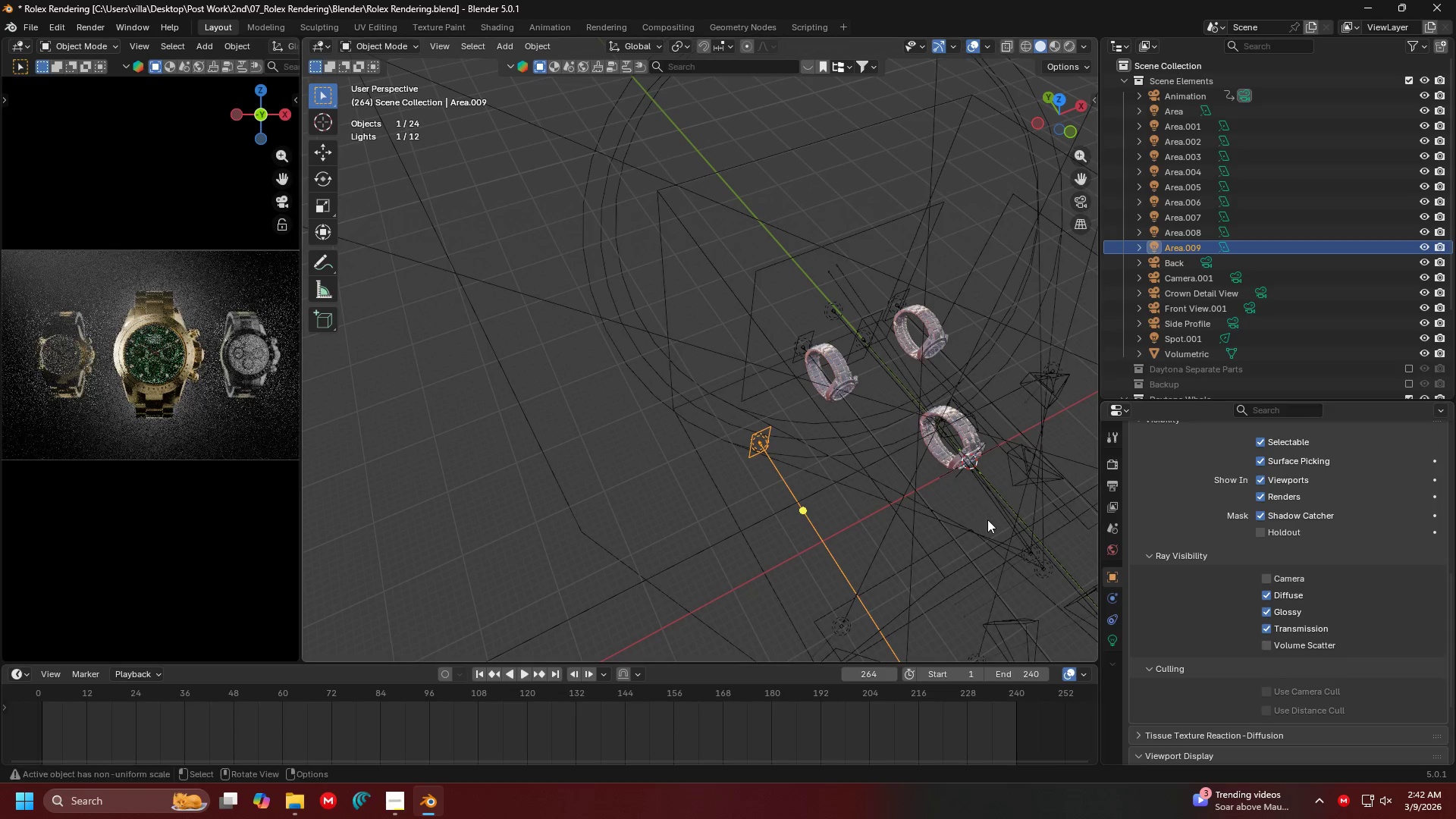 
type(rz)
 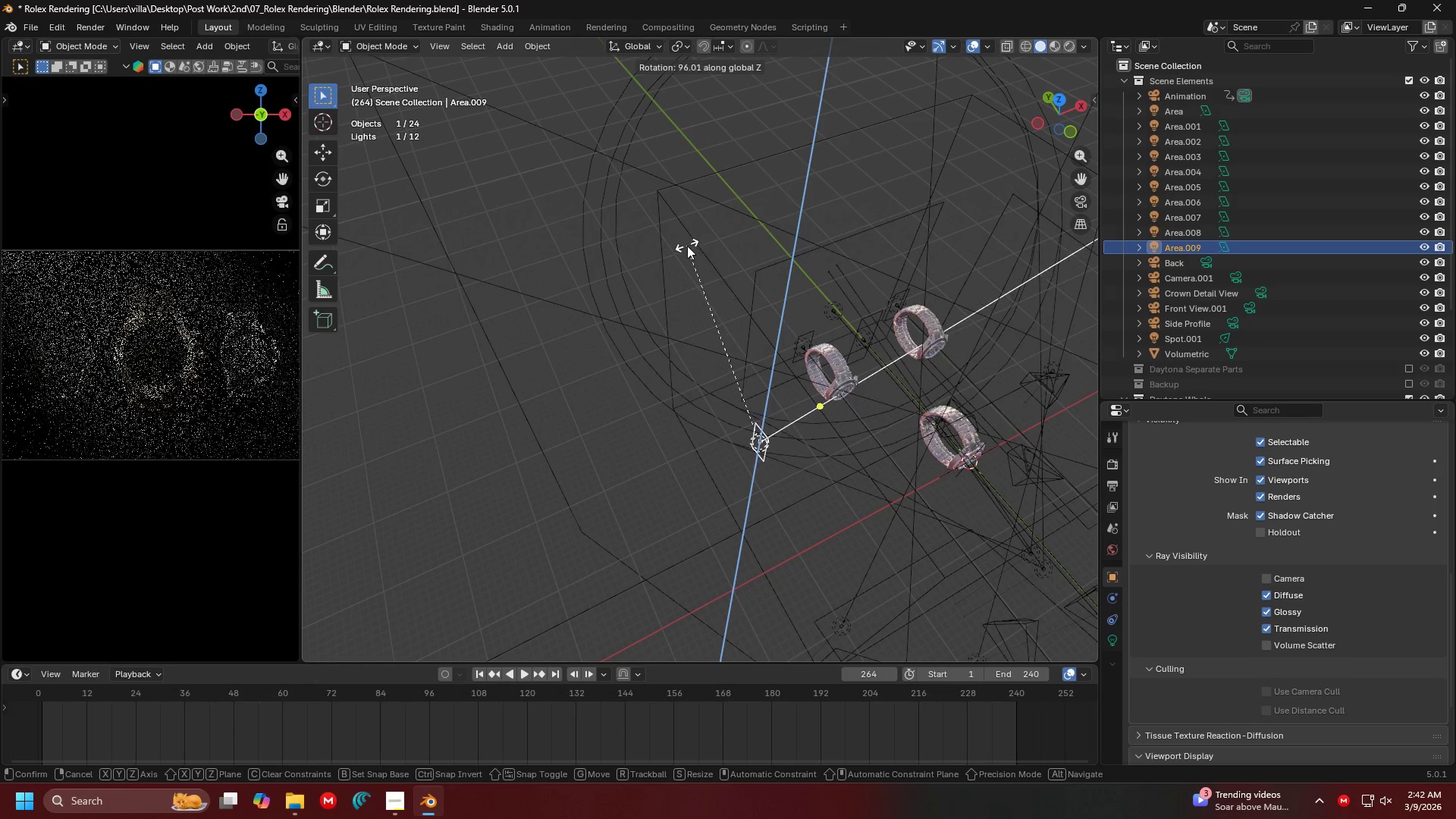 
left_click([672, 249])
 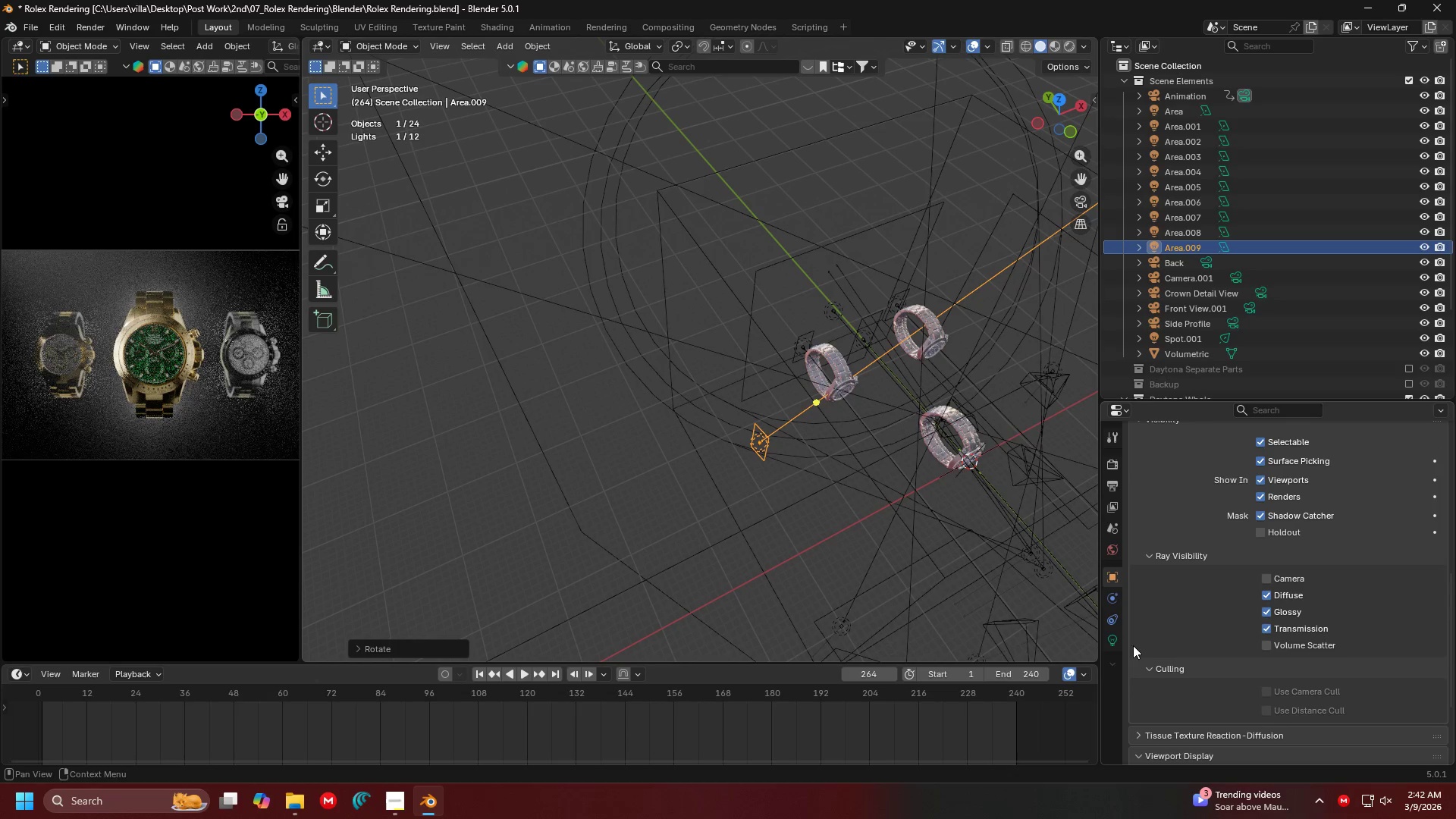 
left_click([1112, 639])
 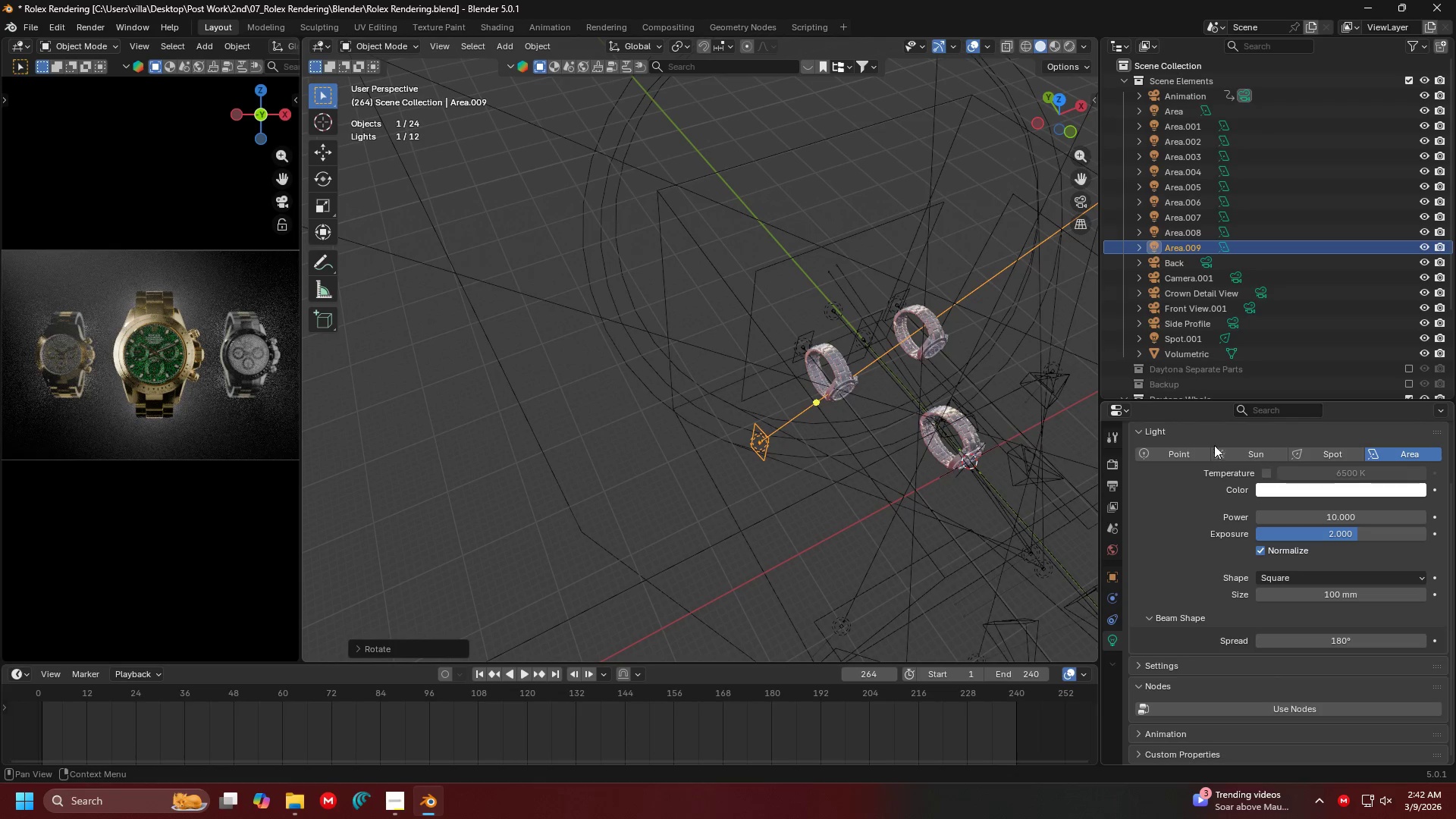 
left_click([1178, 450])
 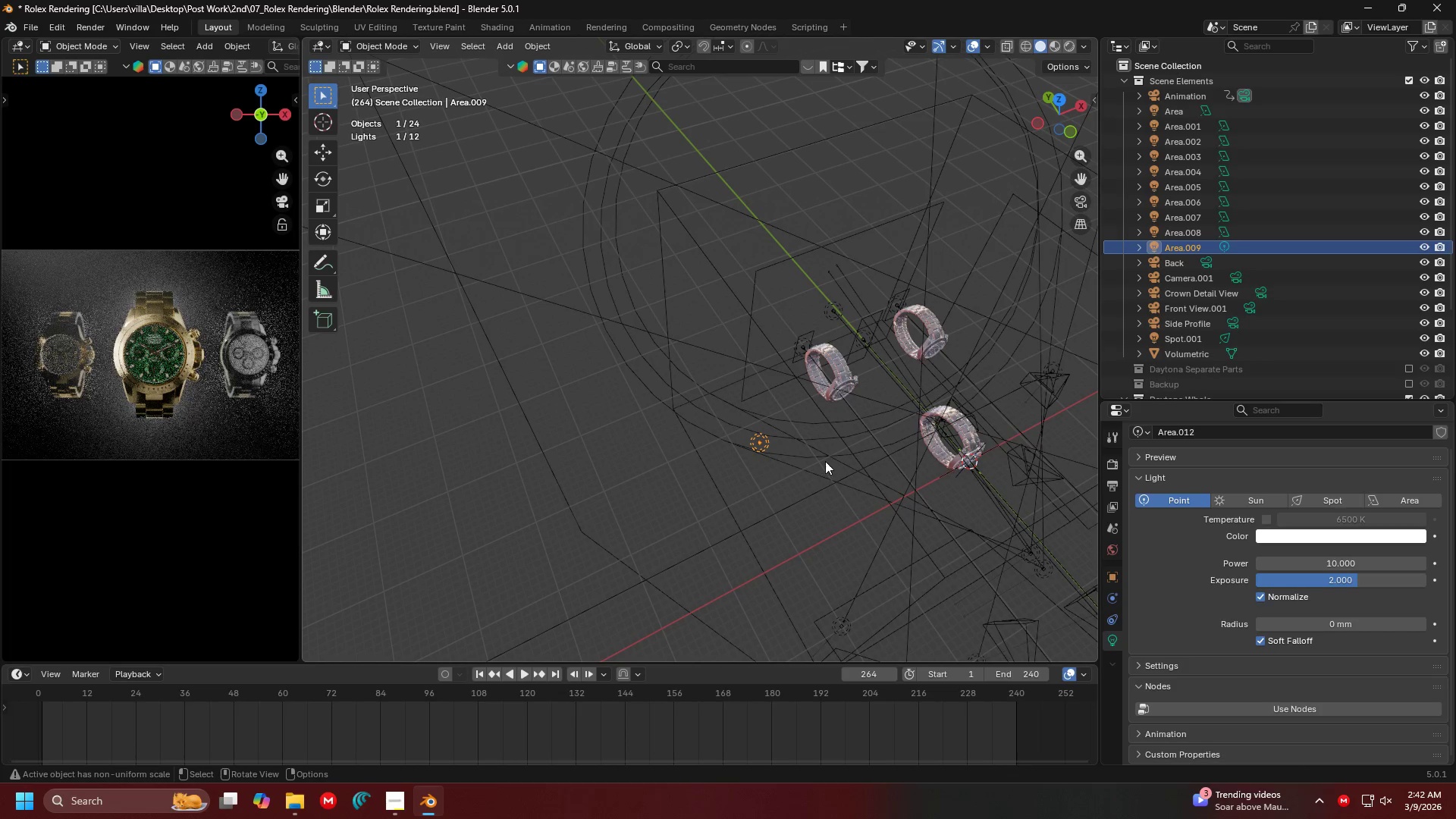 
key(G)
 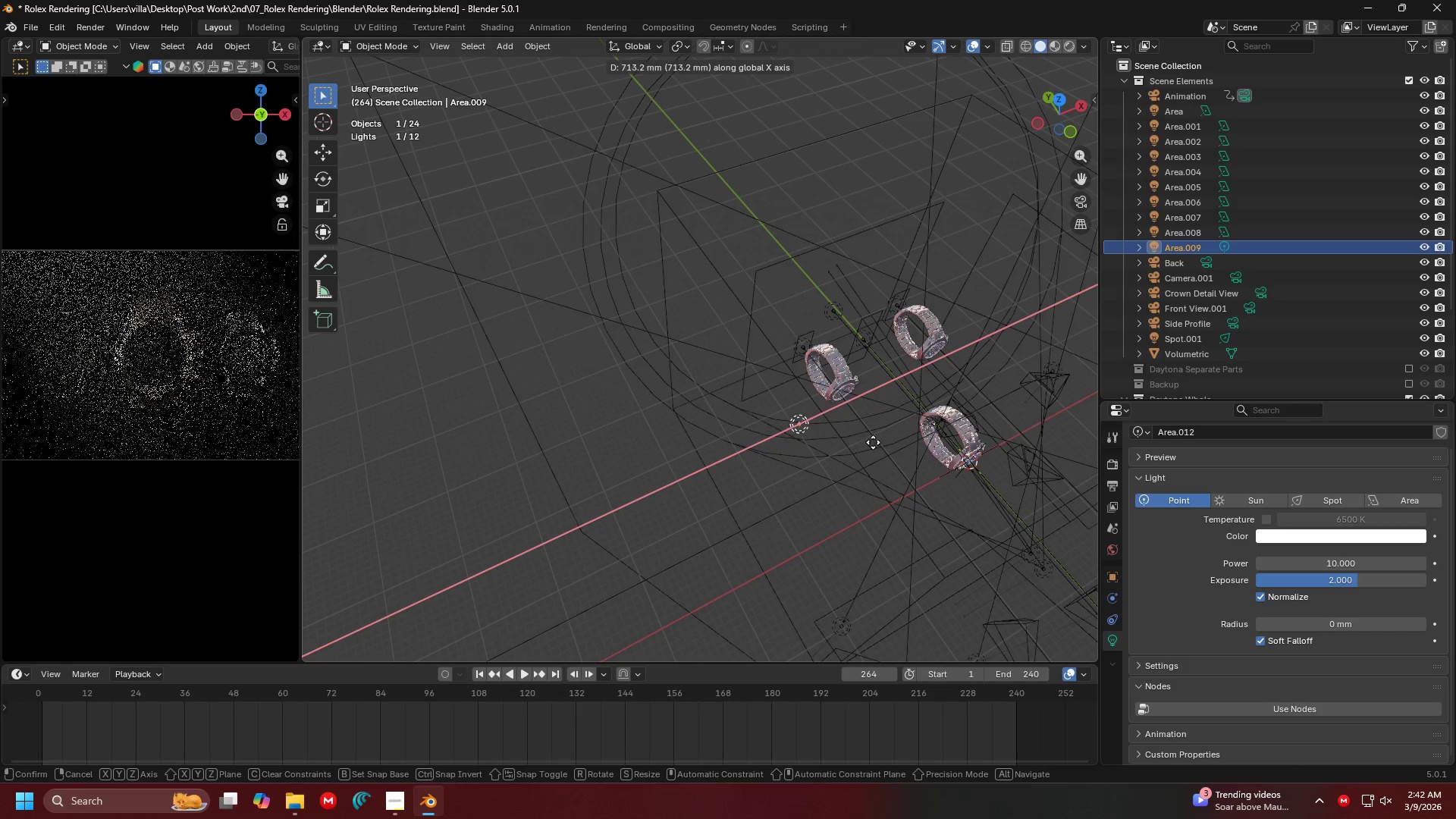 
left_click([890, 432])
 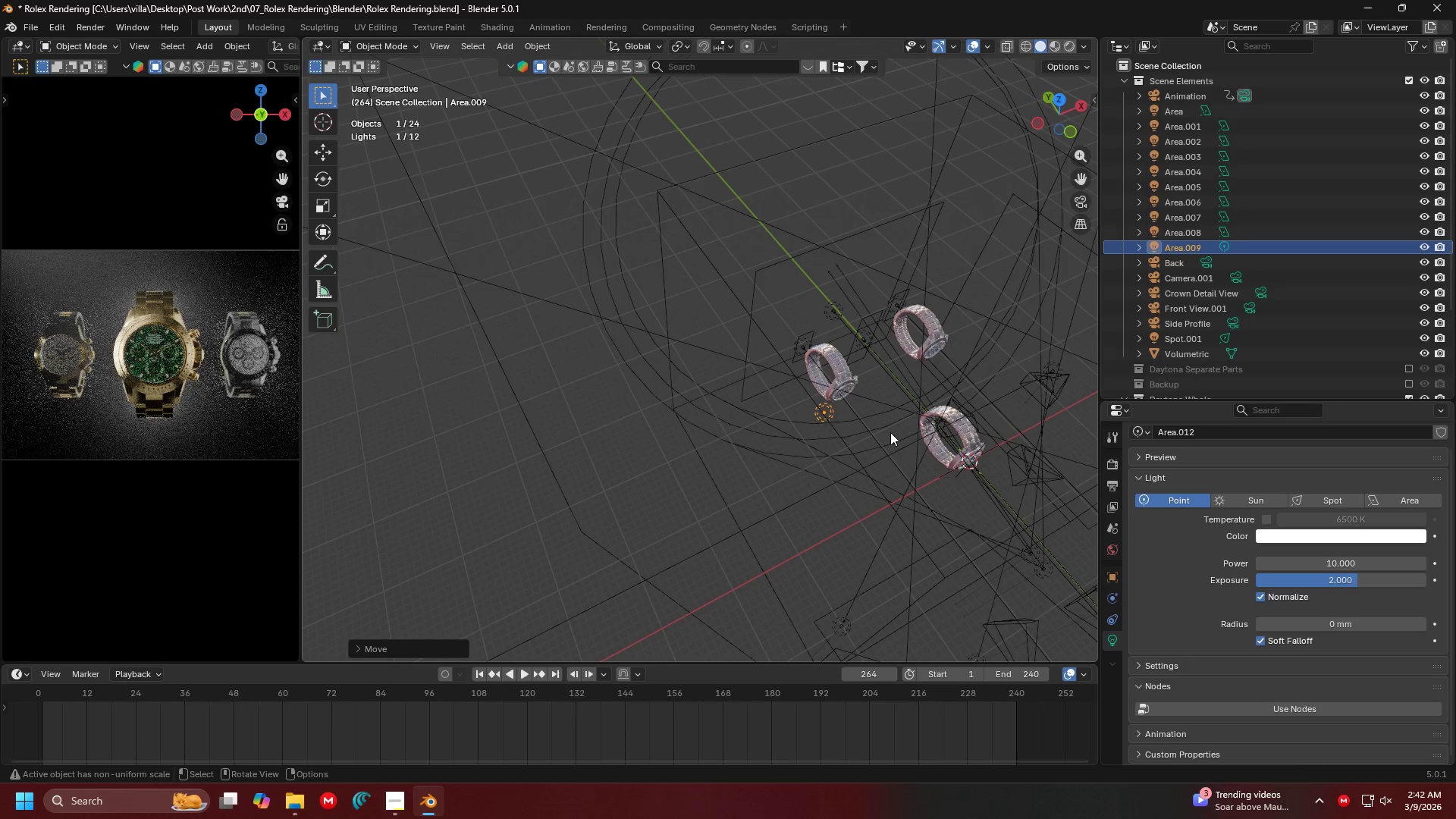 
key(G)
 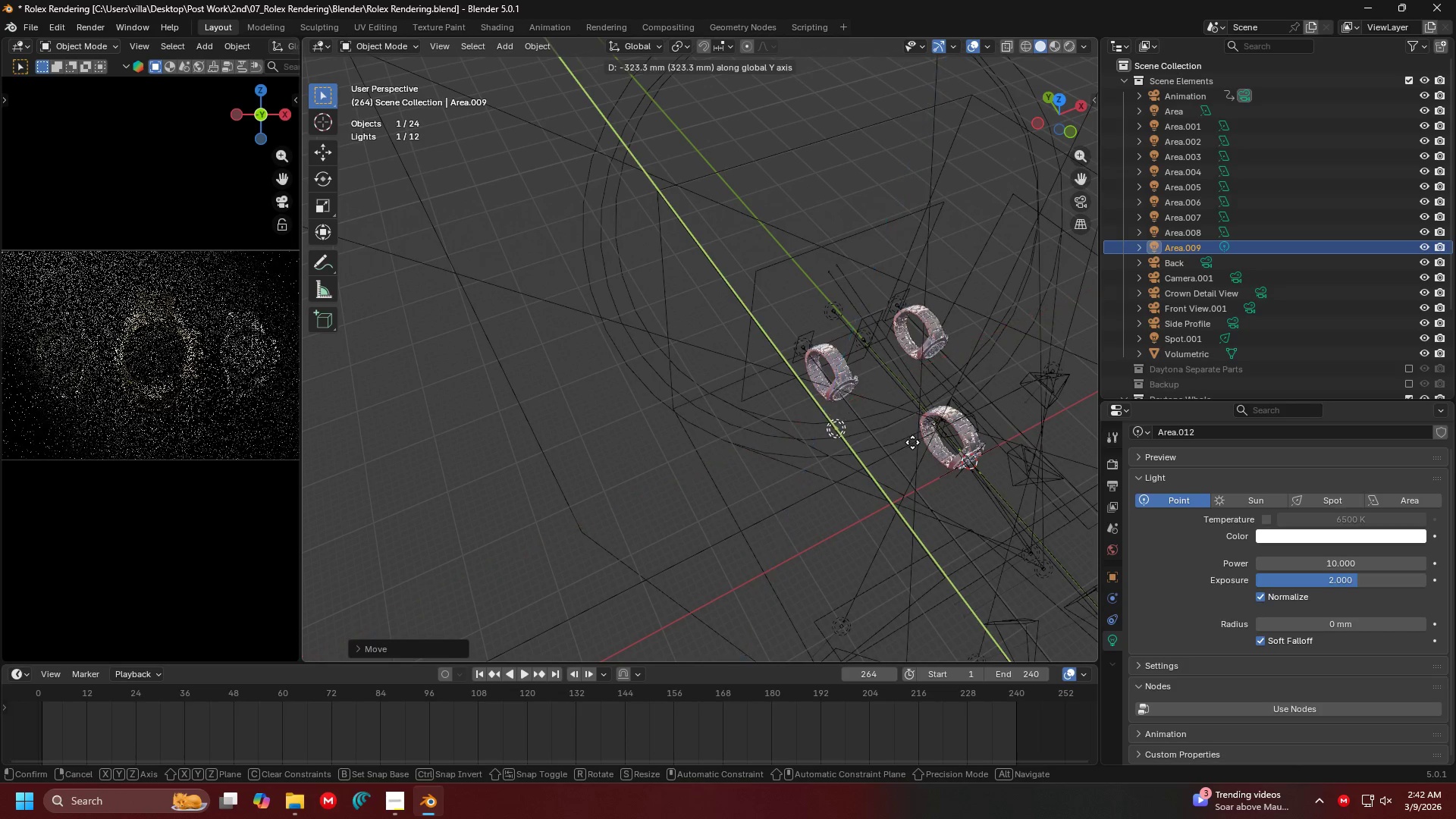 
left_click([912, 442])
 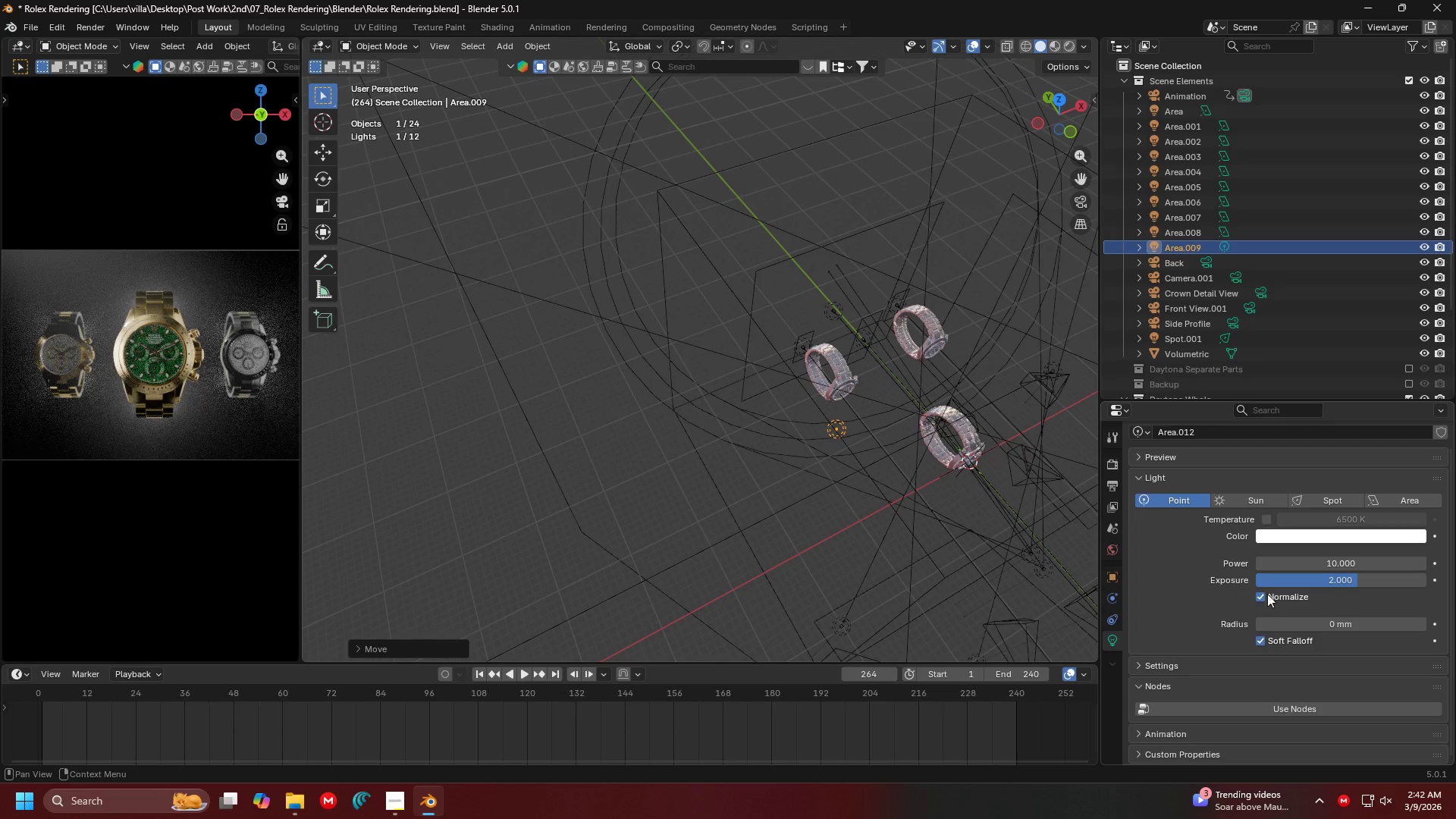 
left_click([1343, 580])
 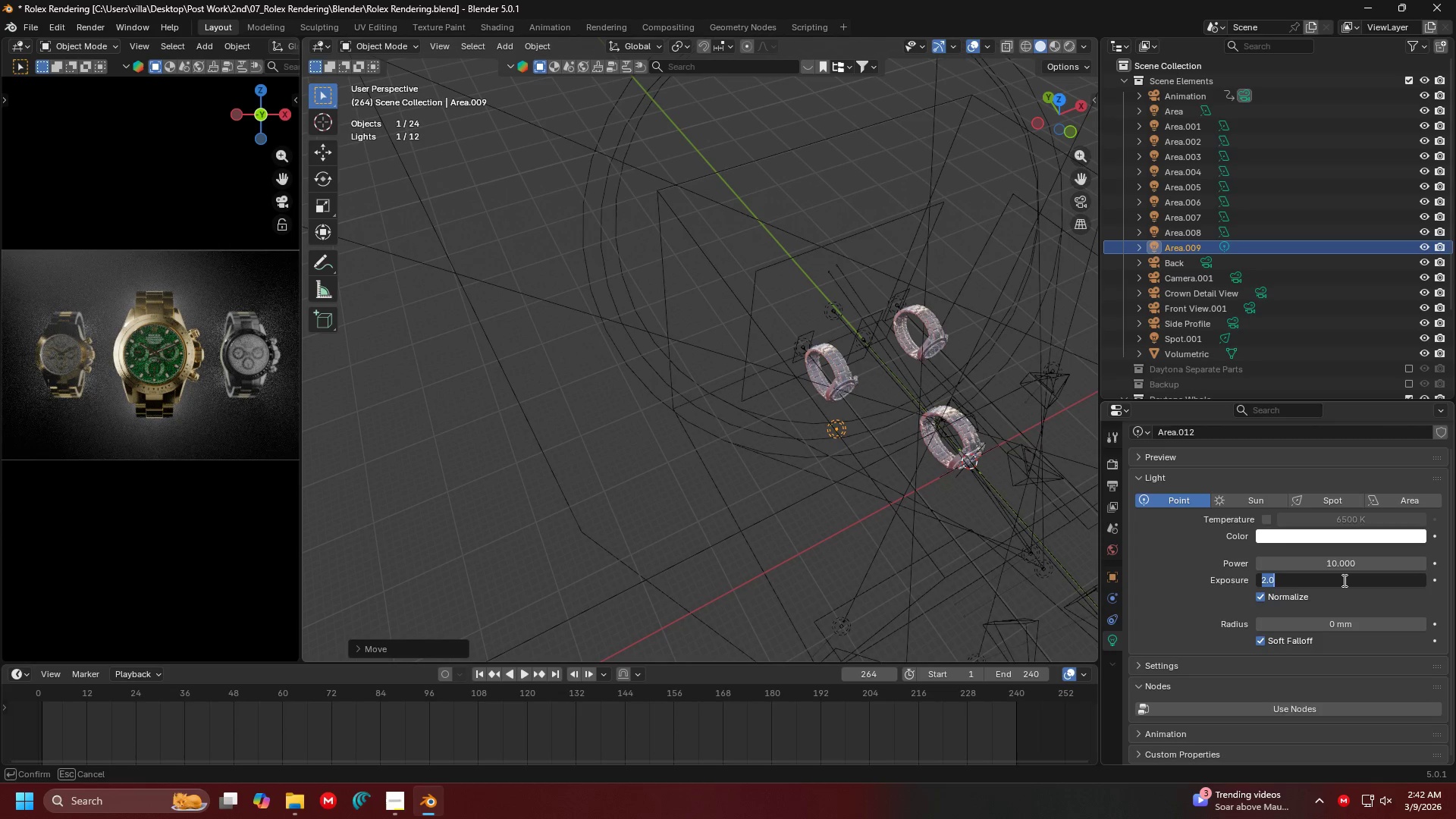 
type(100)
 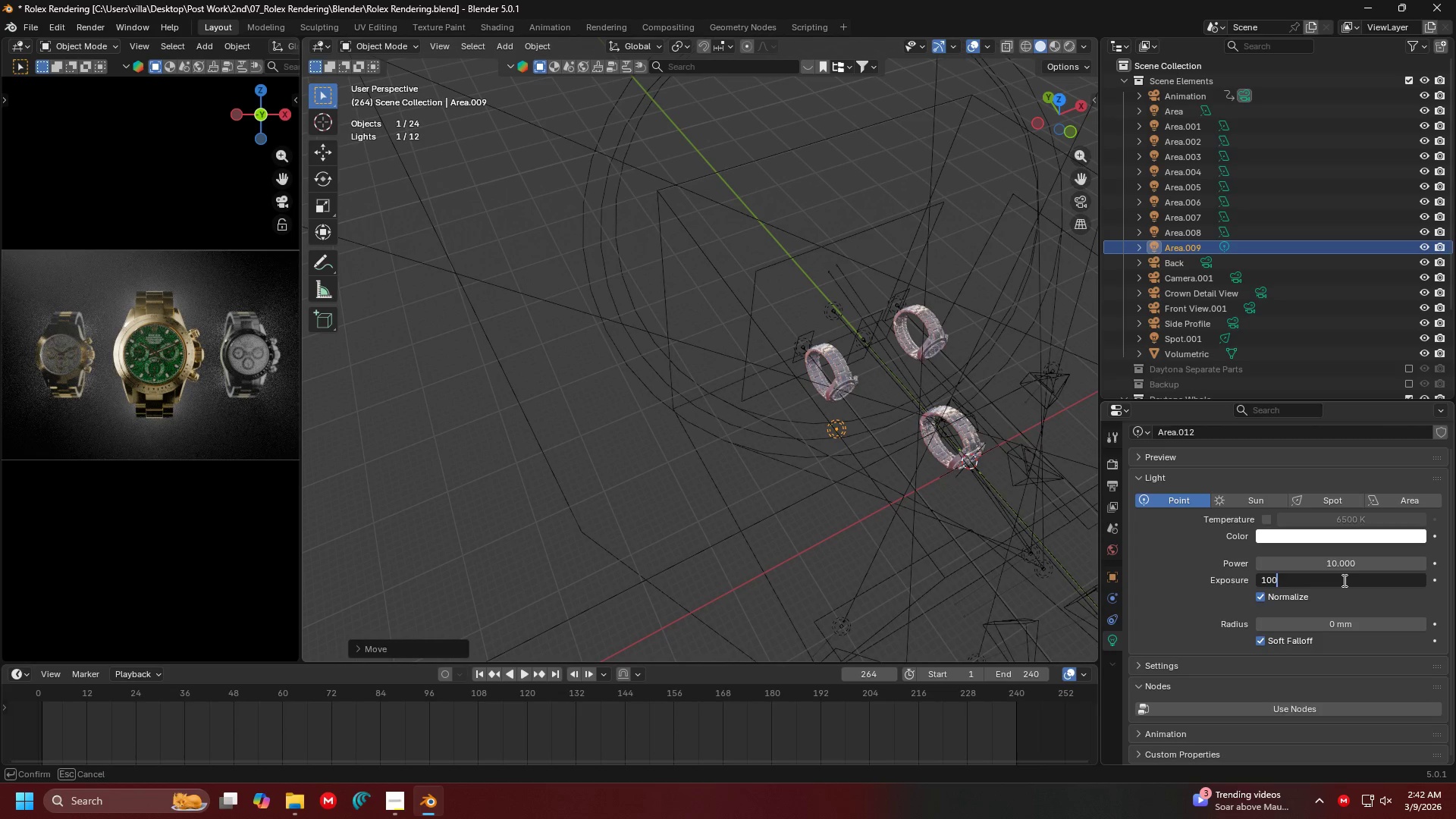 
key(Enter)
 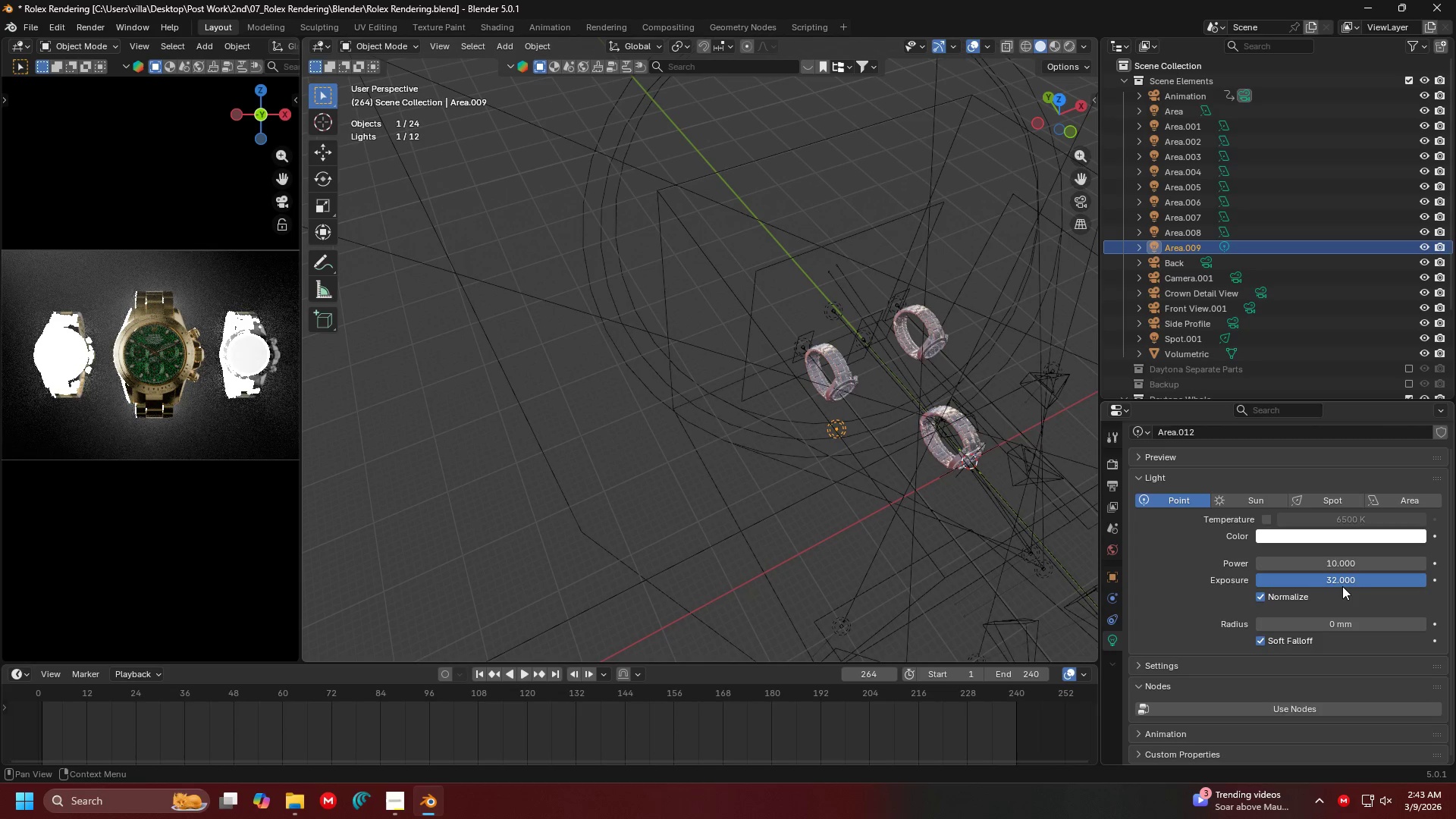 
left_click([1349, 580])
 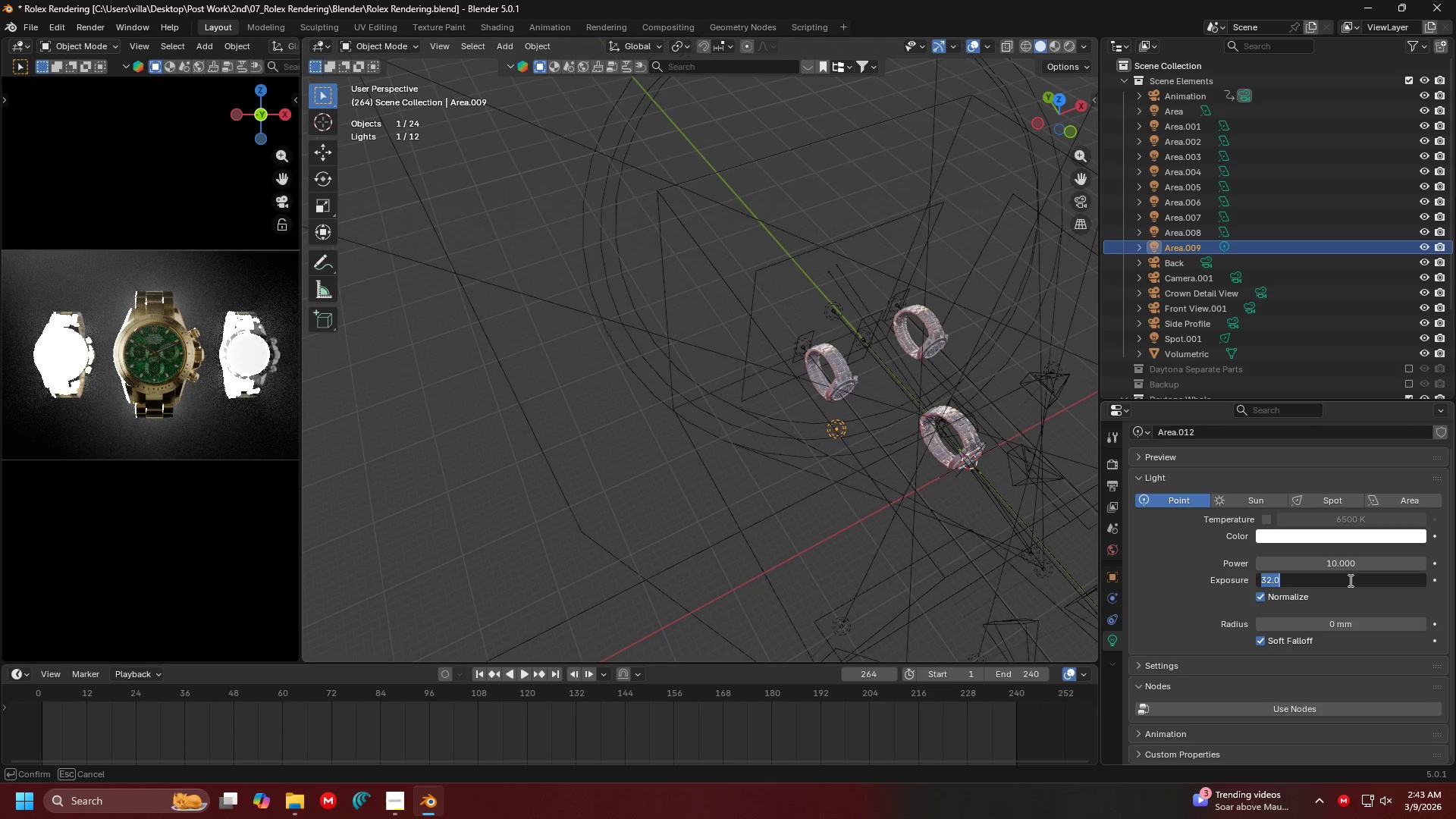 
type(10)
 